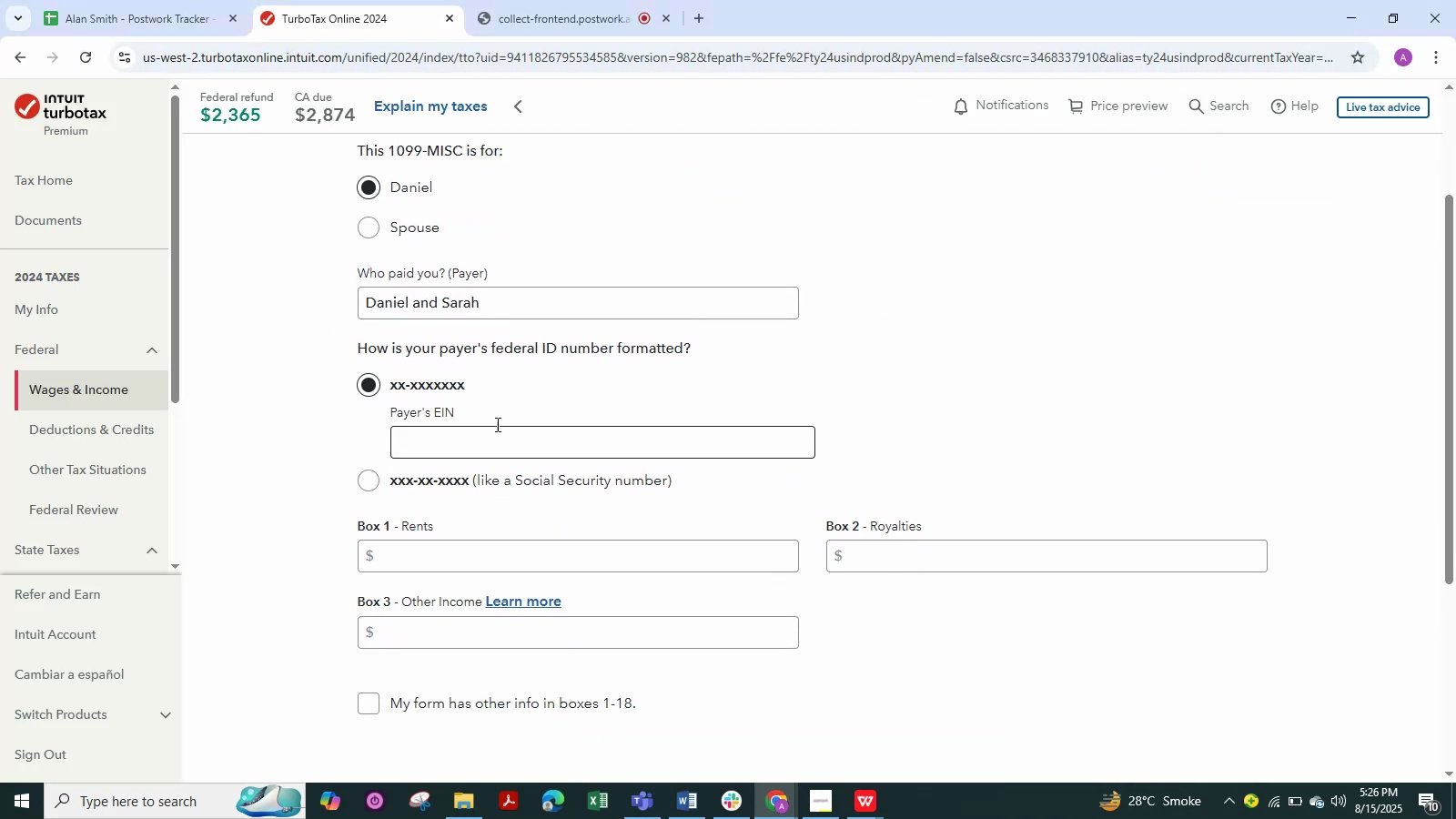 
key(Alt+Tab)
 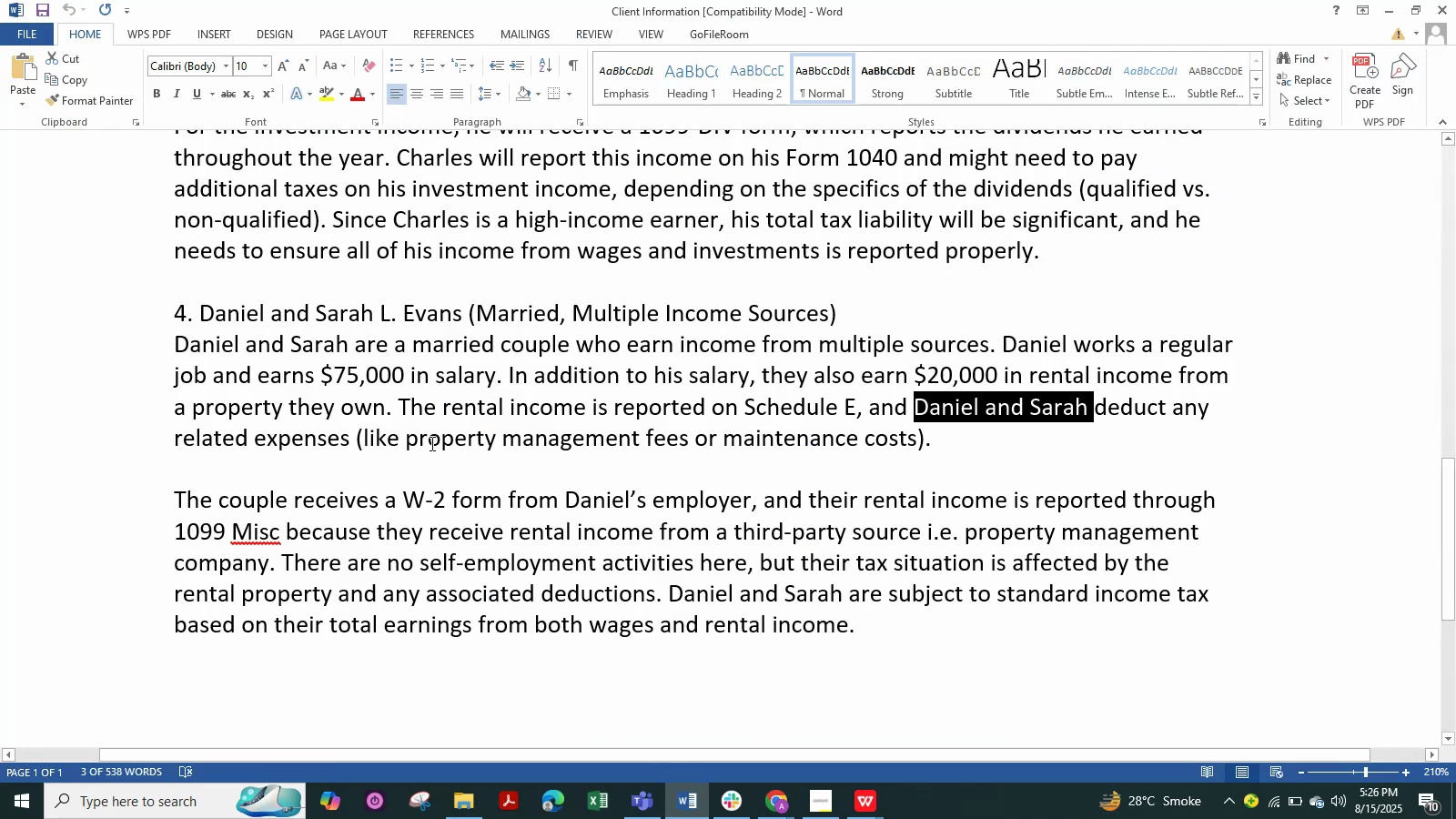 
key(Alt+Tab)
 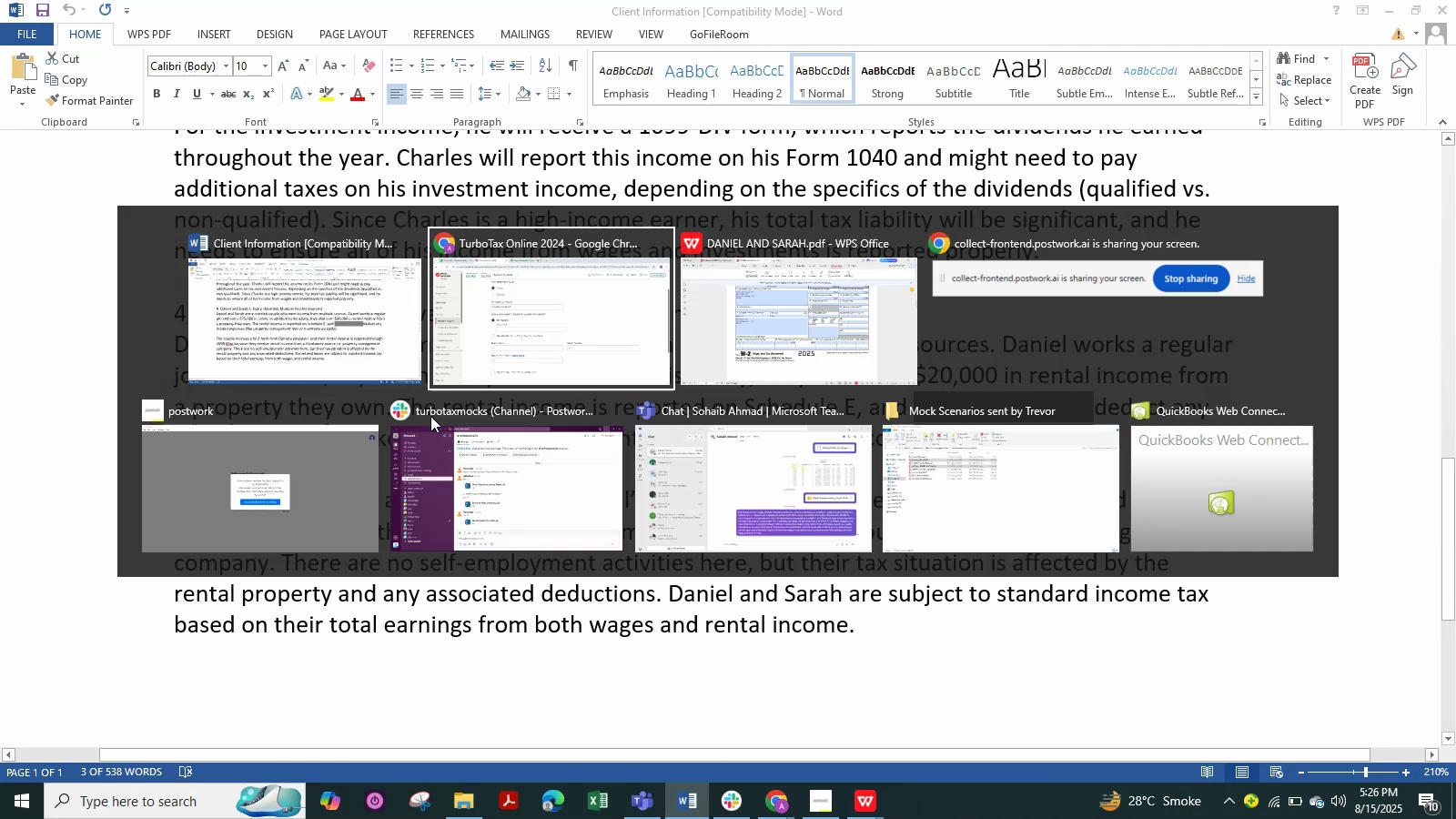 
key(Alt+Tab)
 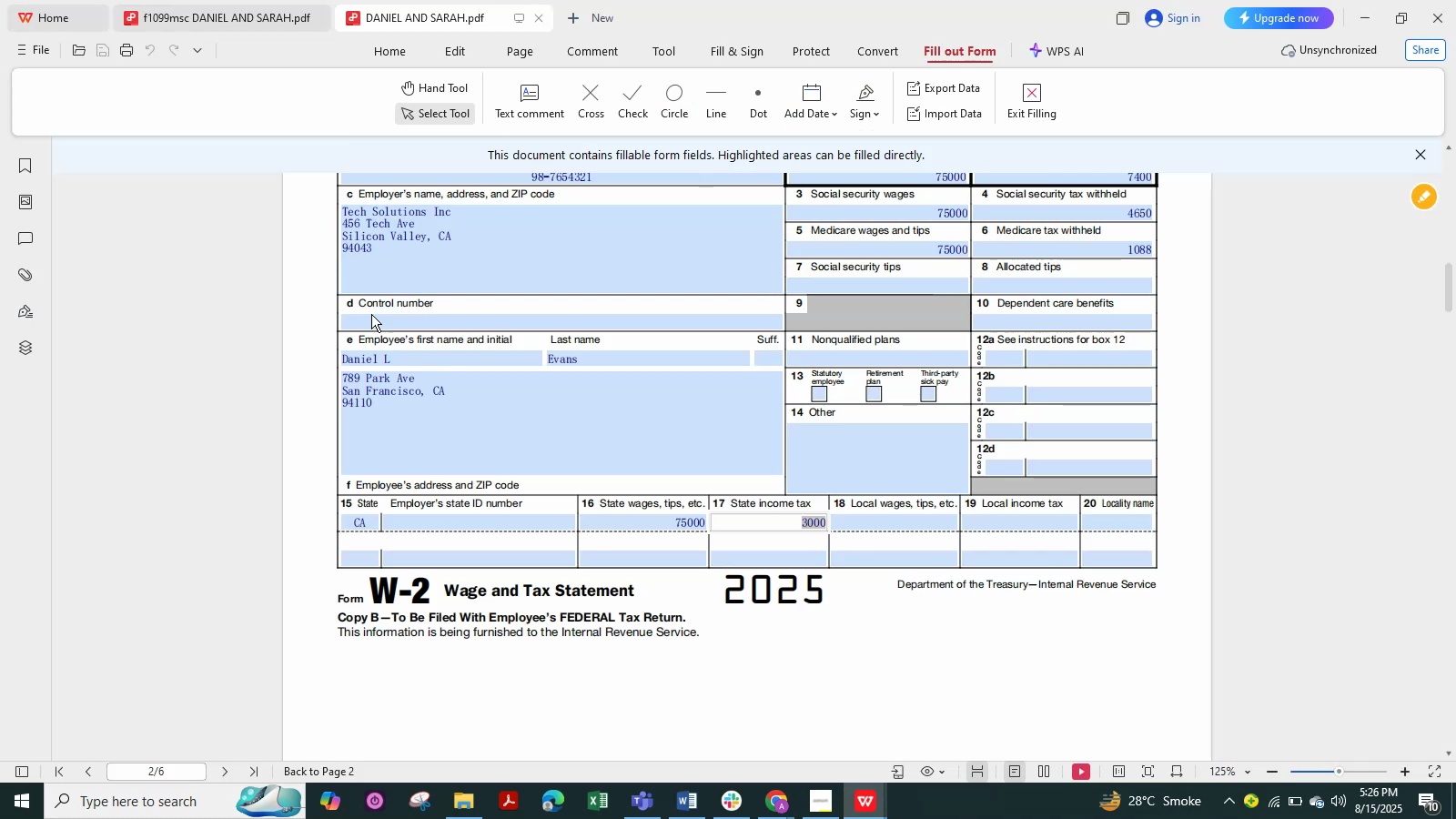 
scroll: coordinate [505, 268], scroll_direction: up, amount: 2.0
 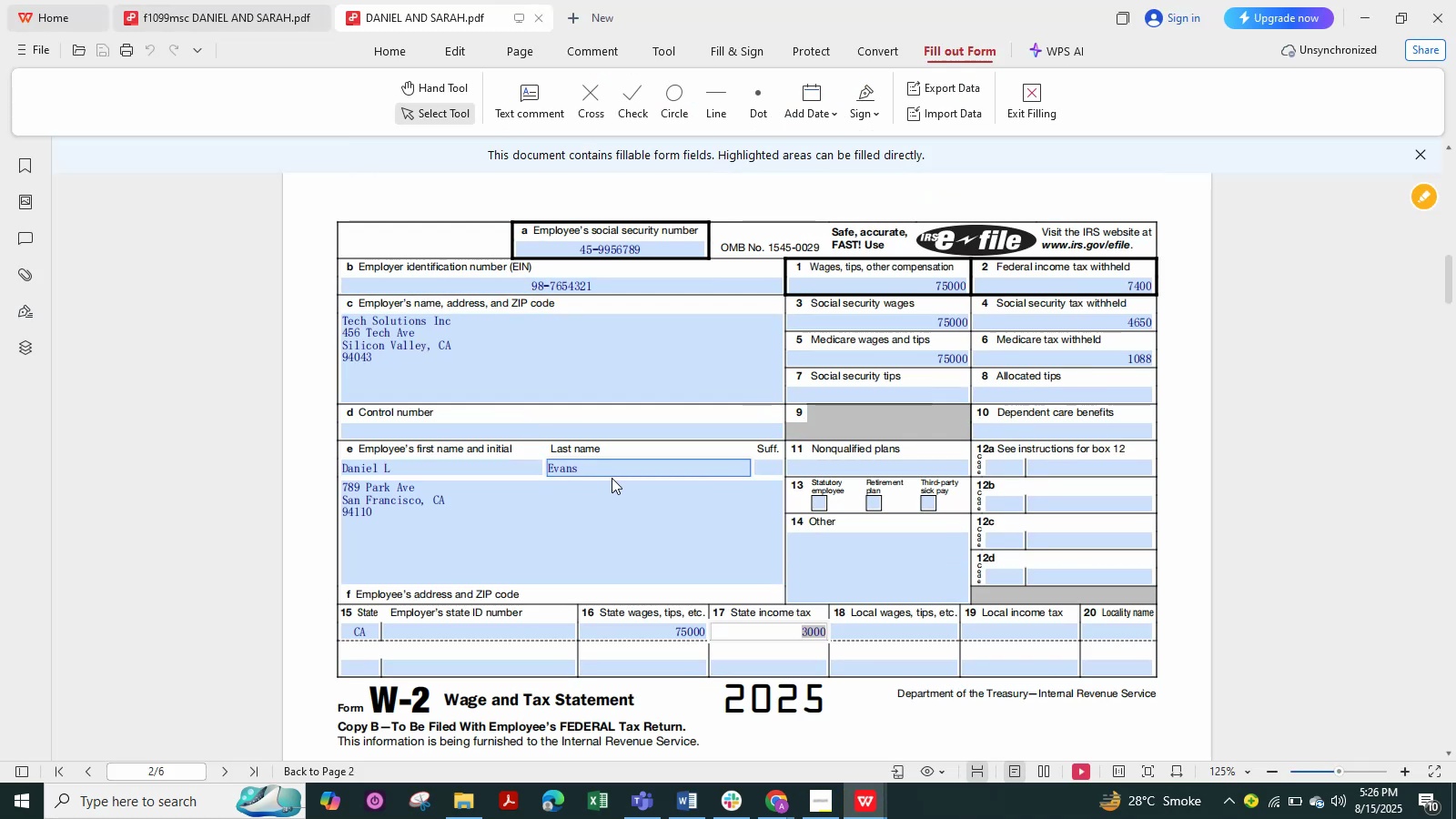 
left_click([247, 13])
 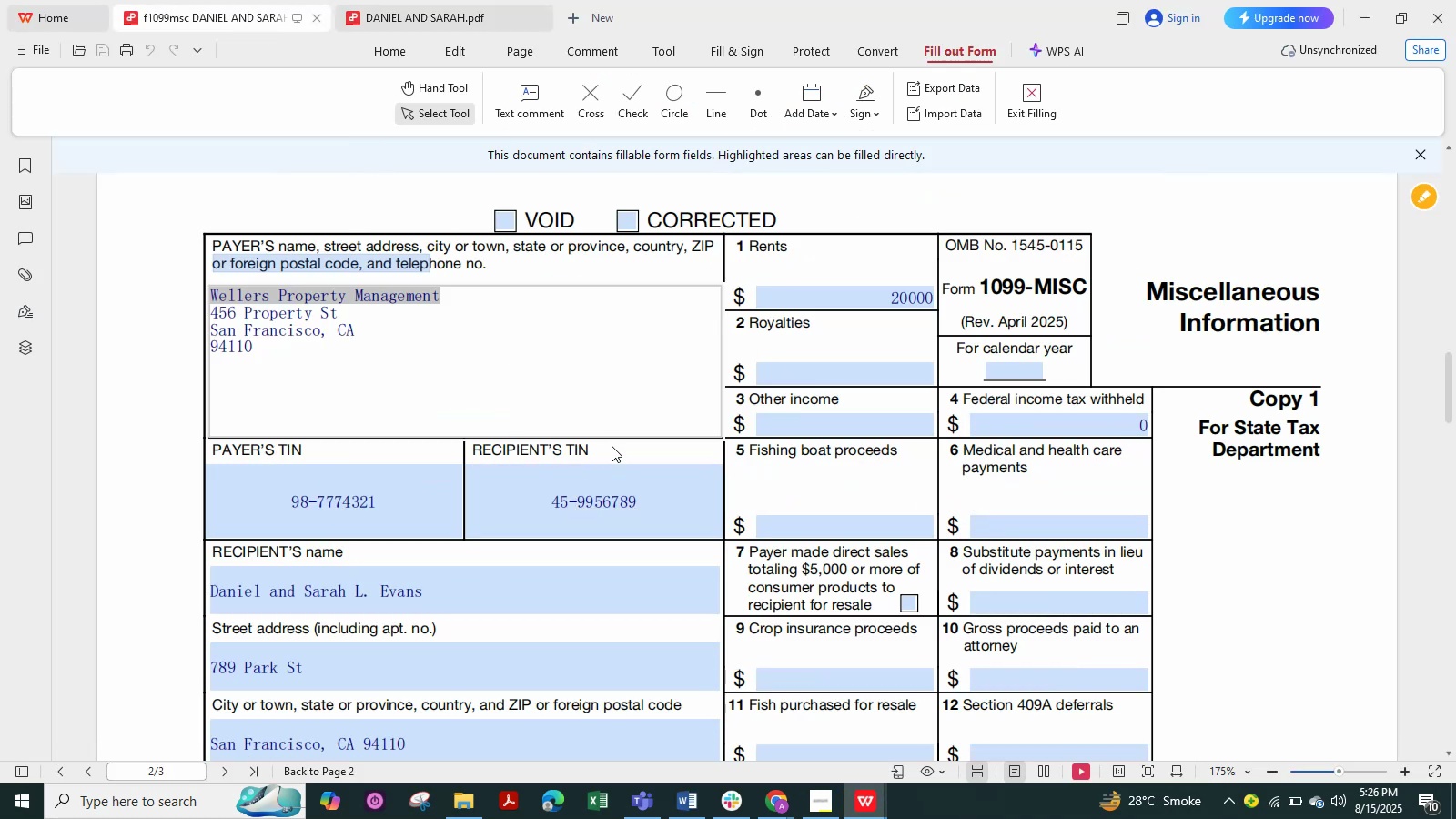 
left_click_drag(start_coordinate=[612, 446], to_coordinate=[434, 449])
 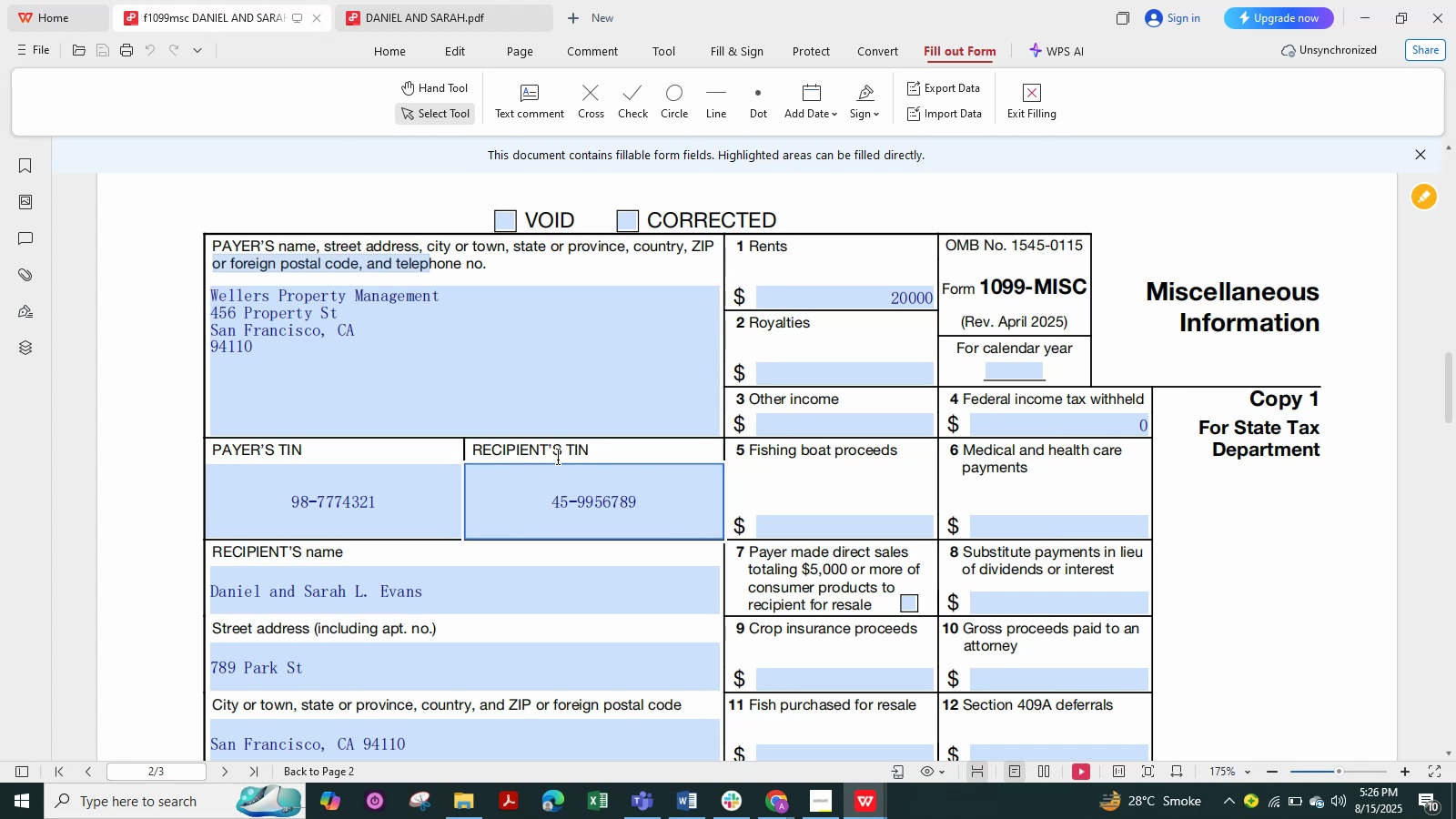 
left_click([571, 451])
 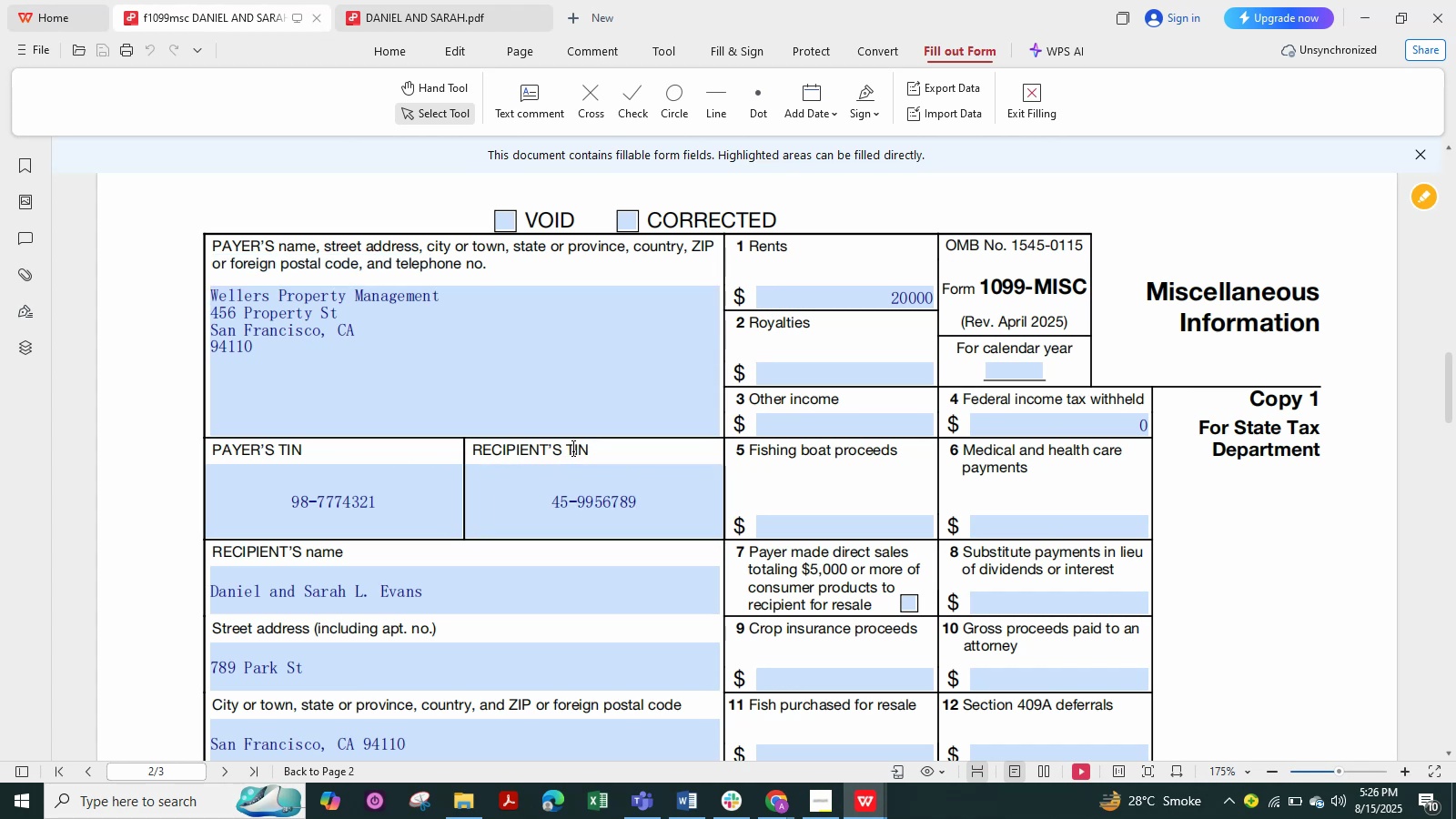 
key(Control+Z)
 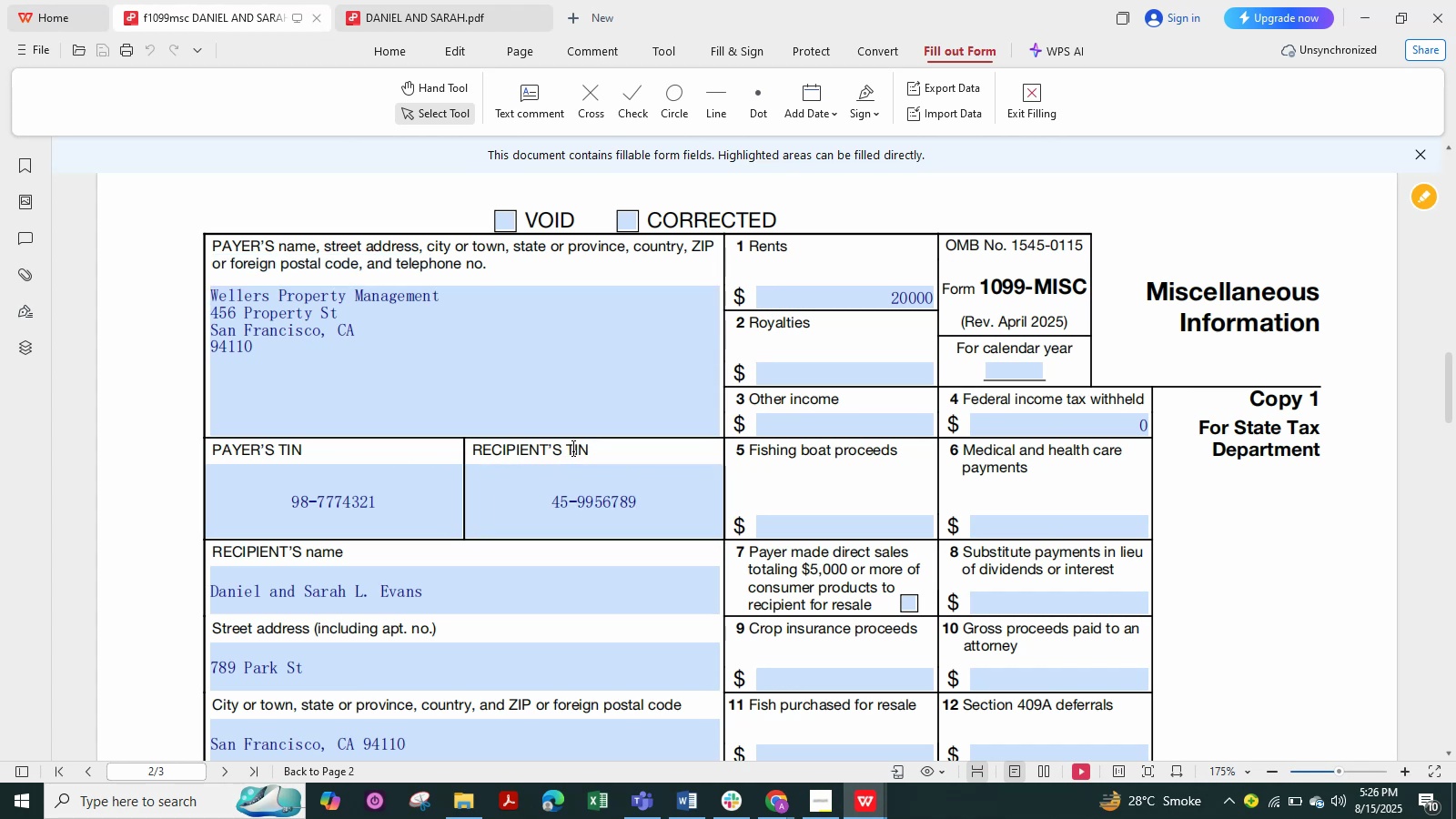 
key(Control+Z)
 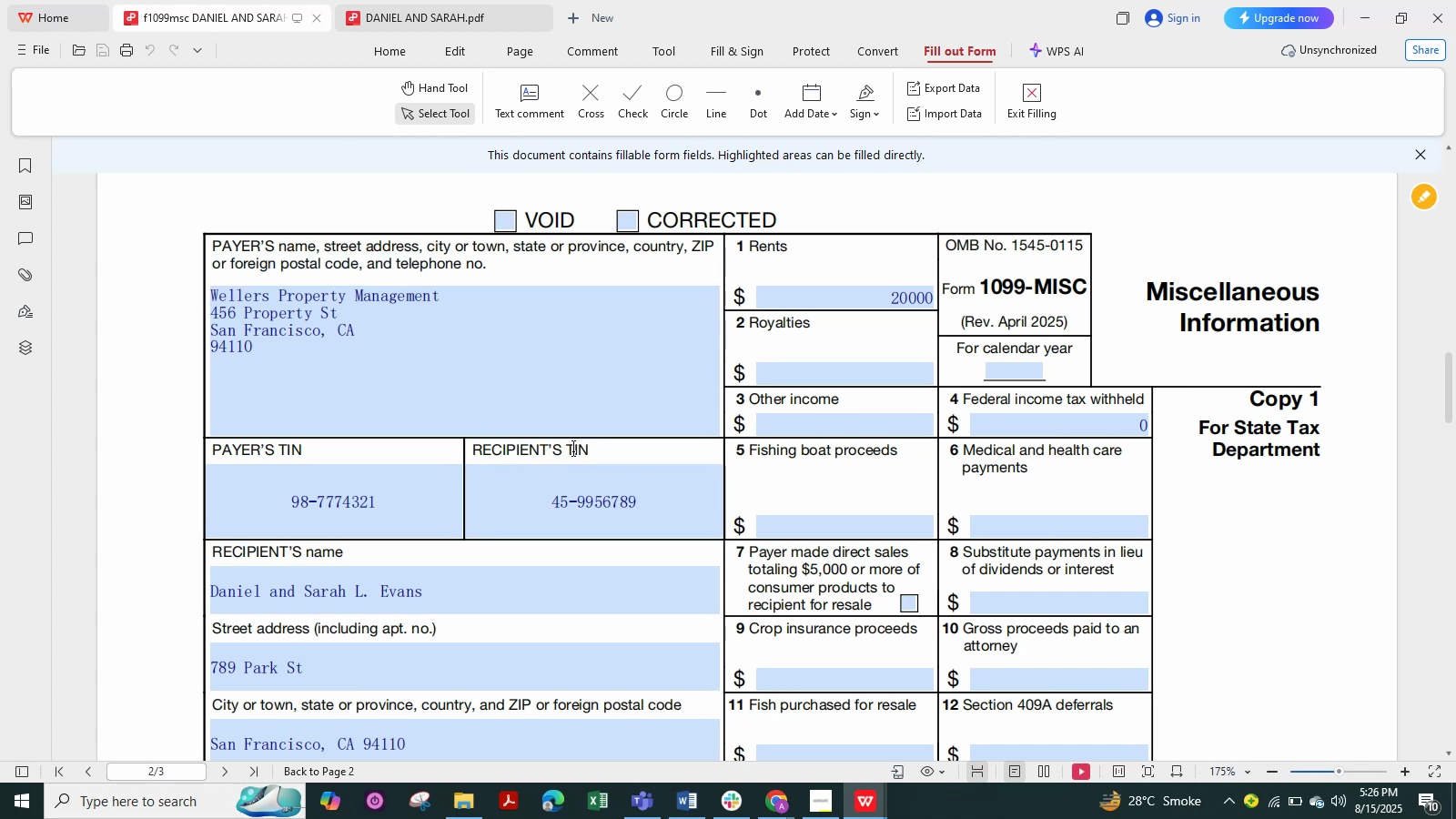 
key(Control+Z)
 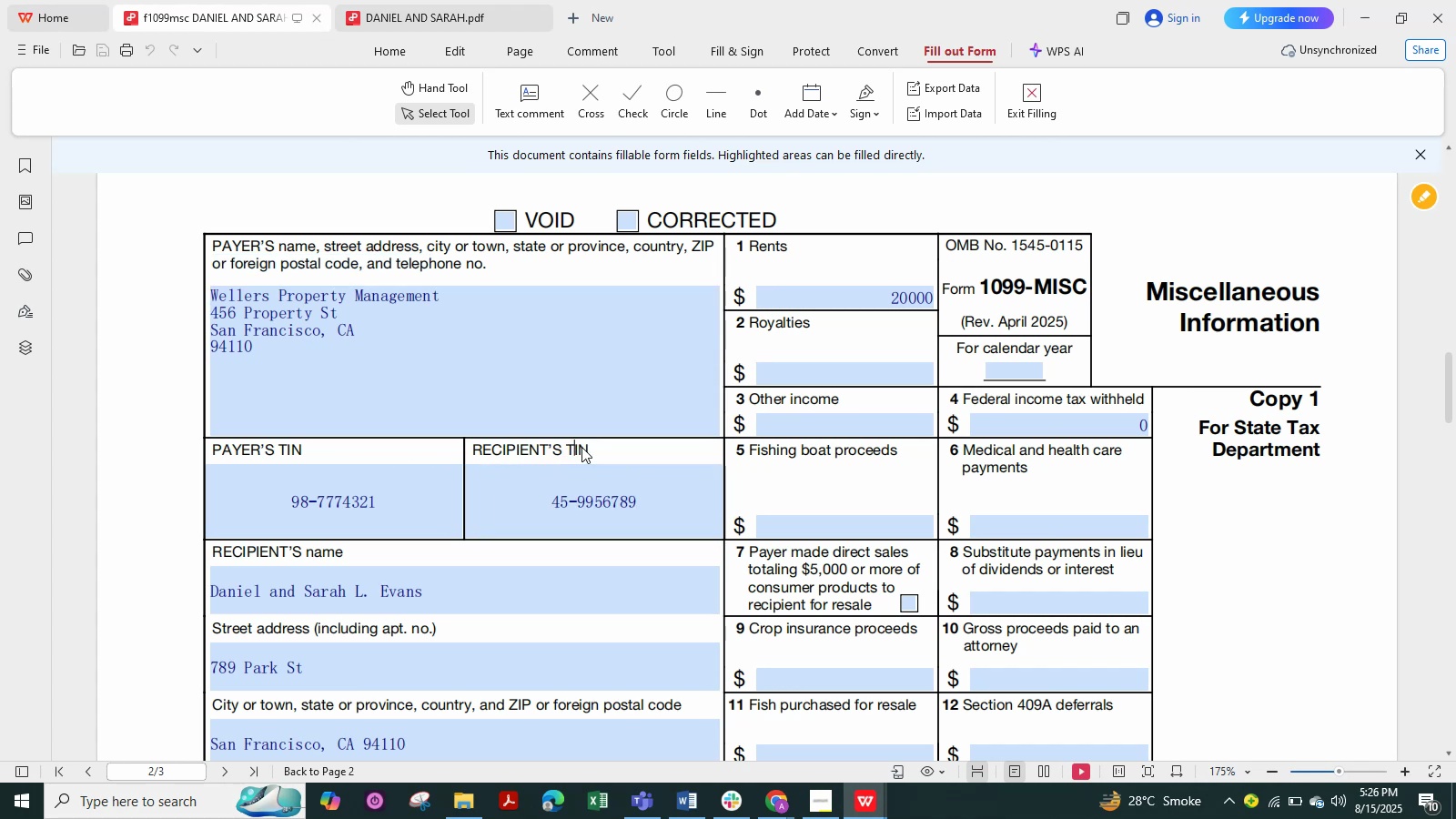 
left_click_drag(start_coordinate=[594, 450], to_coordinate=[537, 465])
 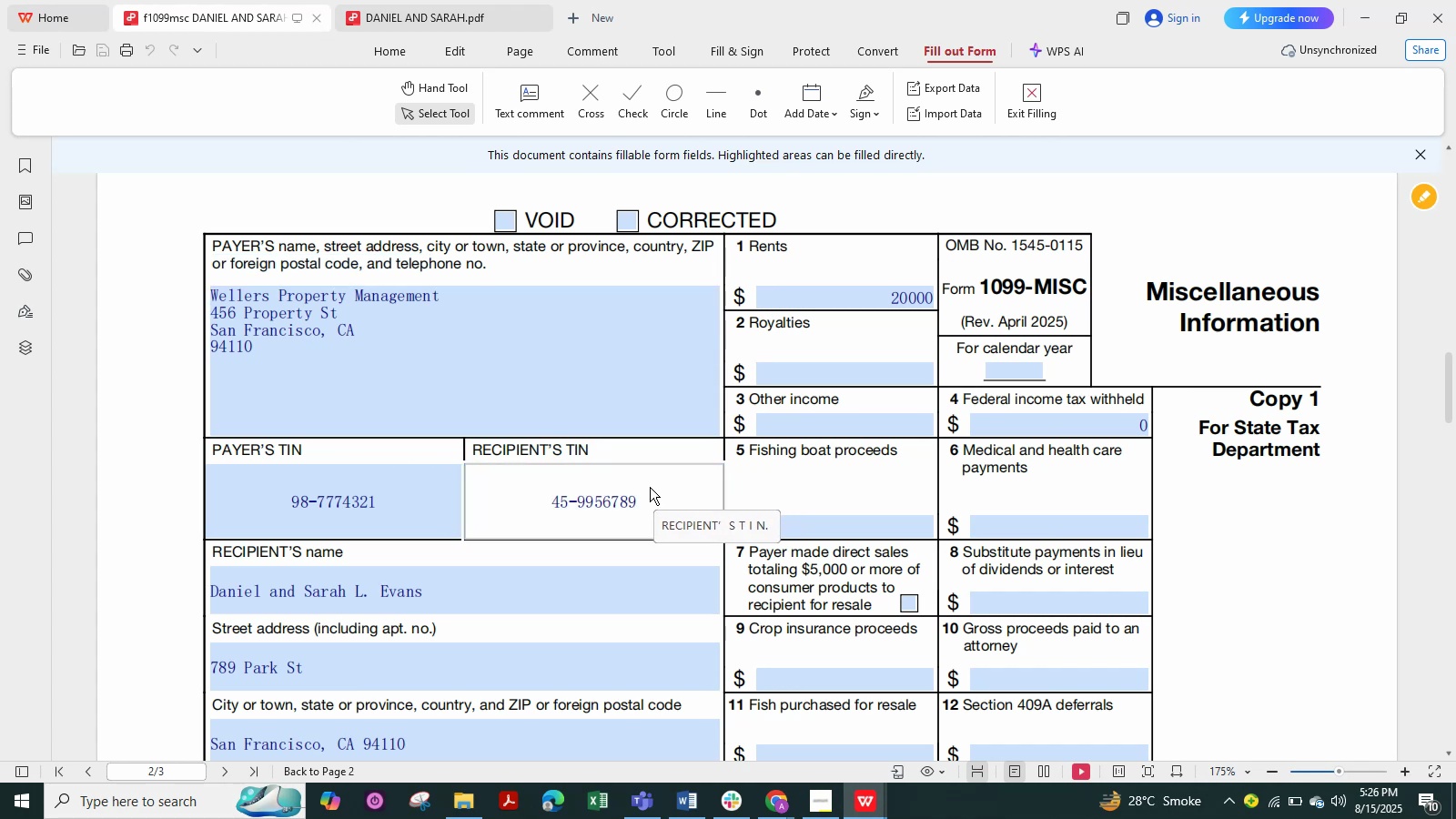 
left_click_drag(start_coordinate=[648, 497], to_coordinate=[530, 519])
 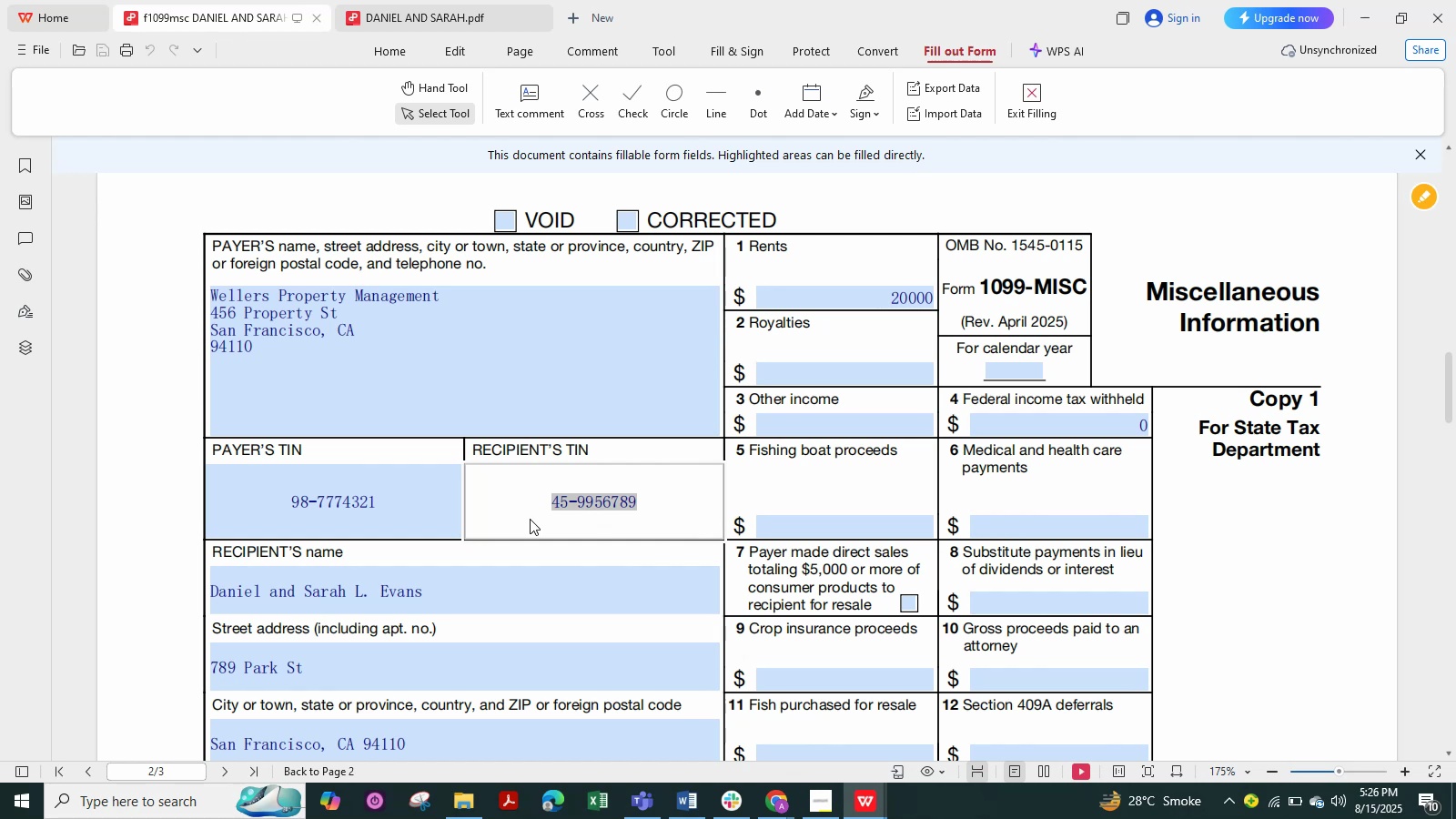 
key(Control+C)
 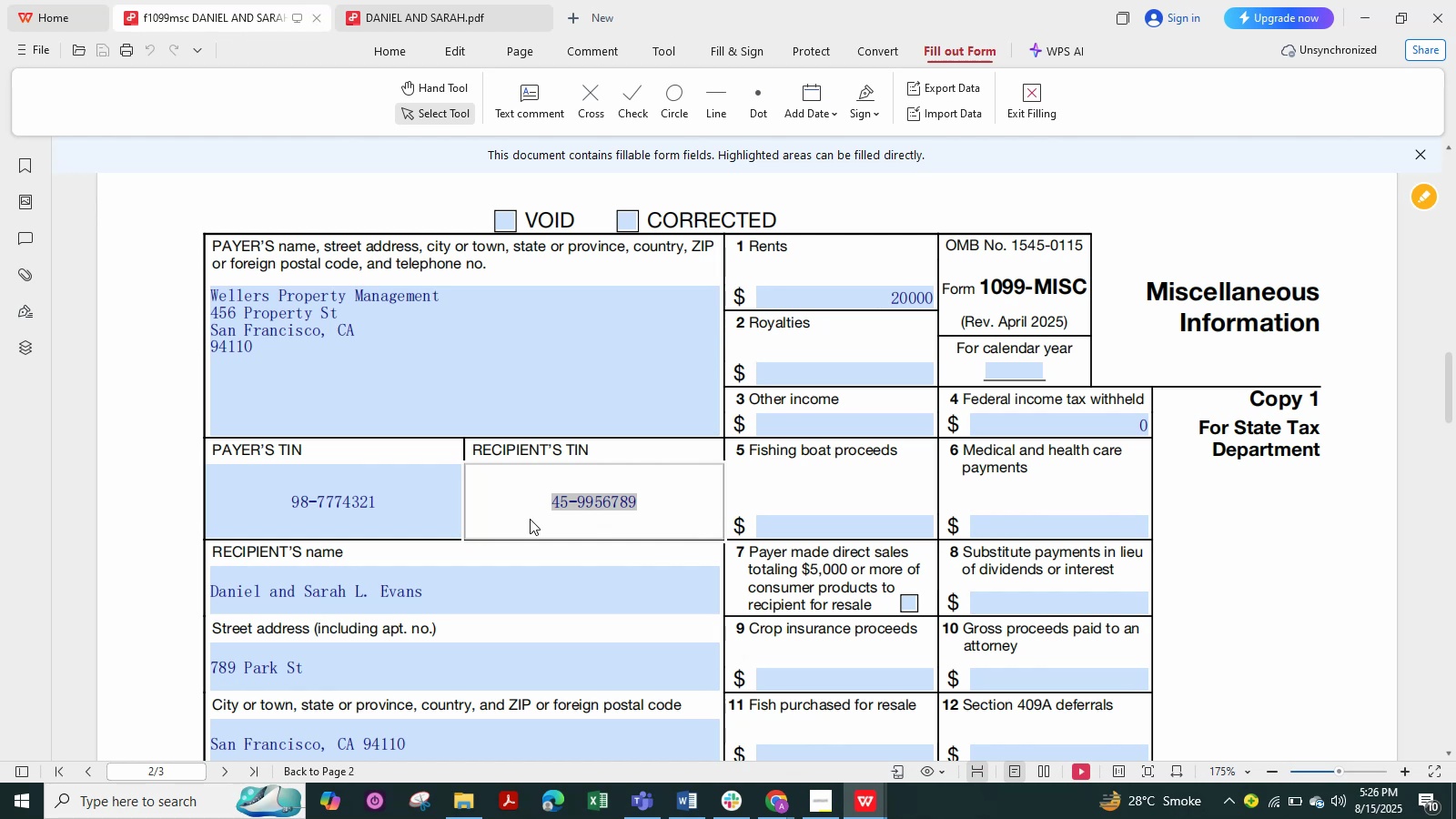 
key(Alt+Tab)
 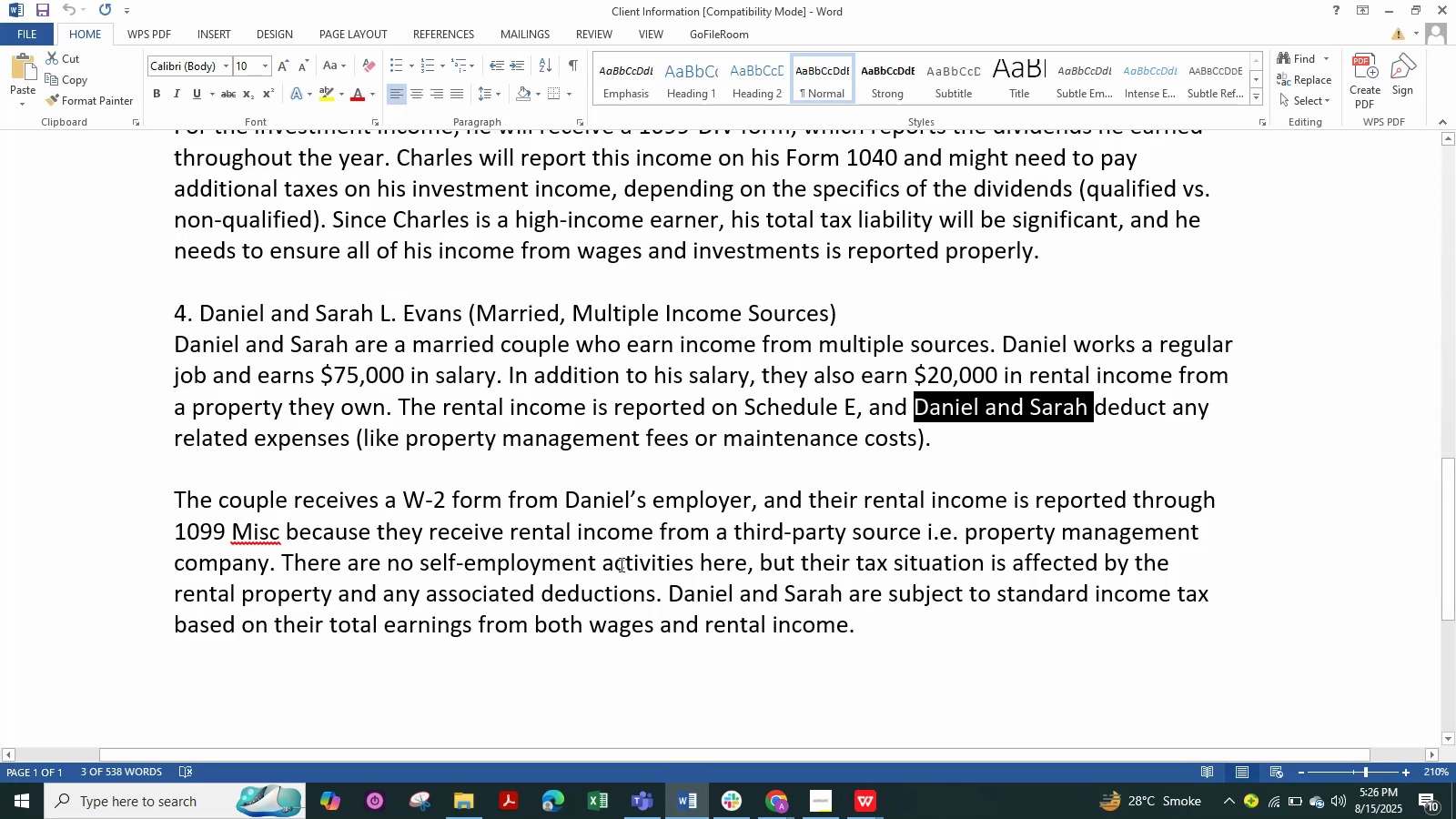 
key(Alt+Tab)
 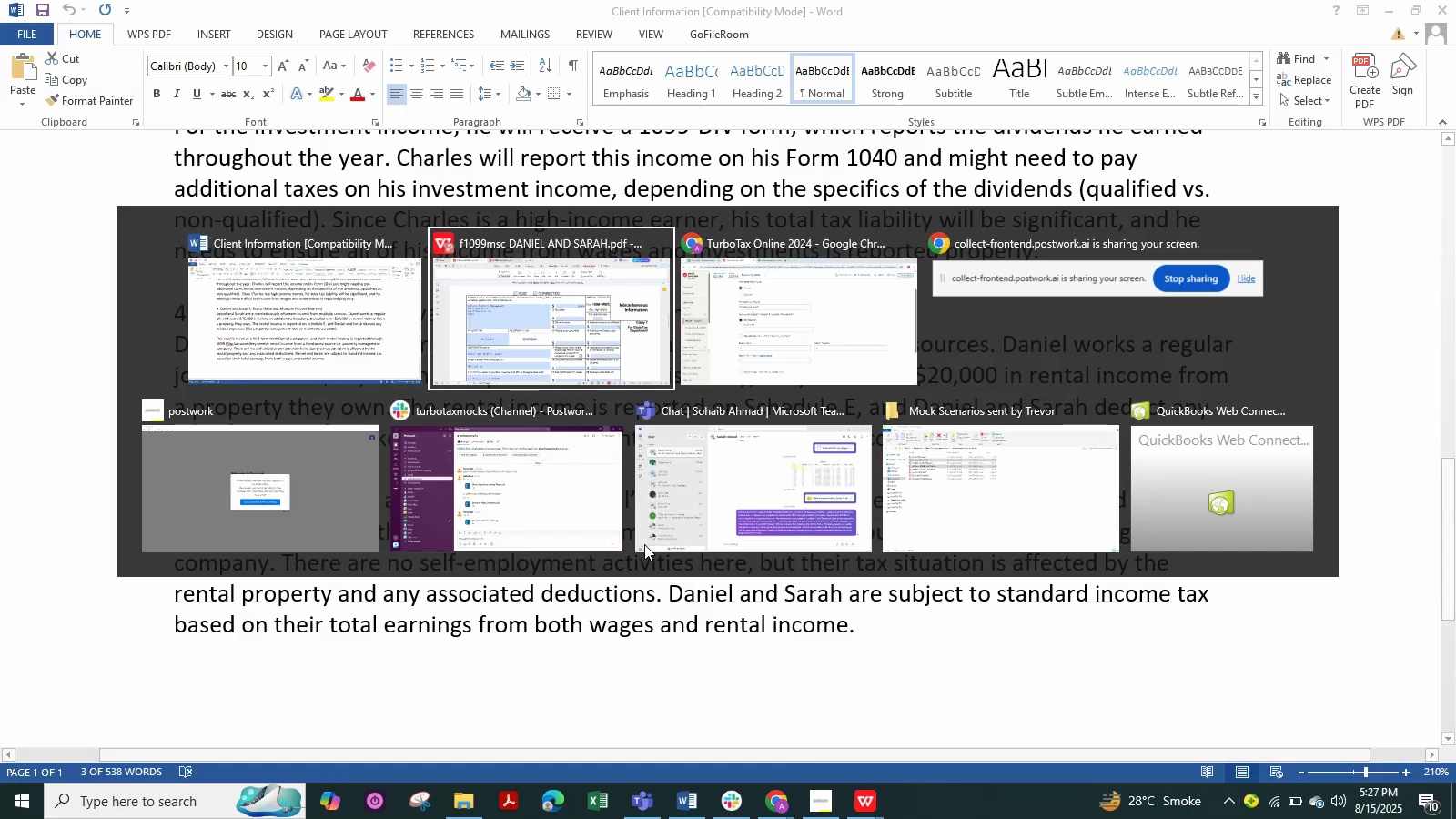 
key(Alt+Tab)
 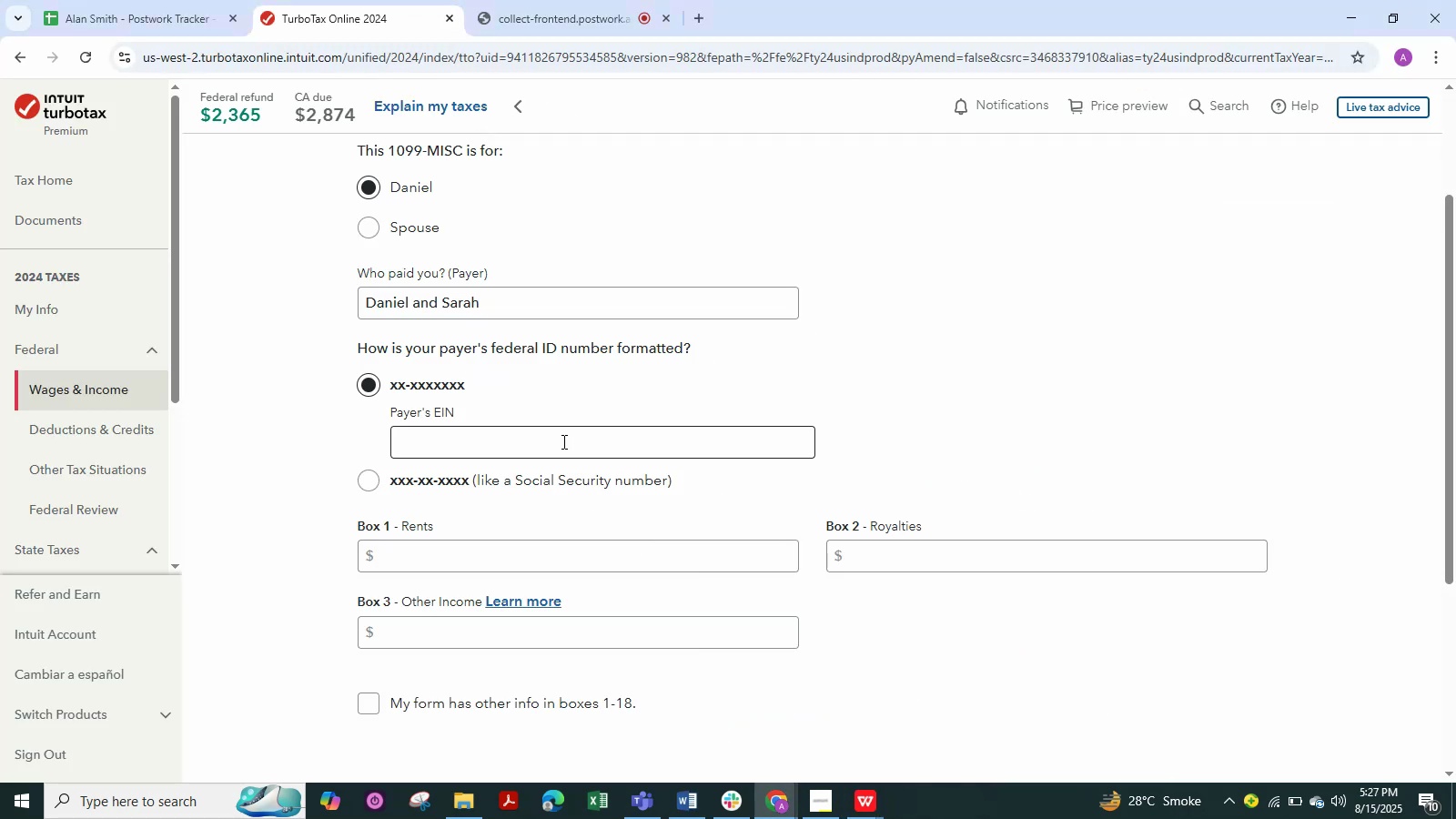 
left_click([529, 441])
 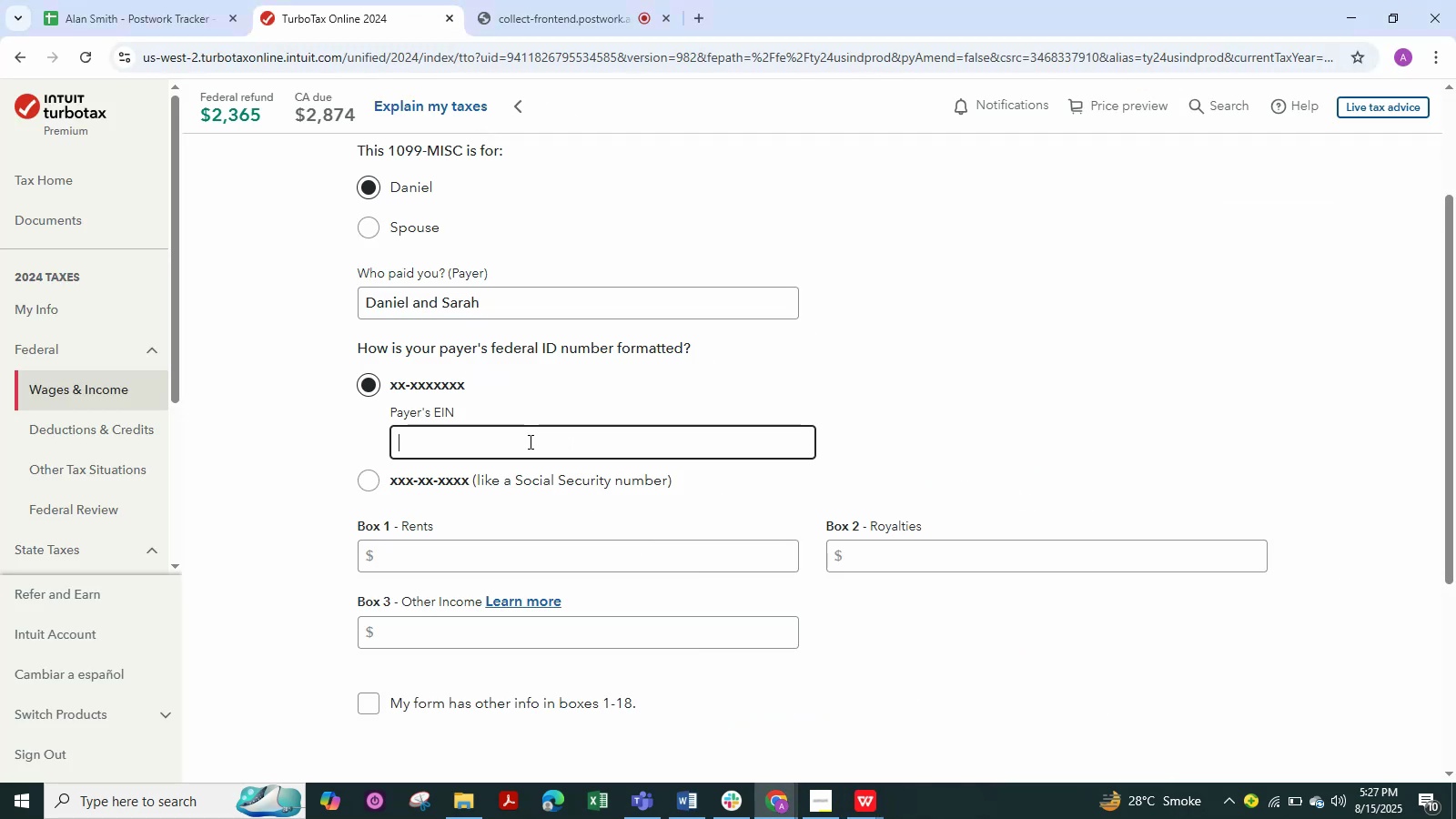 
key(Control+V)
 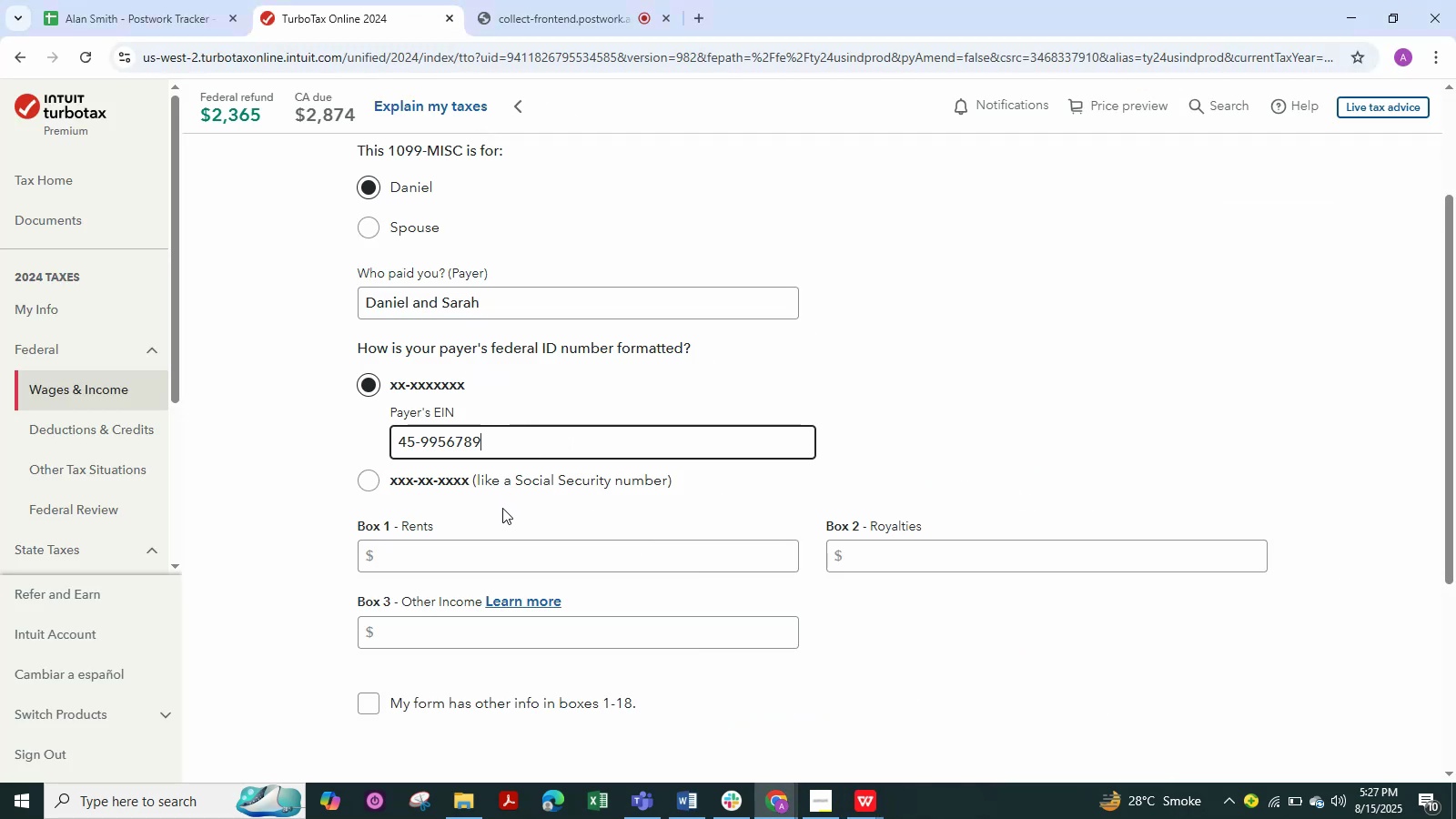 
scroll: coordinate [831, 564], scroll_direction: down, amount: 4.0
 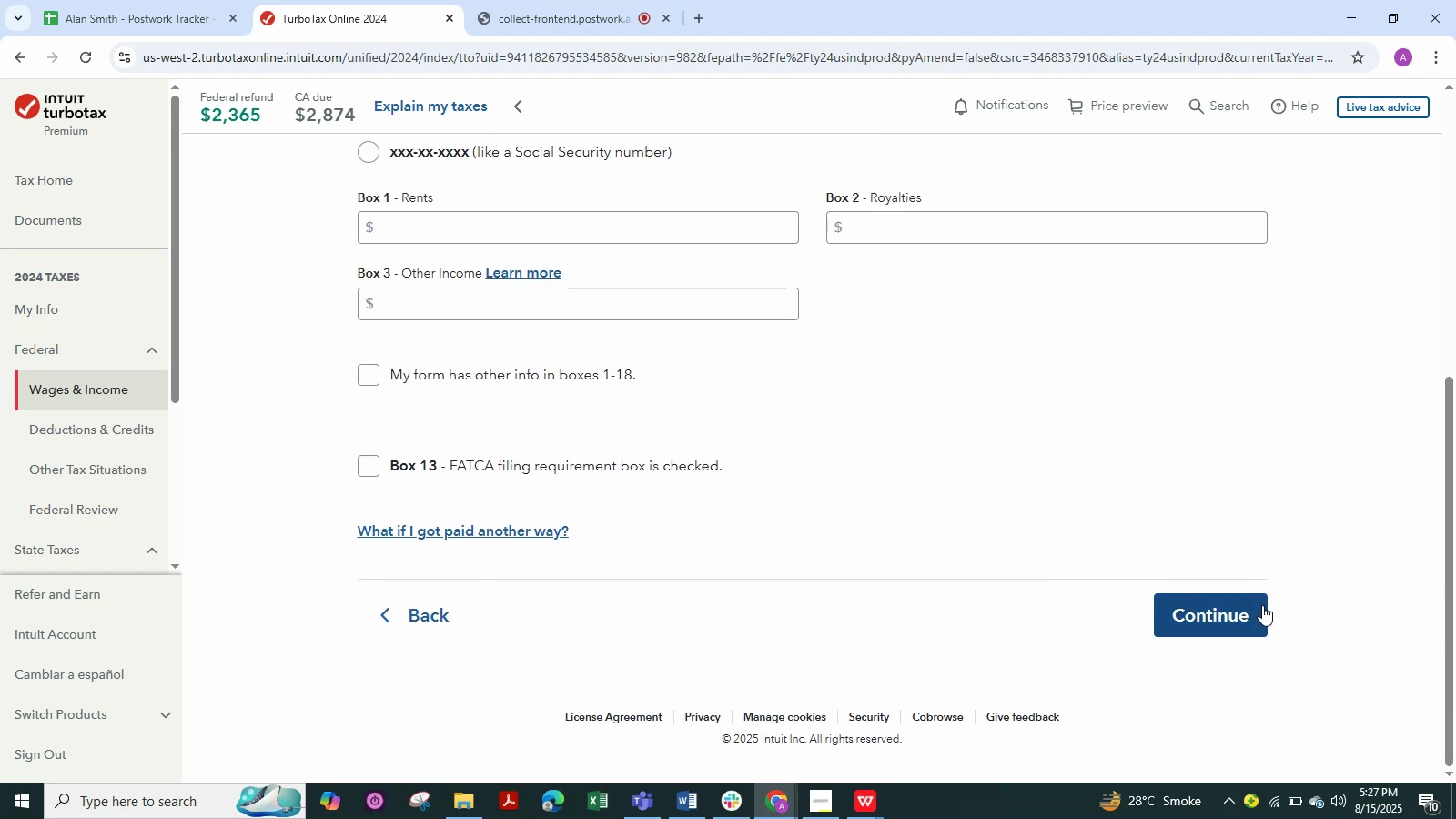 
left_click([1260, 609])
 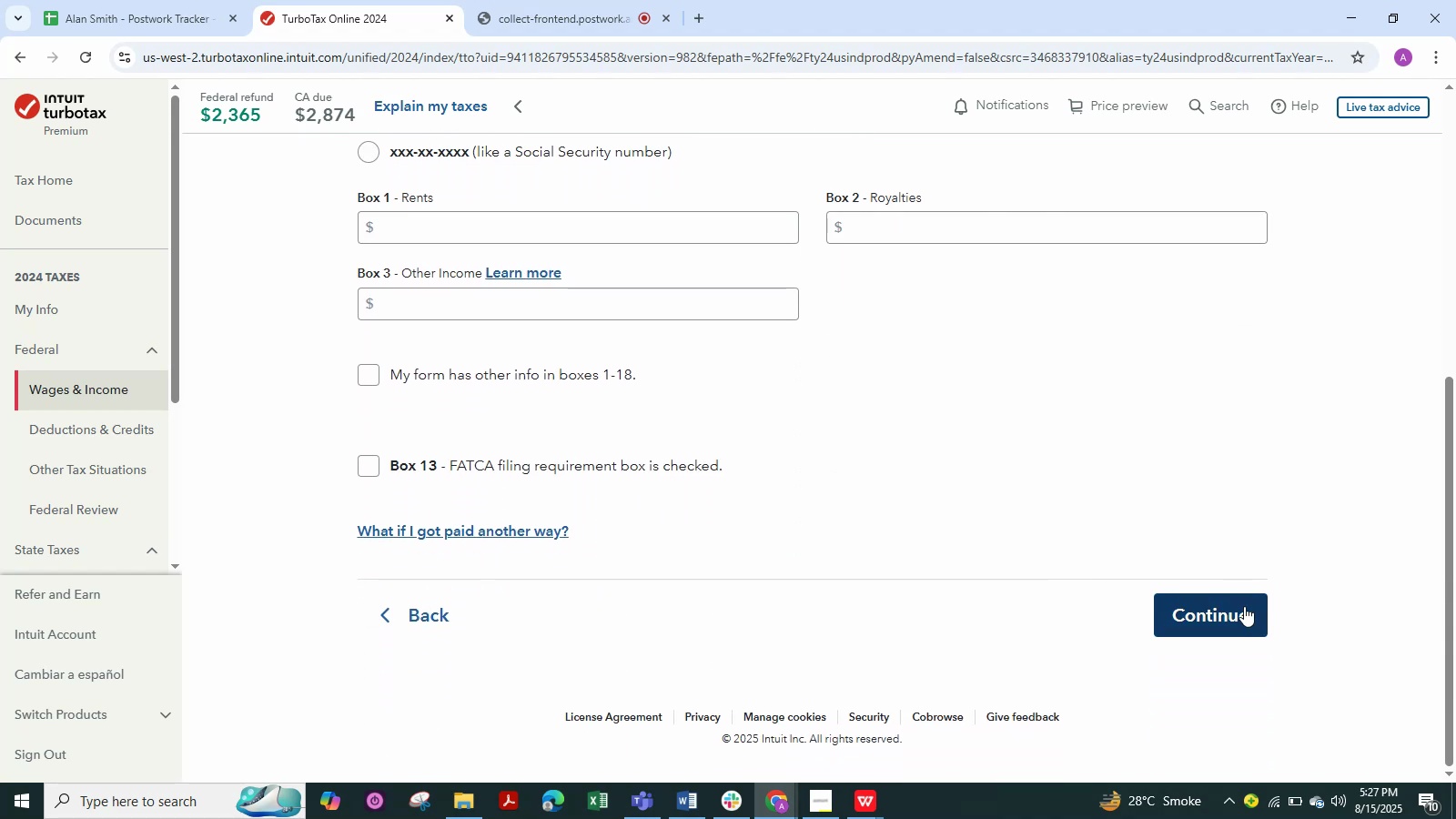 
left_click([1246, 609])
 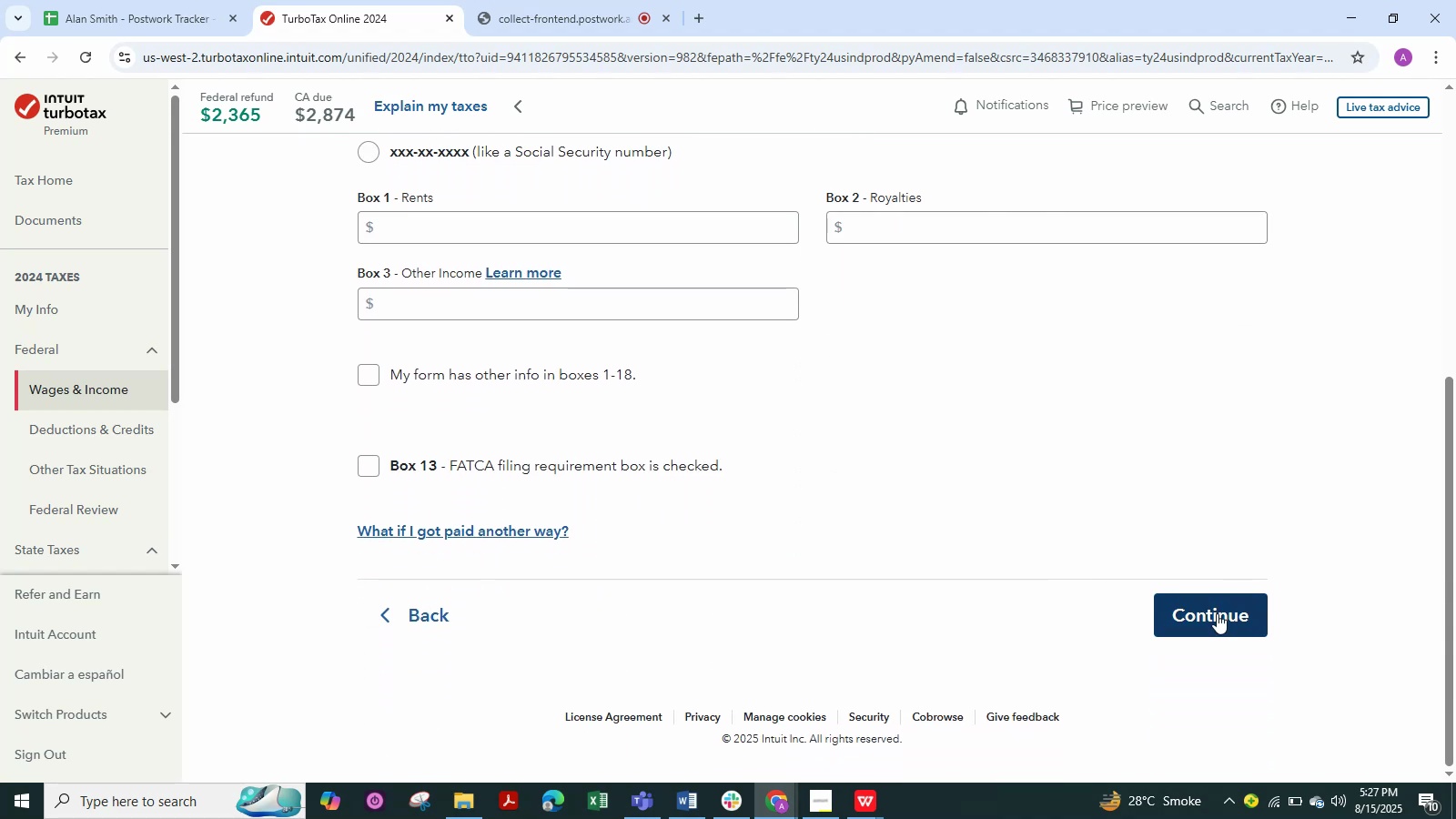 
scroll: coordinate [723, 480], scroll_direction: up, amount: 3.0
 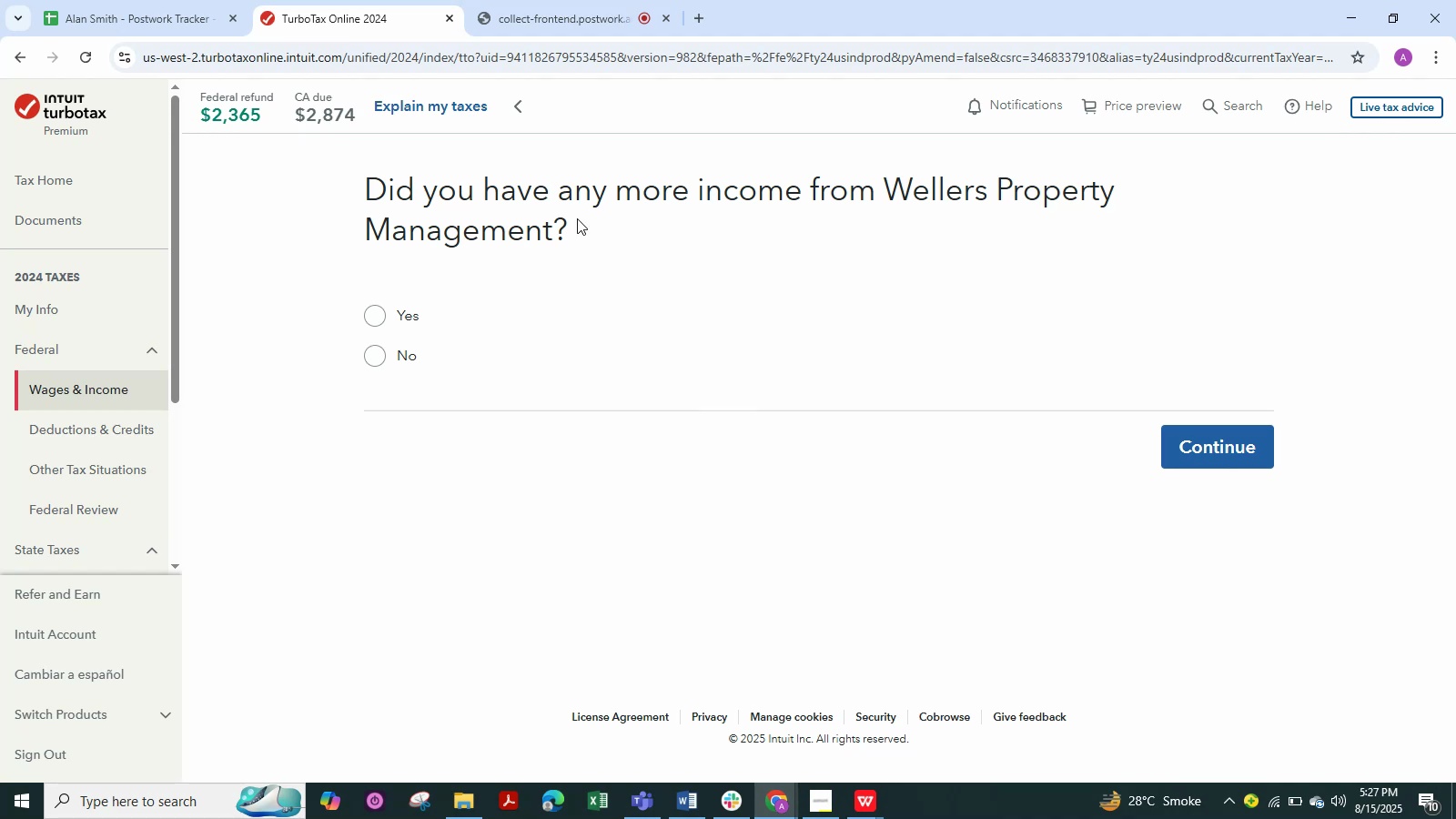 
wait(7.44)
 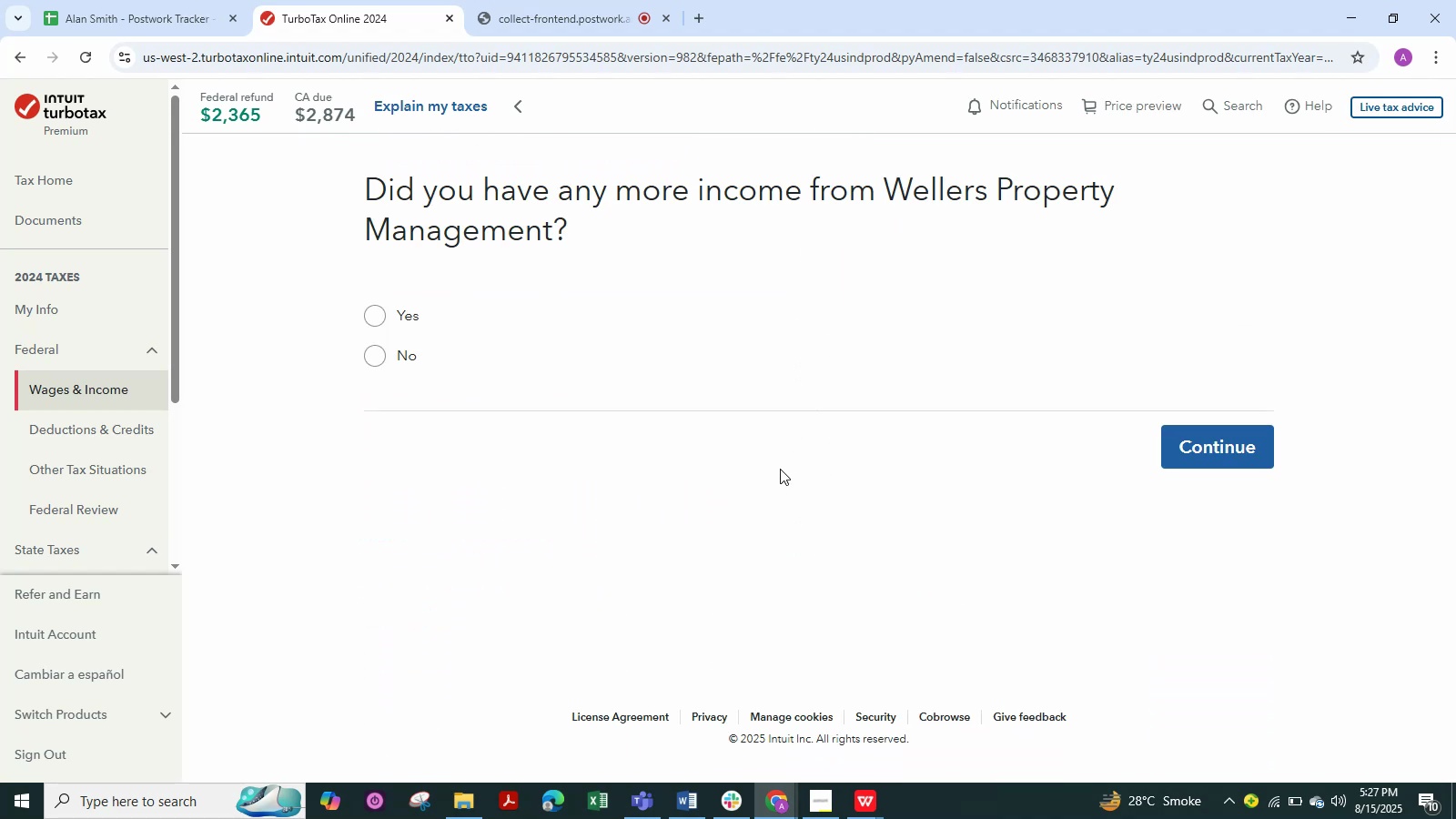 
left_click([385, 364])
 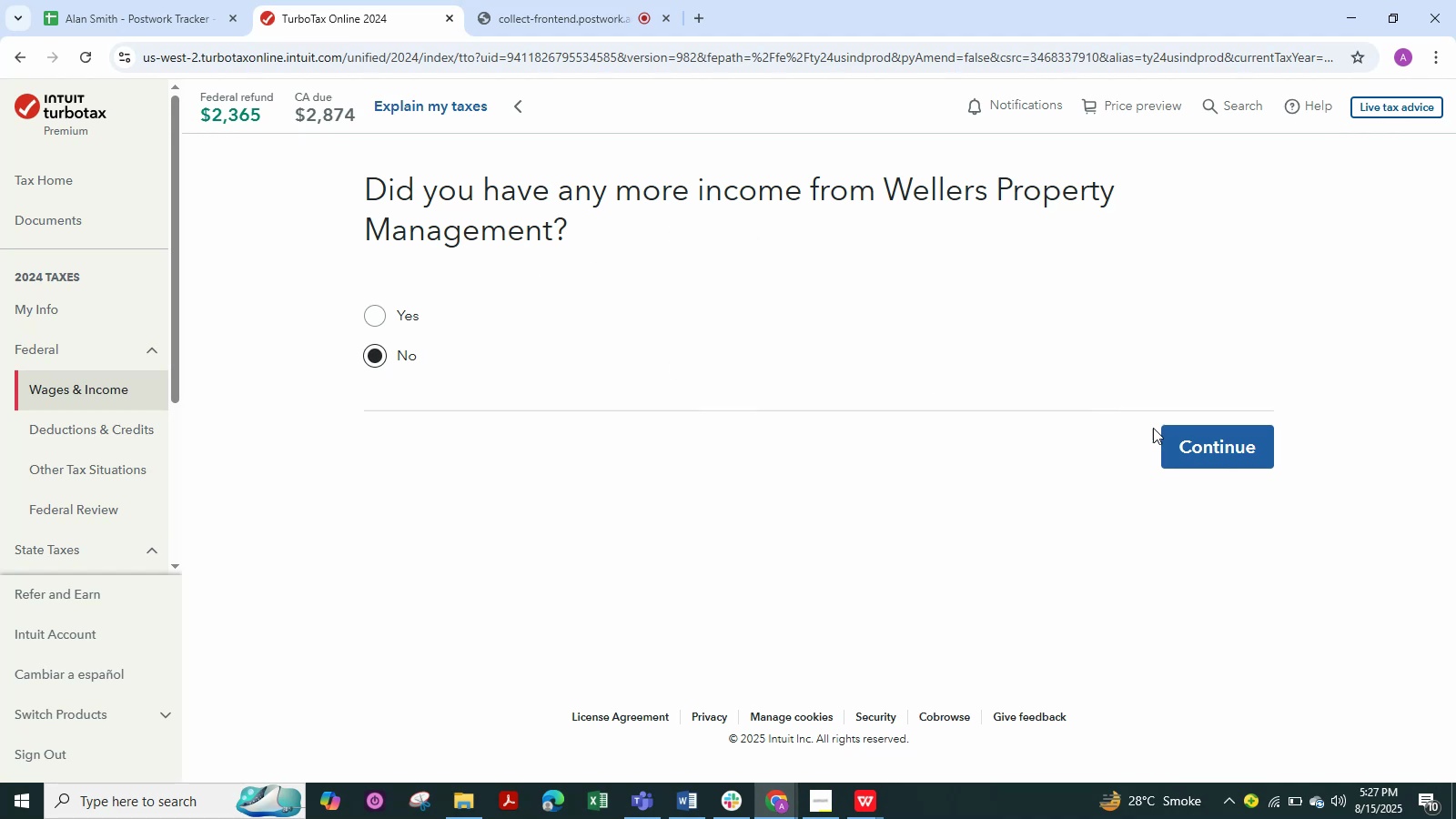 
left_click([1171, 437])
 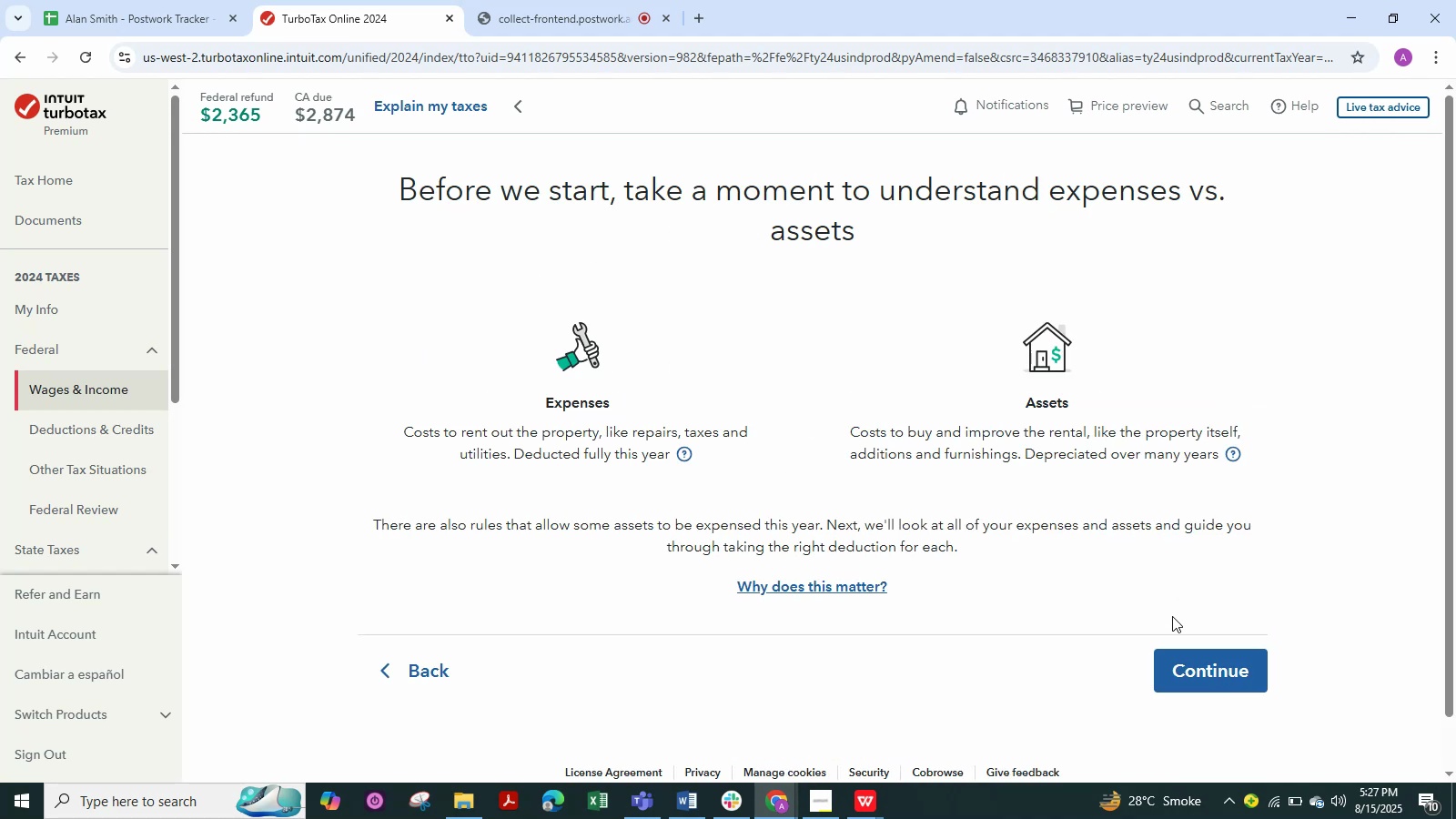 
scroll: coordinate [1189, 662], scroll_direction: down, amount: 2.0
 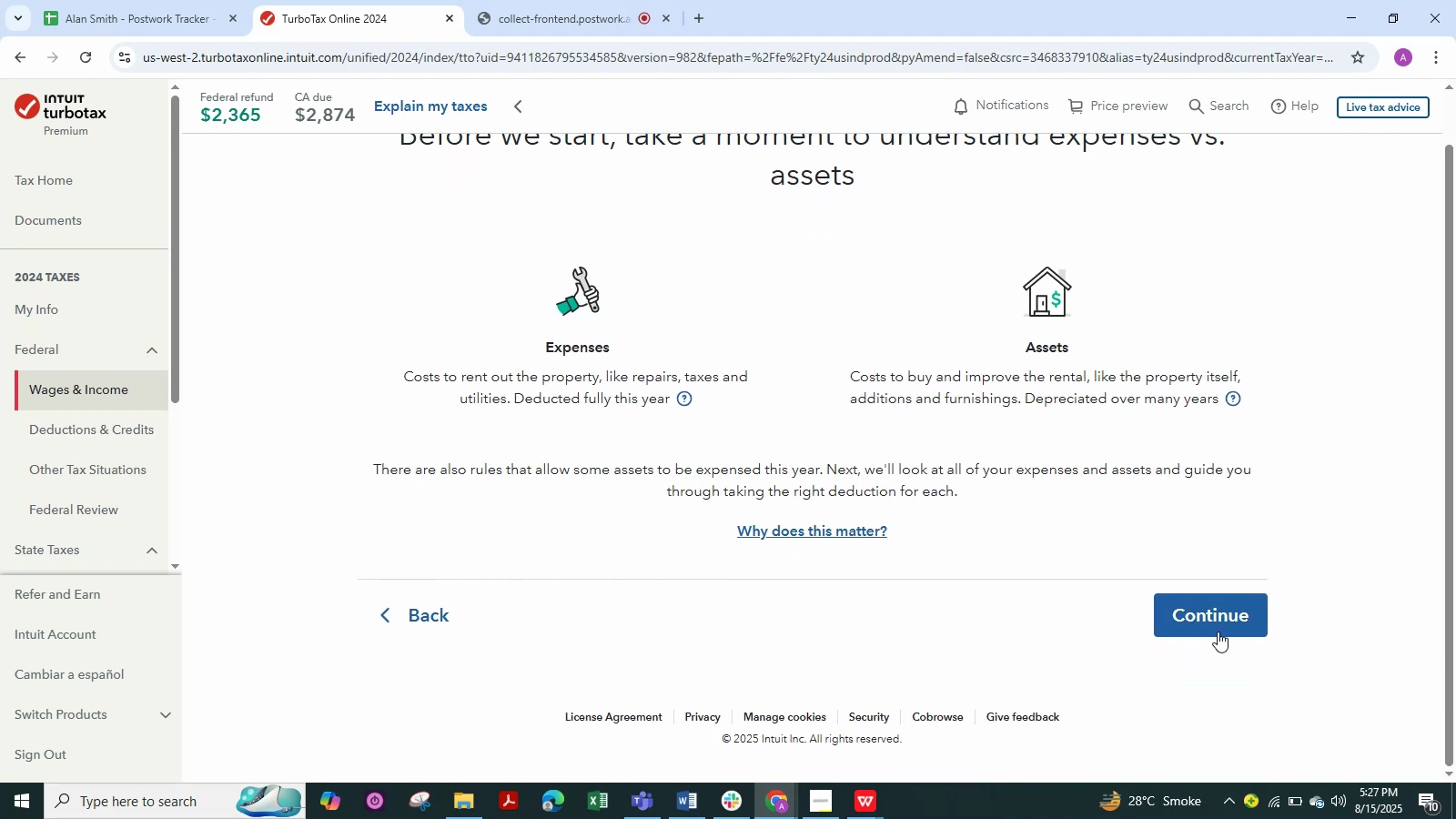 
left_click([1219, 624])
 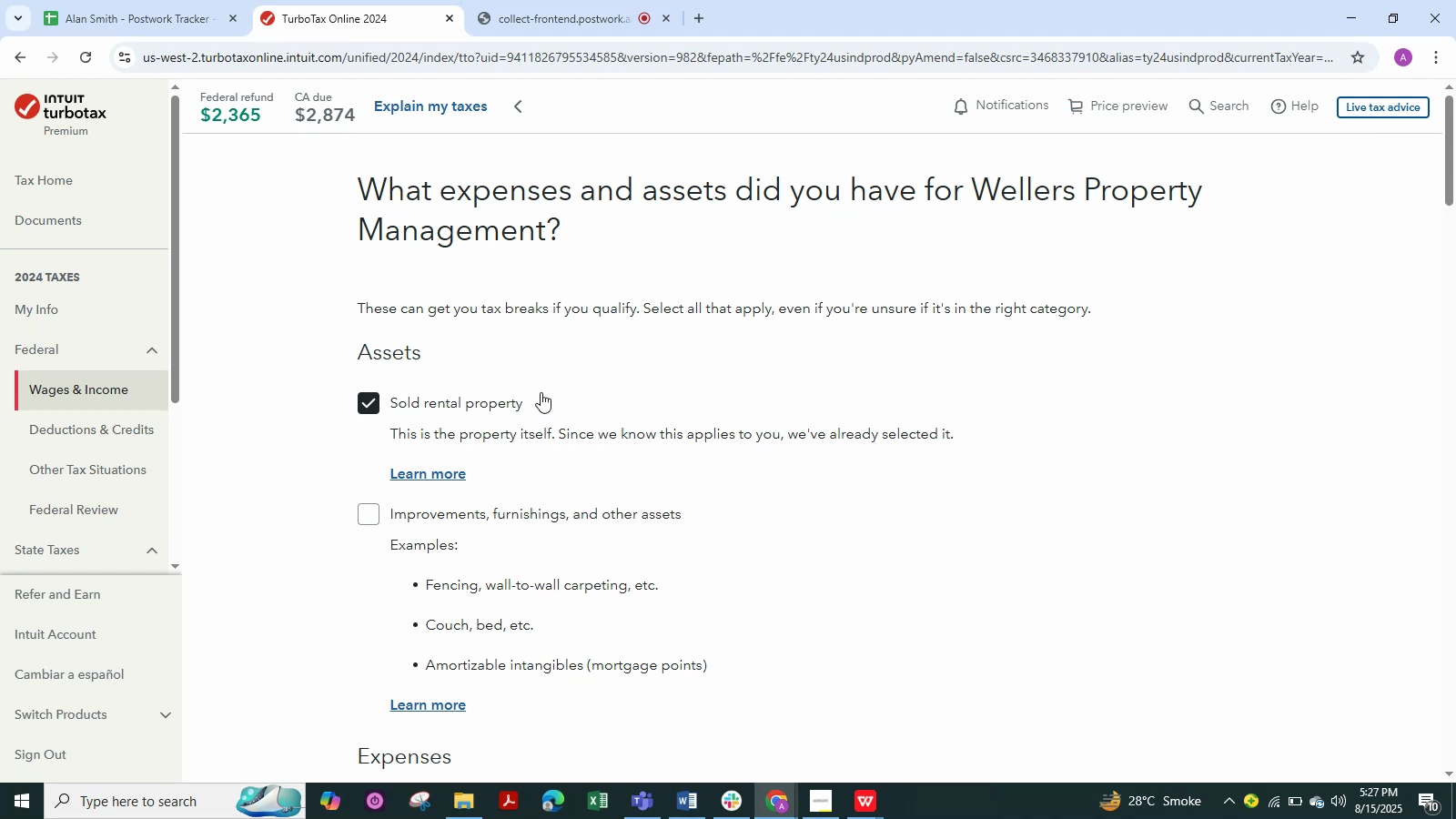 
scroll: coordinate [541, 392], scroll_direction: down, amount: 2.0
 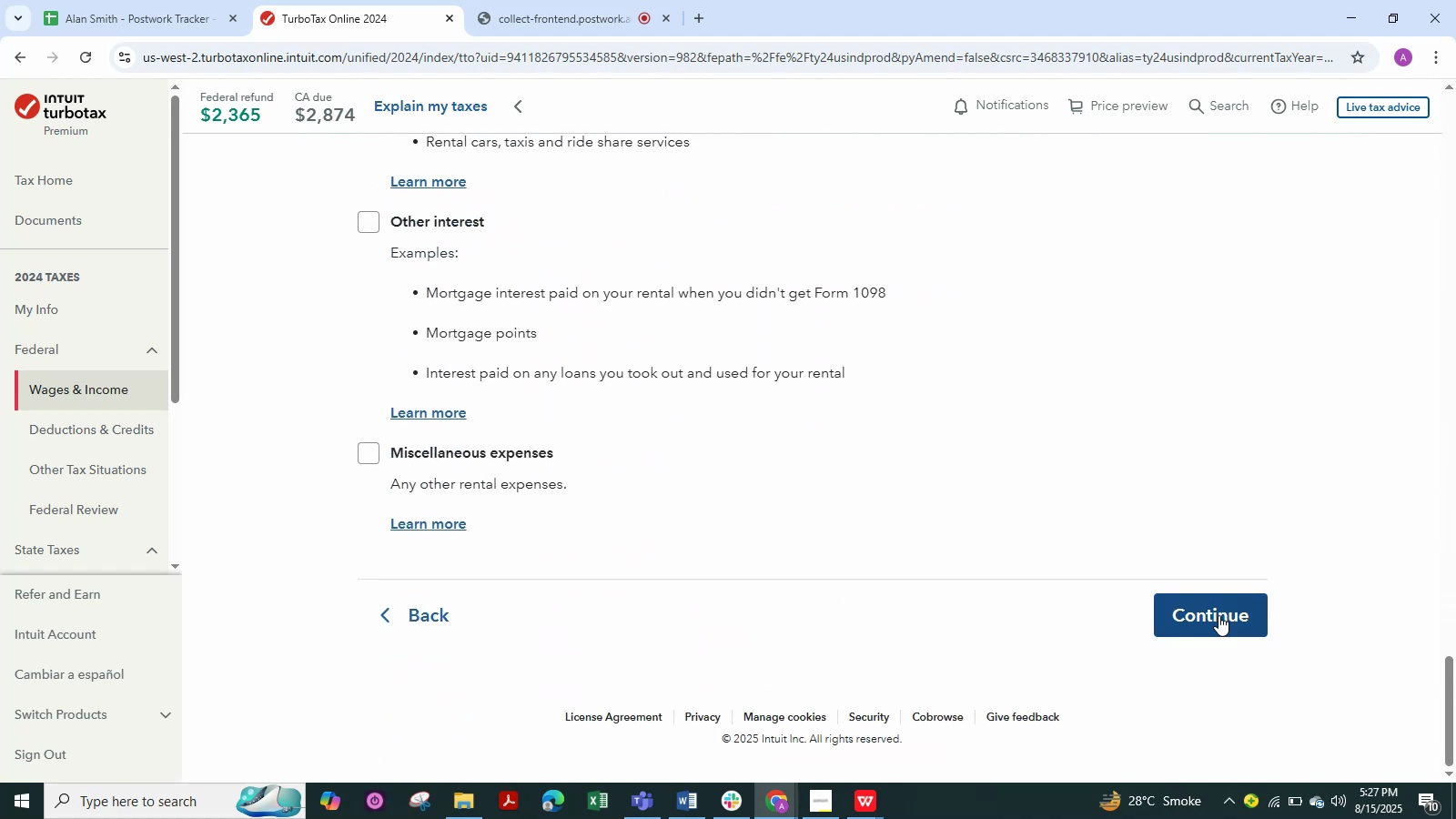 
left_click([1218, 615])
 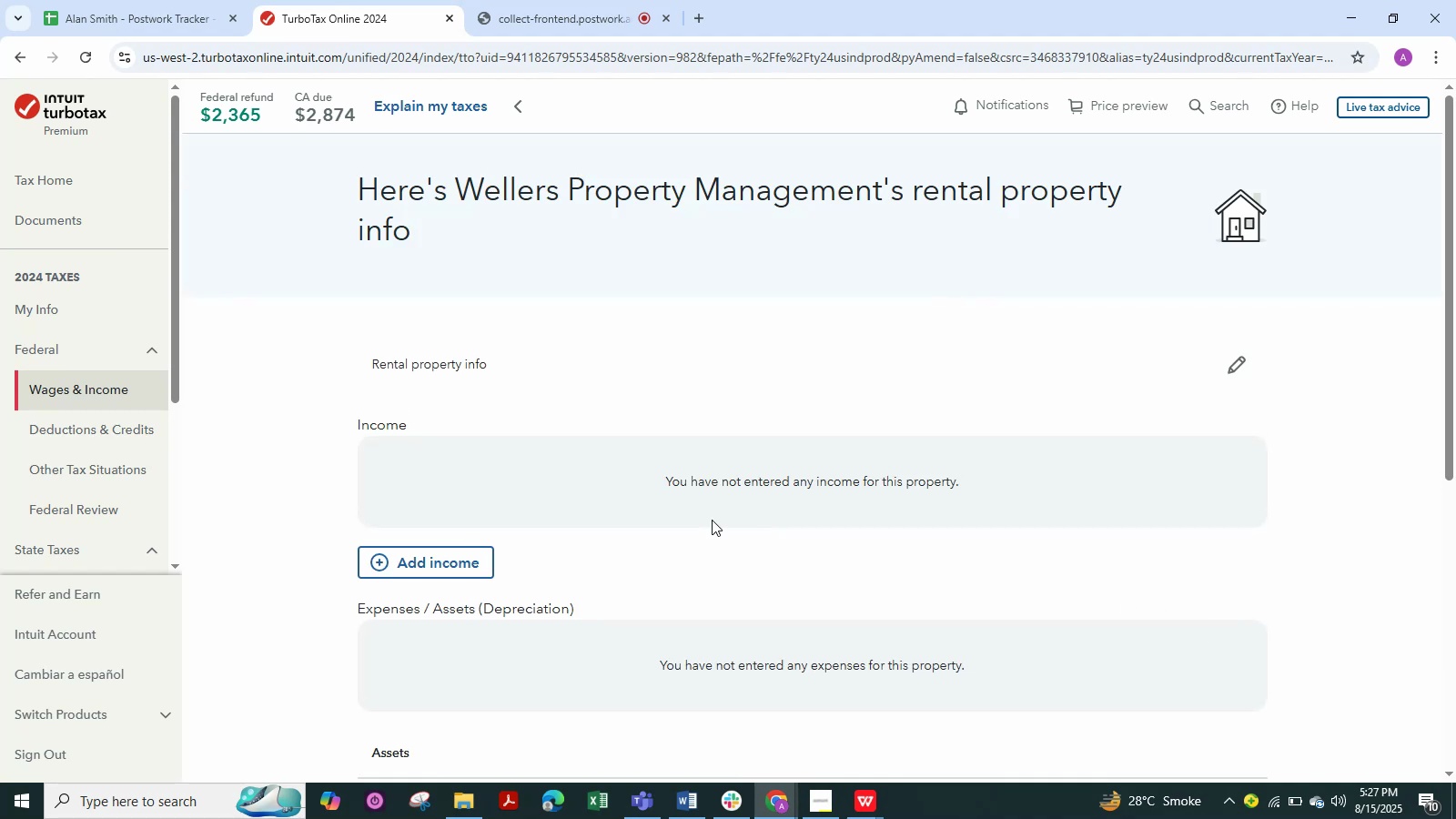 
scroll: coordinate [511, 475], scroll_direction: down, amount: 5.0
 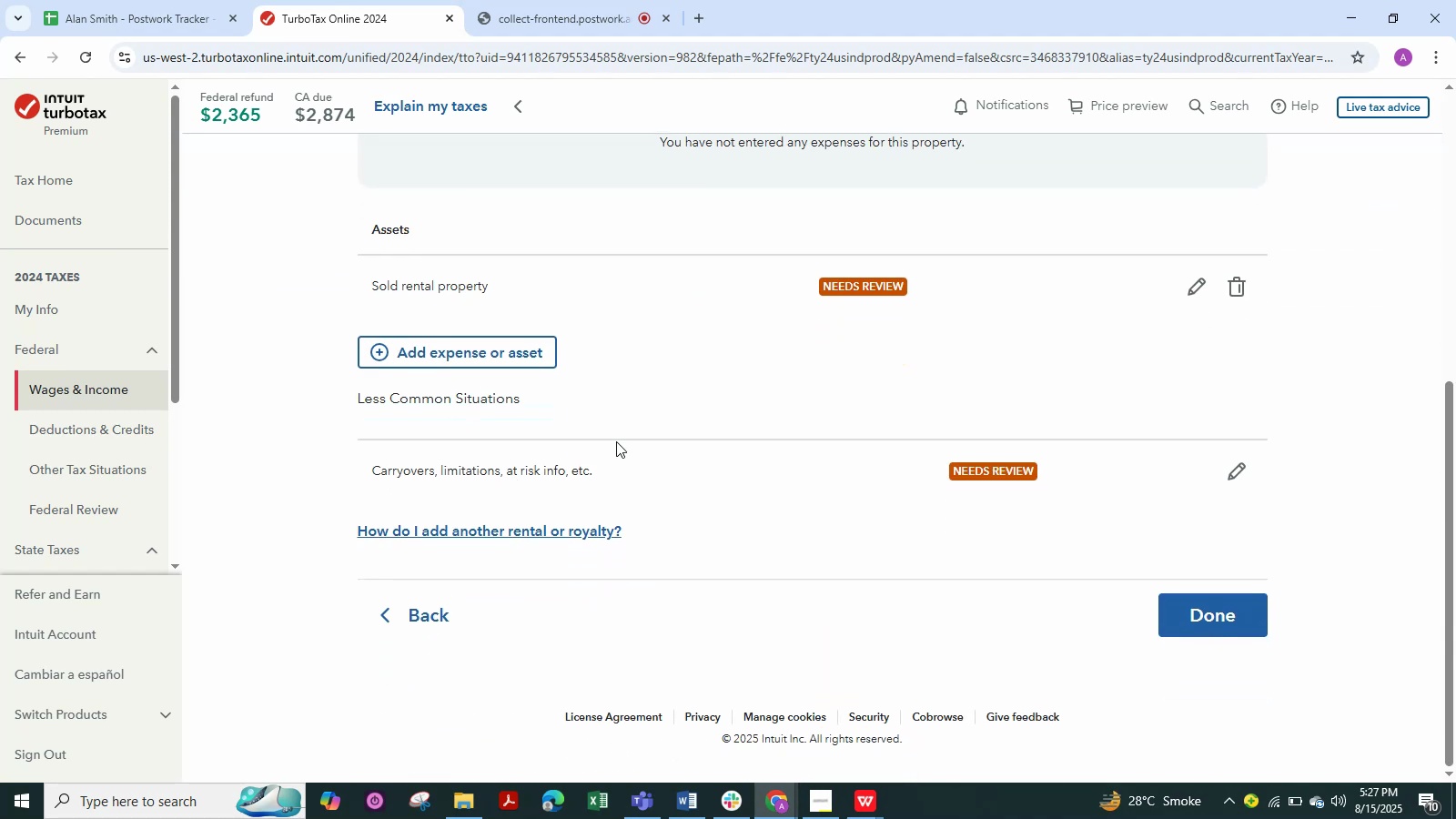 
scroll: coordinate [652, 382], scroll_direction: up, amount: 7.0
 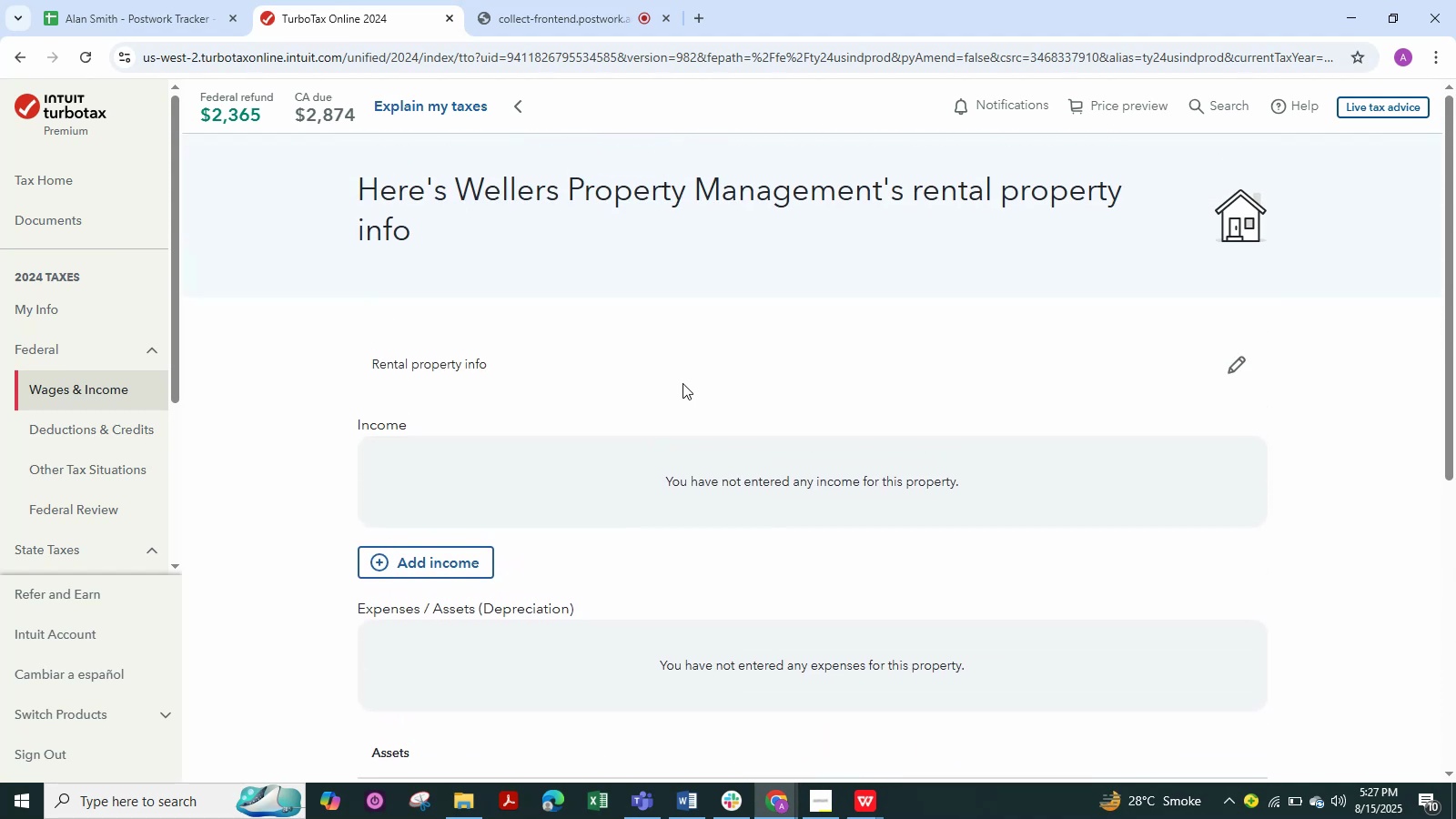 
scroll: coordinate [727, 601], scroll_direction: down, amount: 25.0
 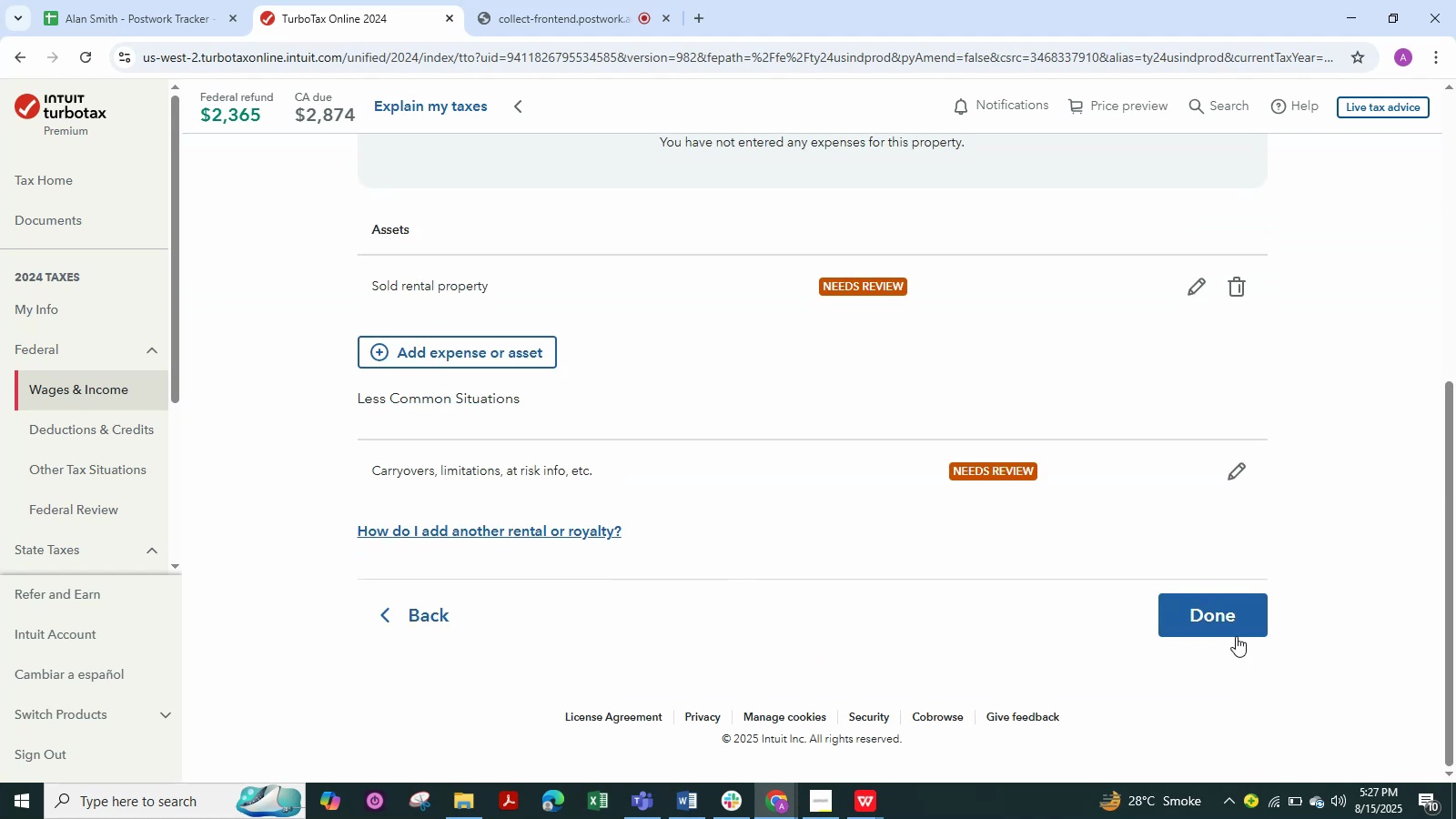 
left_click([1218, 618])
 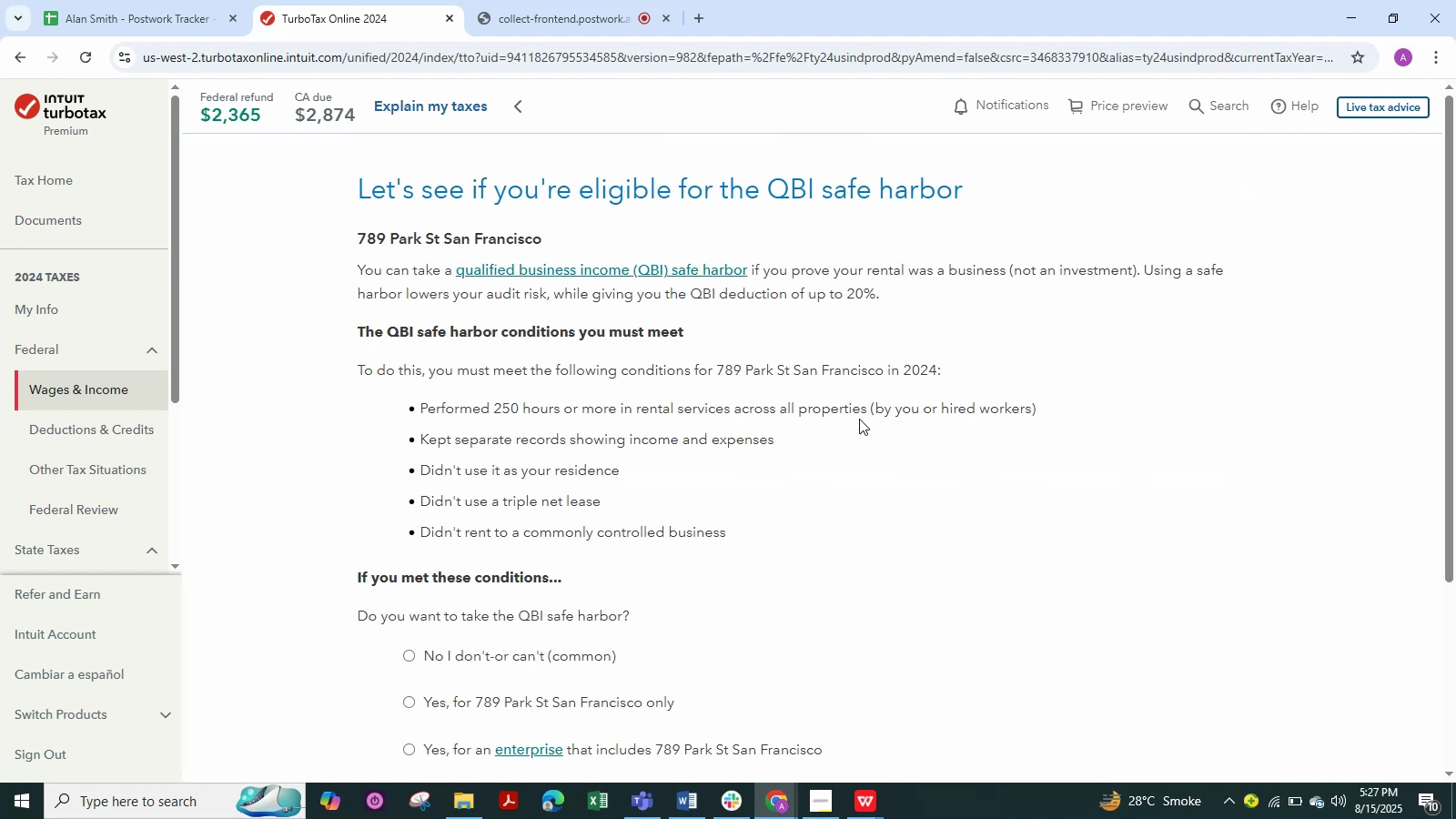 
scroll: coordinate [859, 419], scroll_direction: down, amount: 7.0
 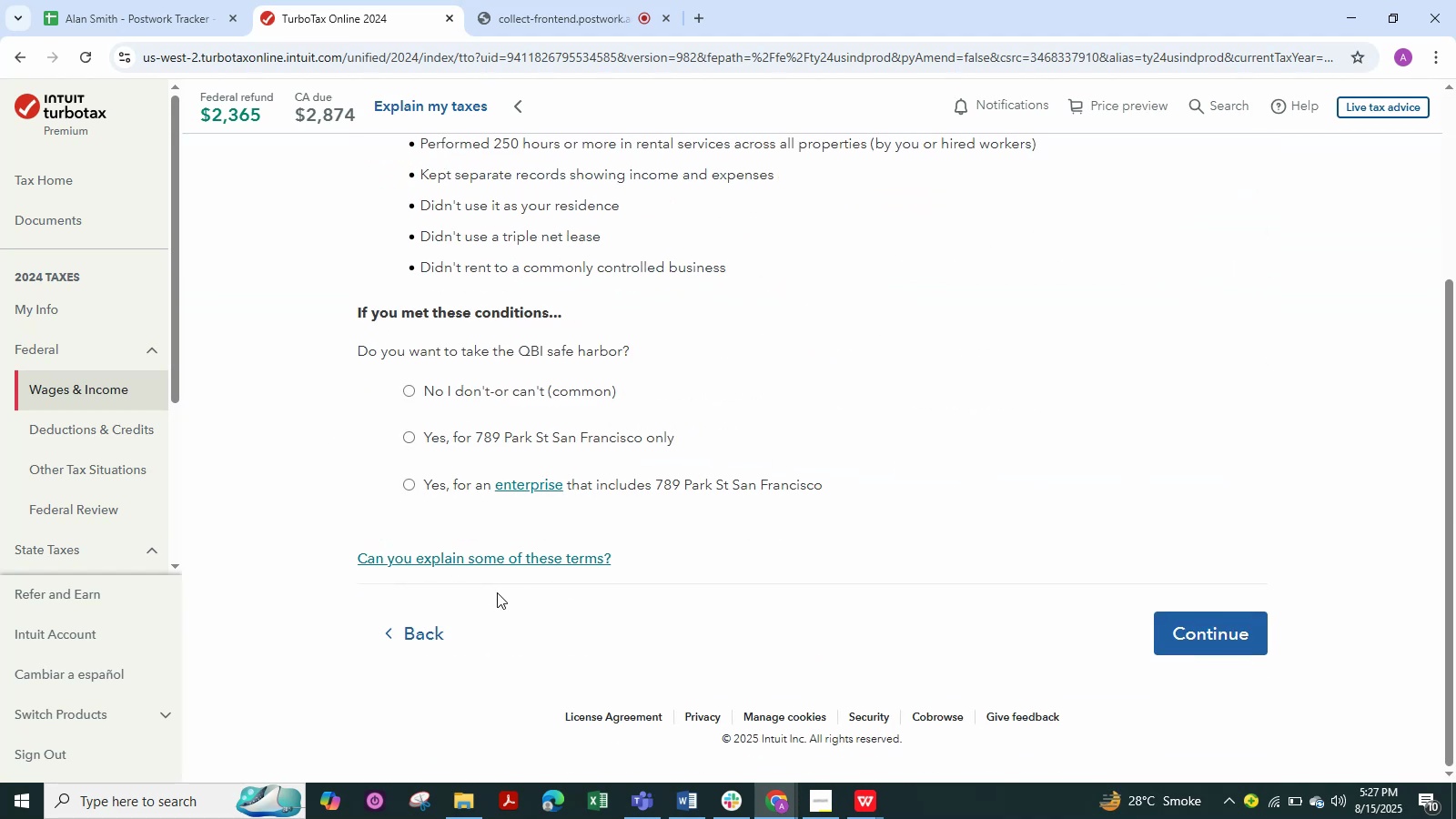 
left_click([1217, 639])
 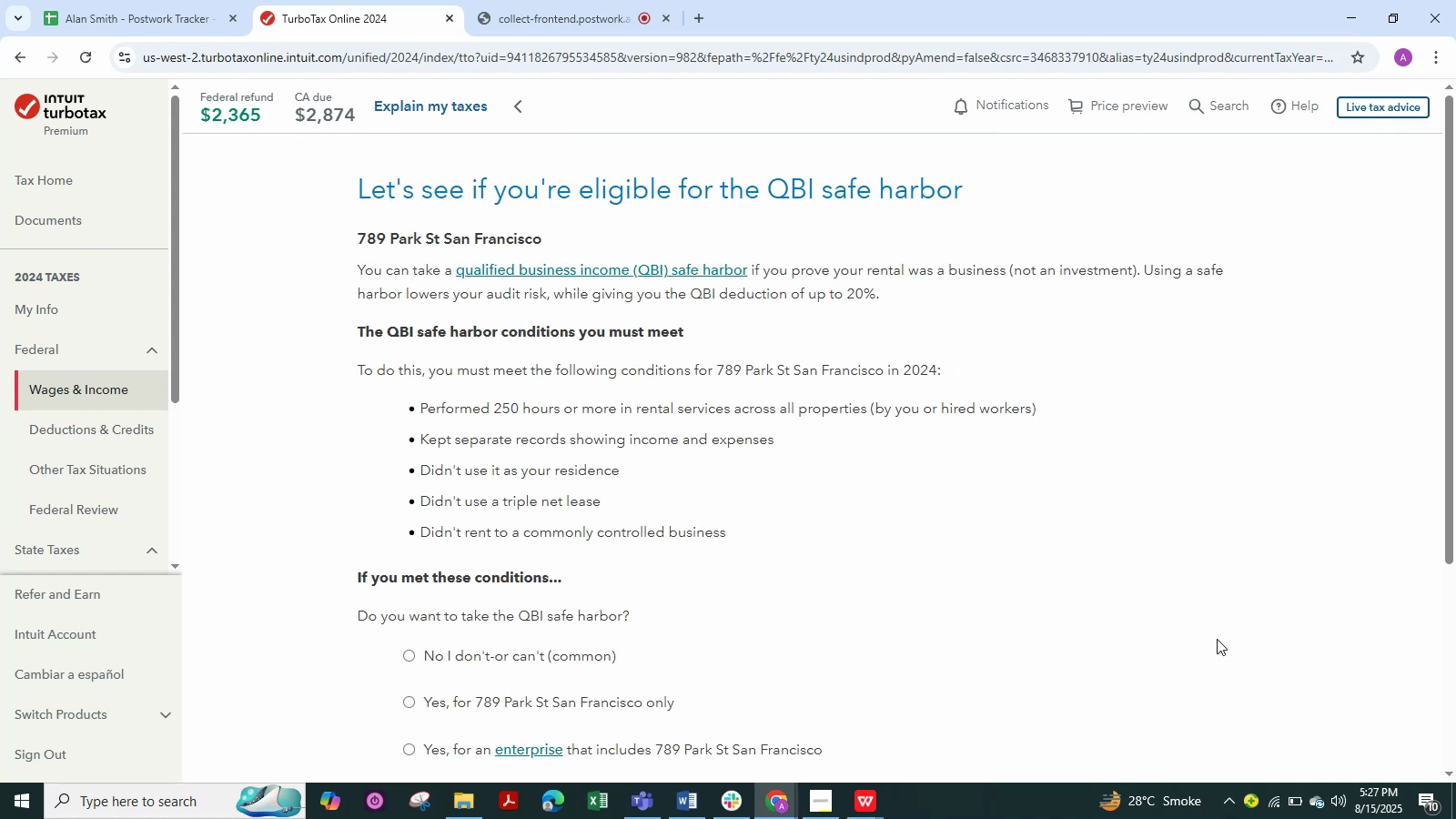 
scroll: coordinate [820, 463], scroll_direction: down, amount: 3.0
 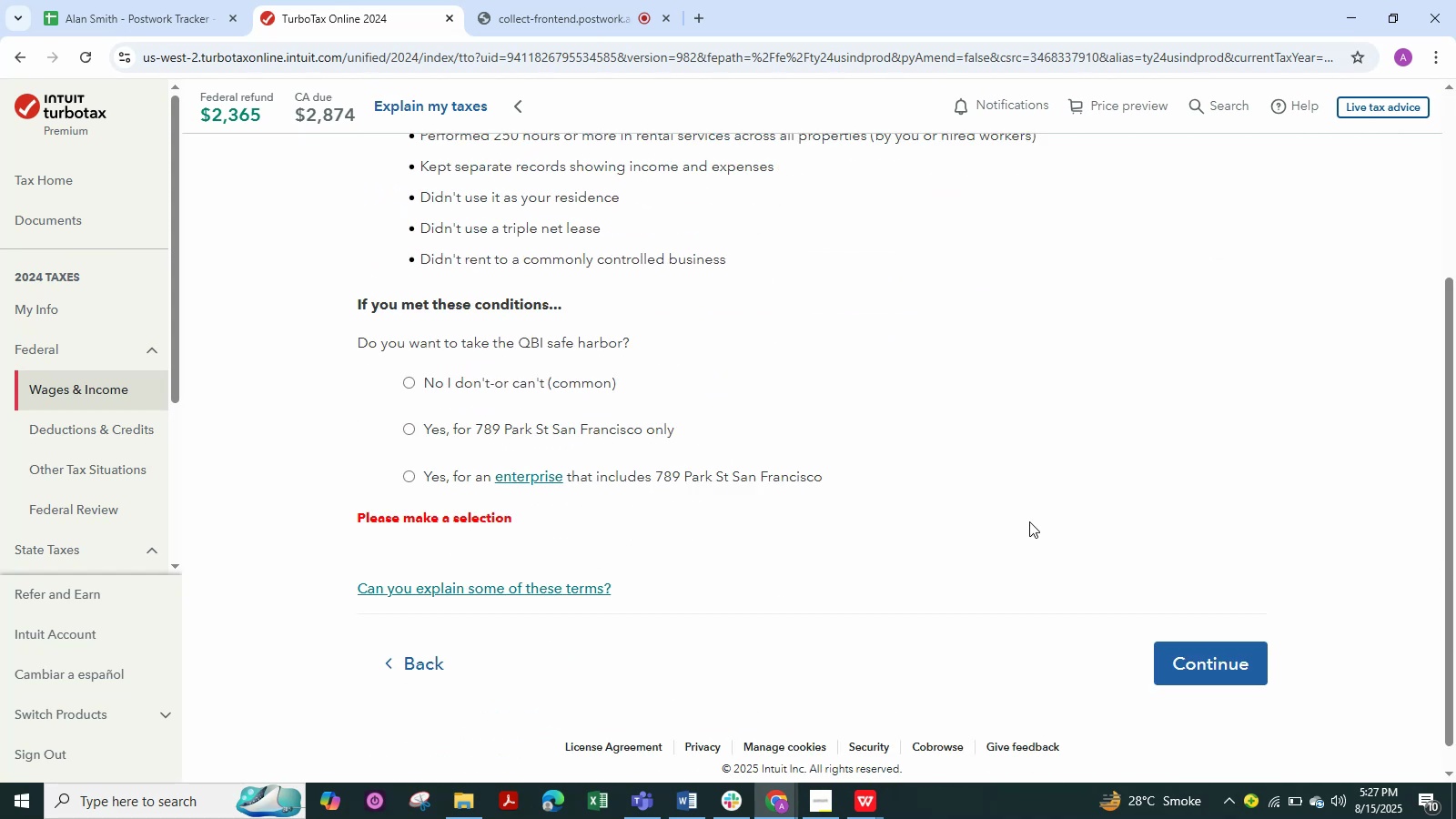 
left_click([1184, 659])
 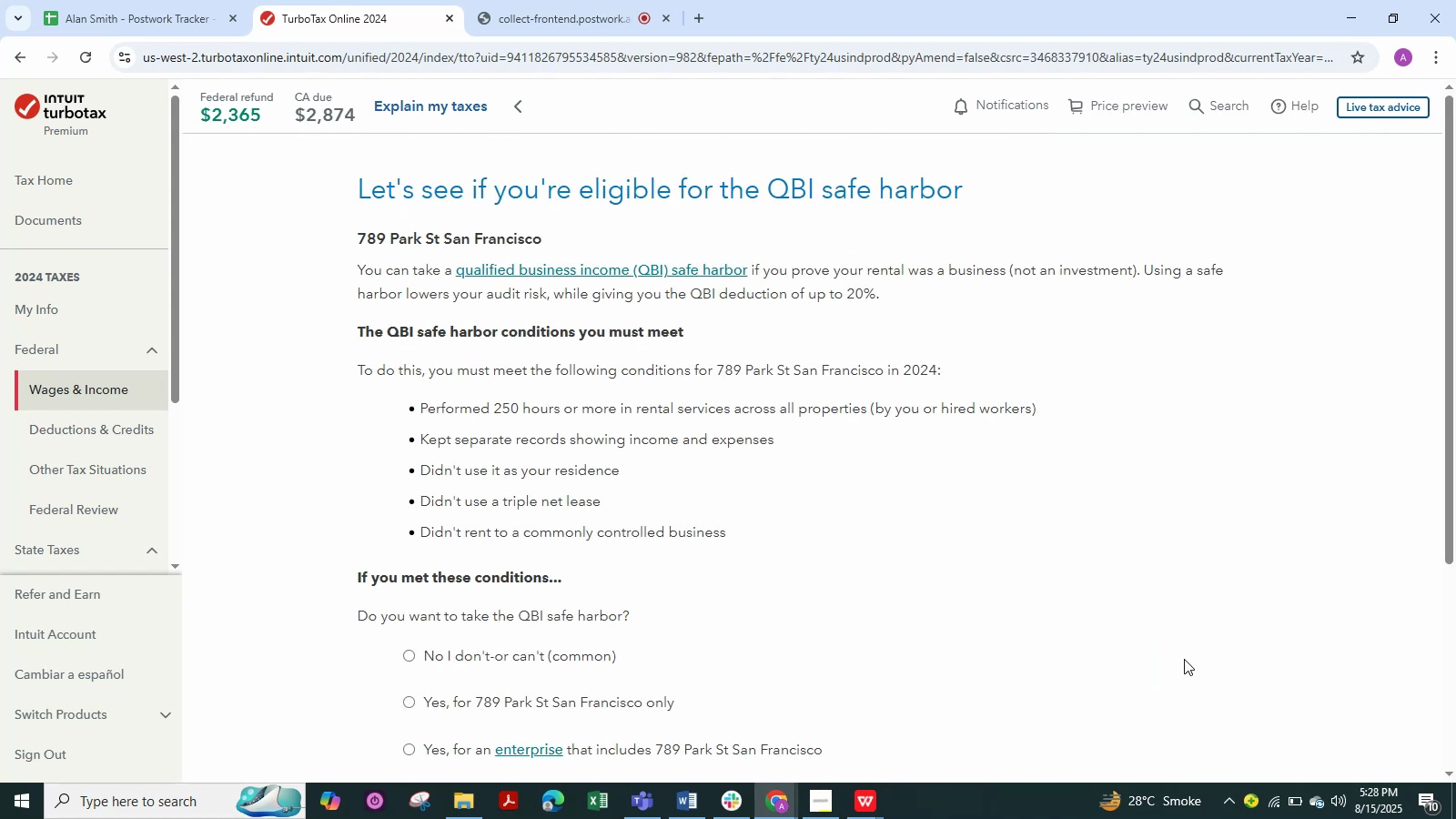 
scroll: coordinate [914, 559], scroll_direction: down, amount: 9.0
 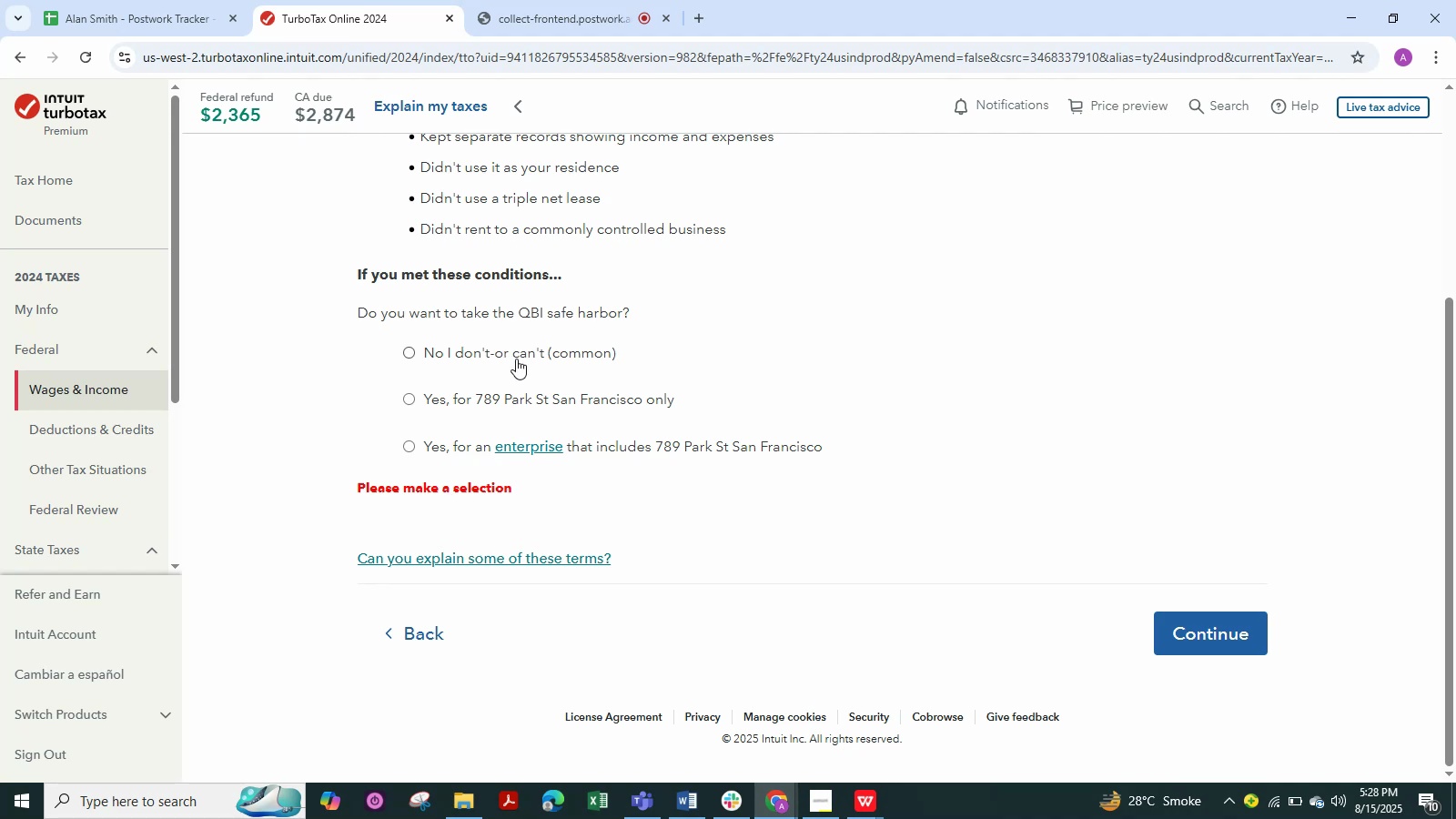 
wait(11.19)
 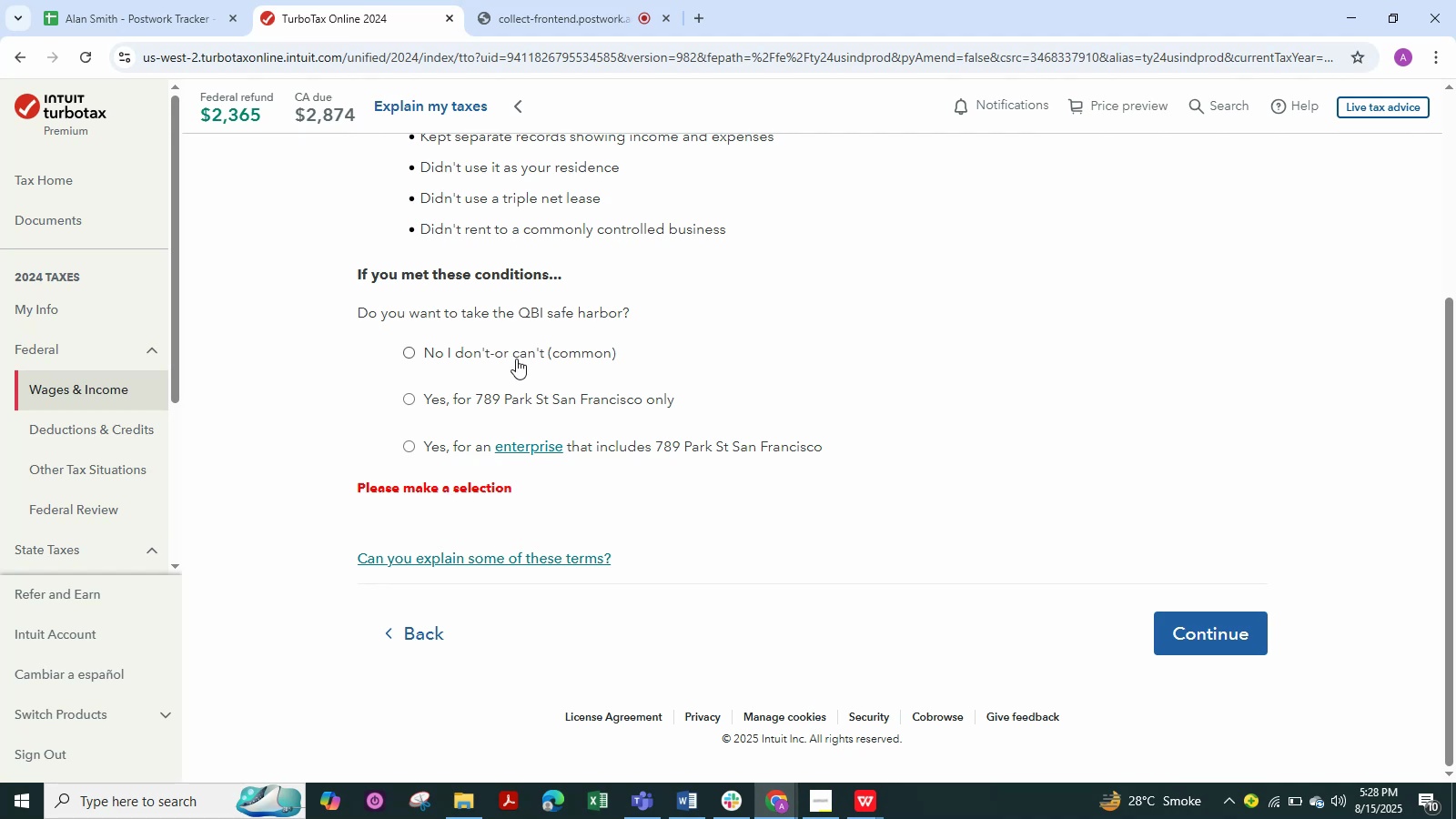 
scroll: coordinate [479, 513], scroll_direction: up, amount: 4.0
 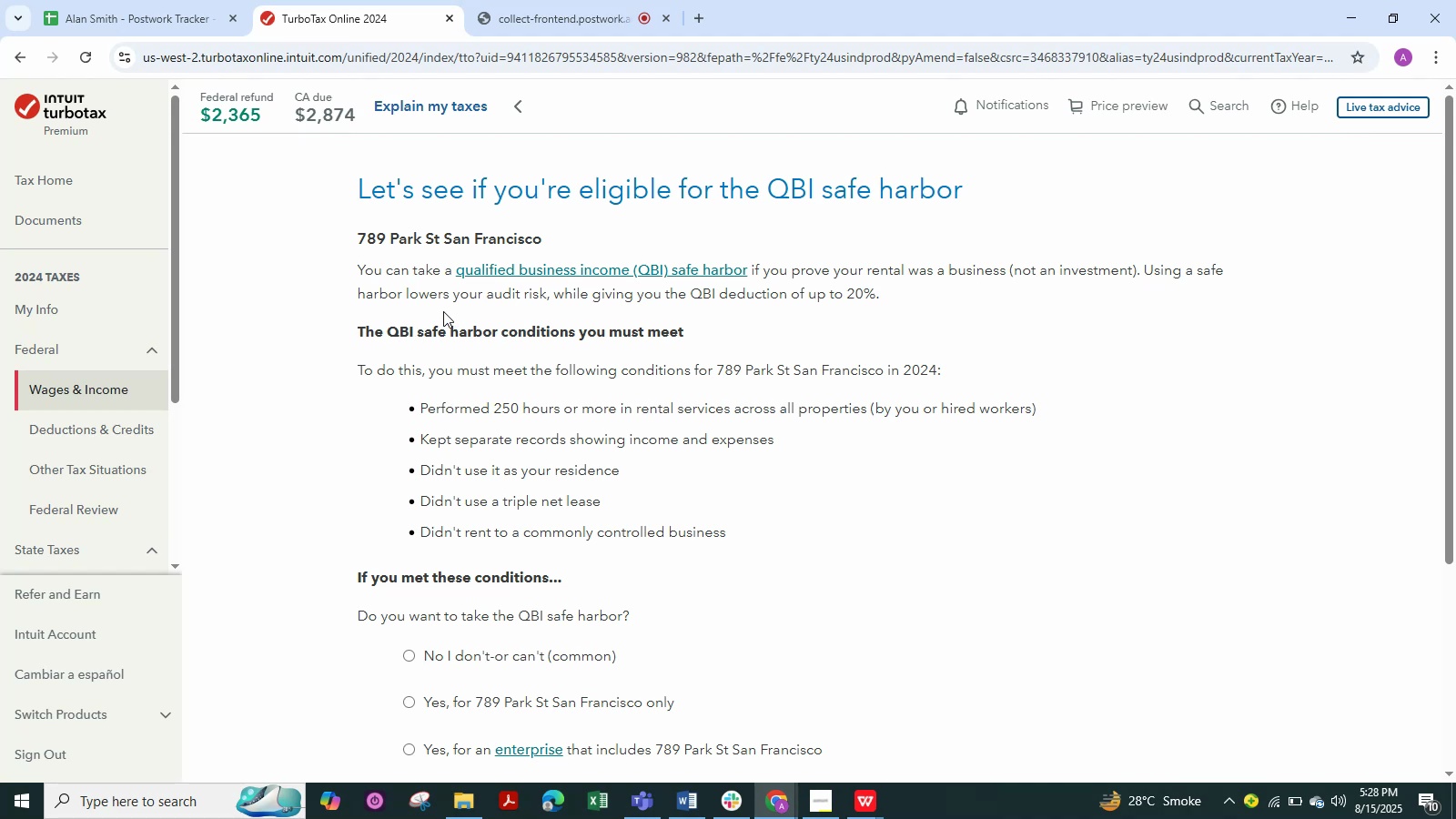 
scroll: coordinate [432, 353], scroll_direction: down, amount: 1.0
 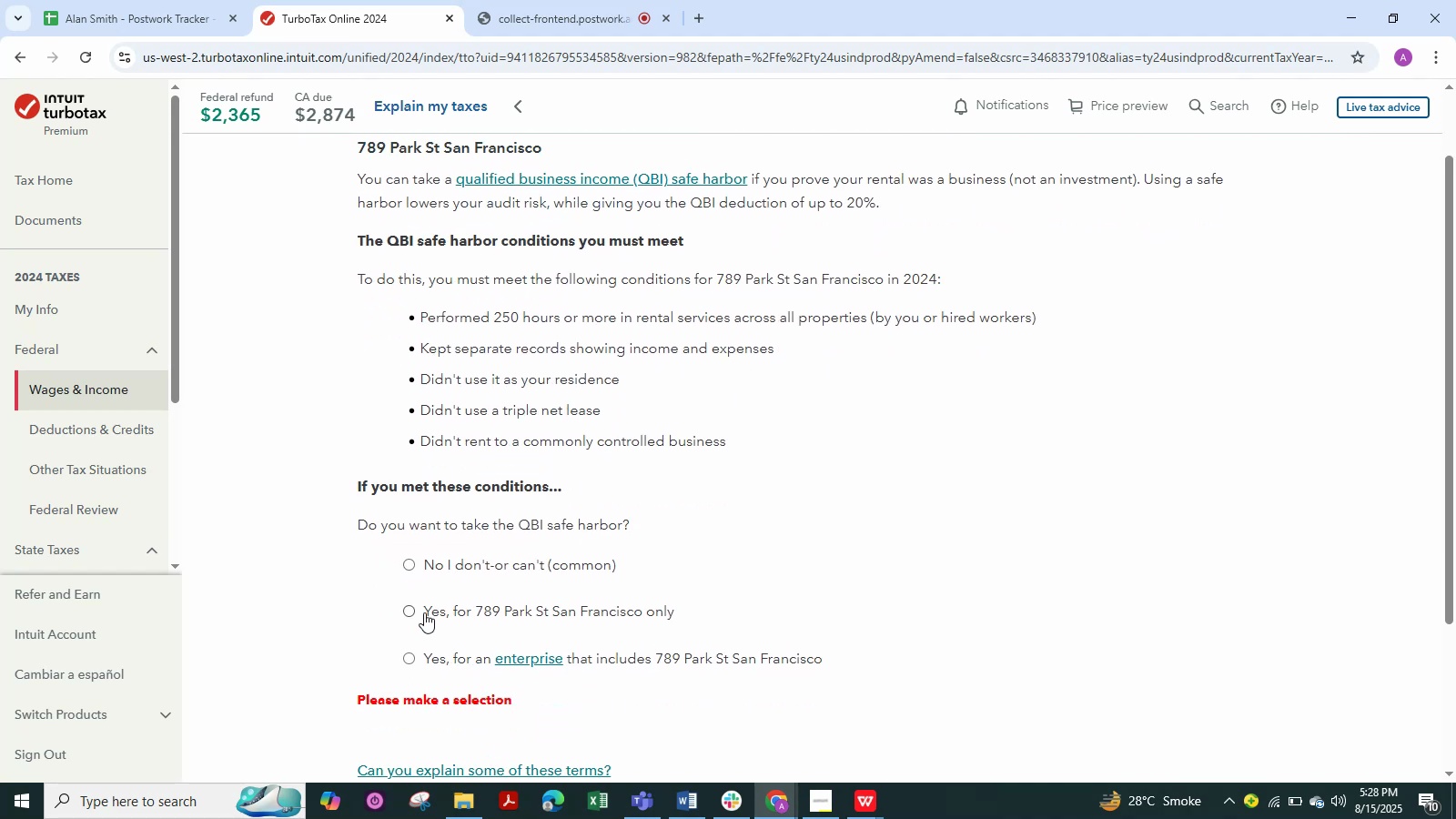 
wait(5.1)
 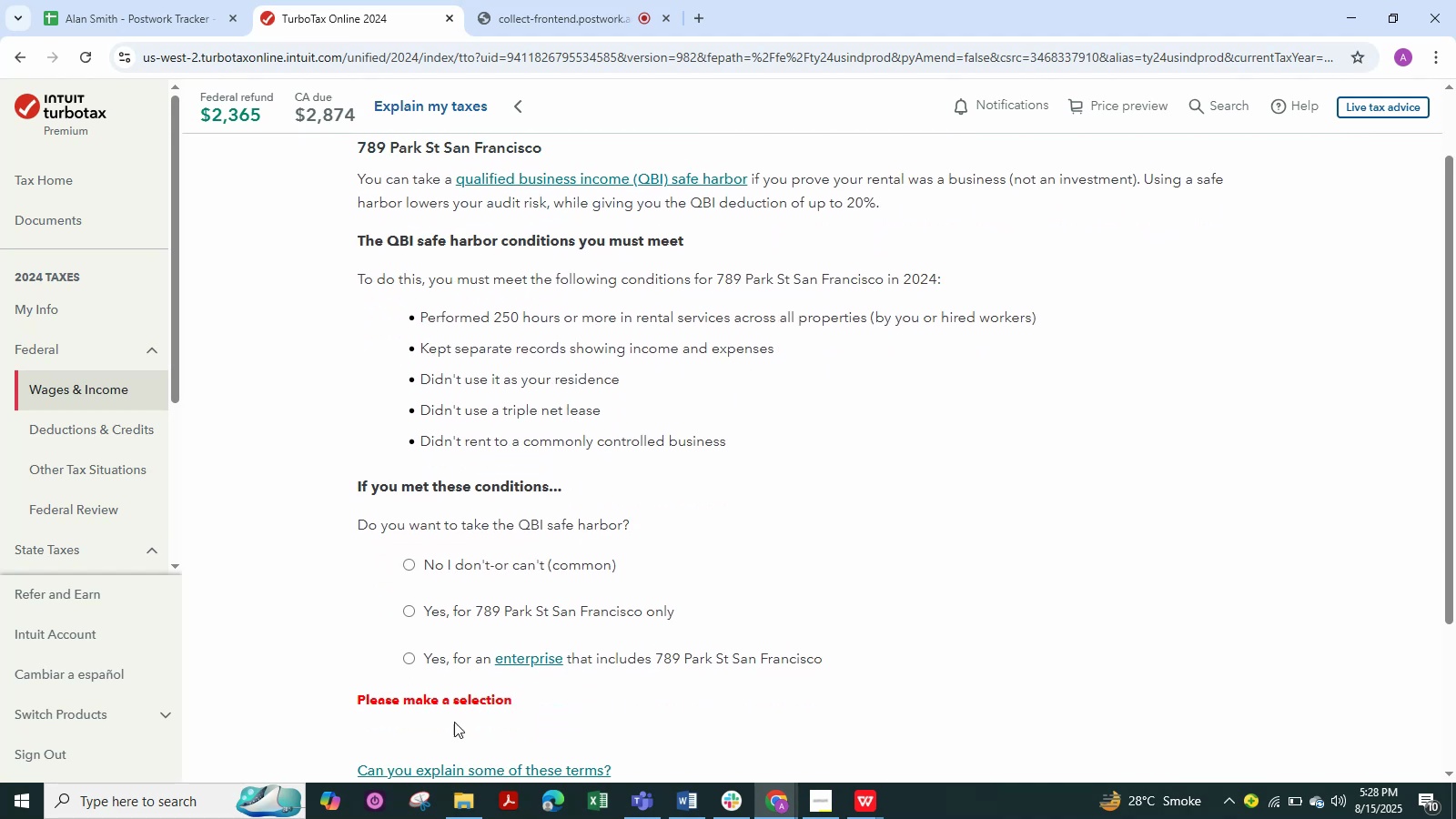 
left_click([411, 611])
 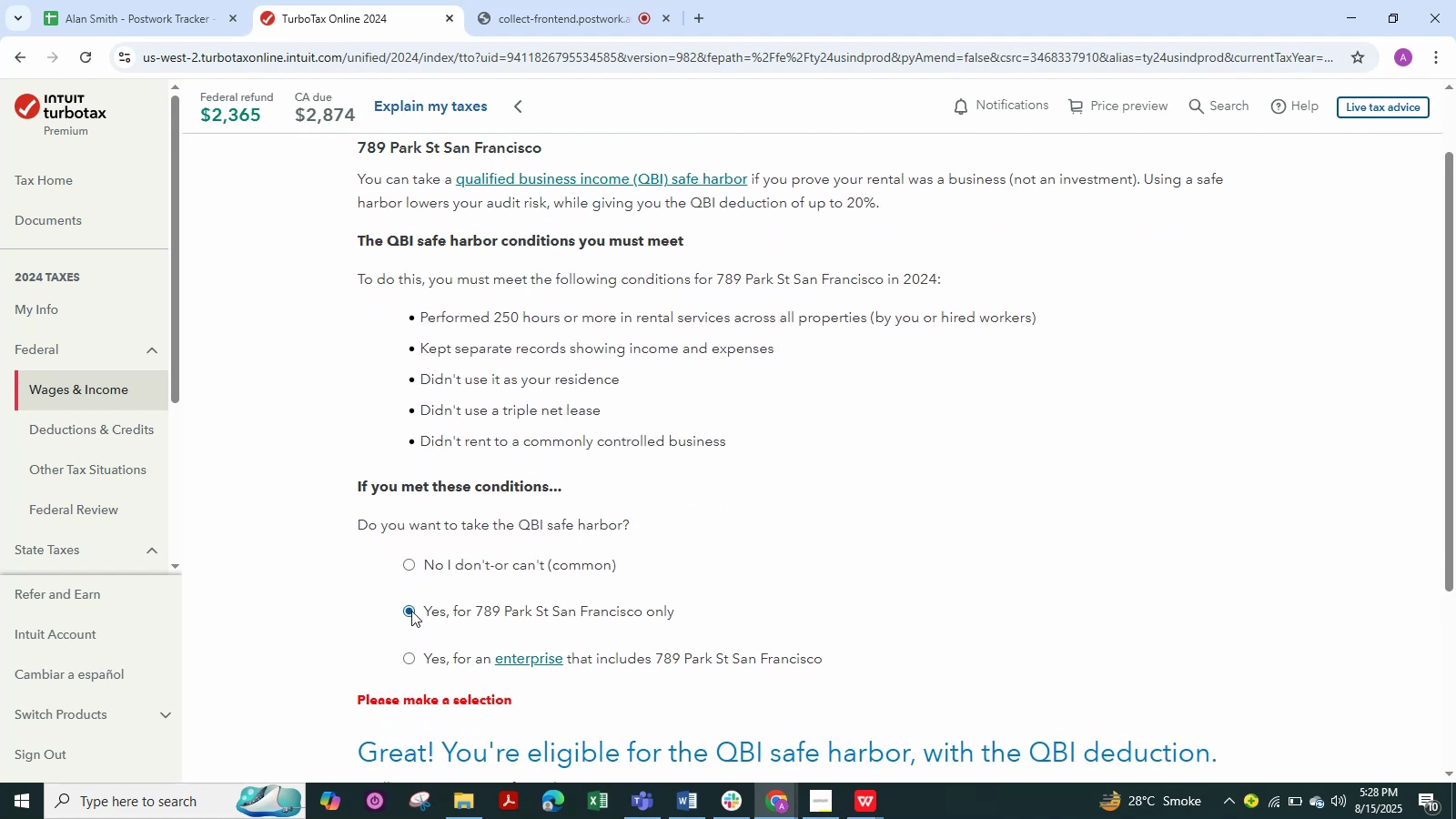 
scroll: coordinate [892, 597], scroll_direction: down, amount: 3.0
 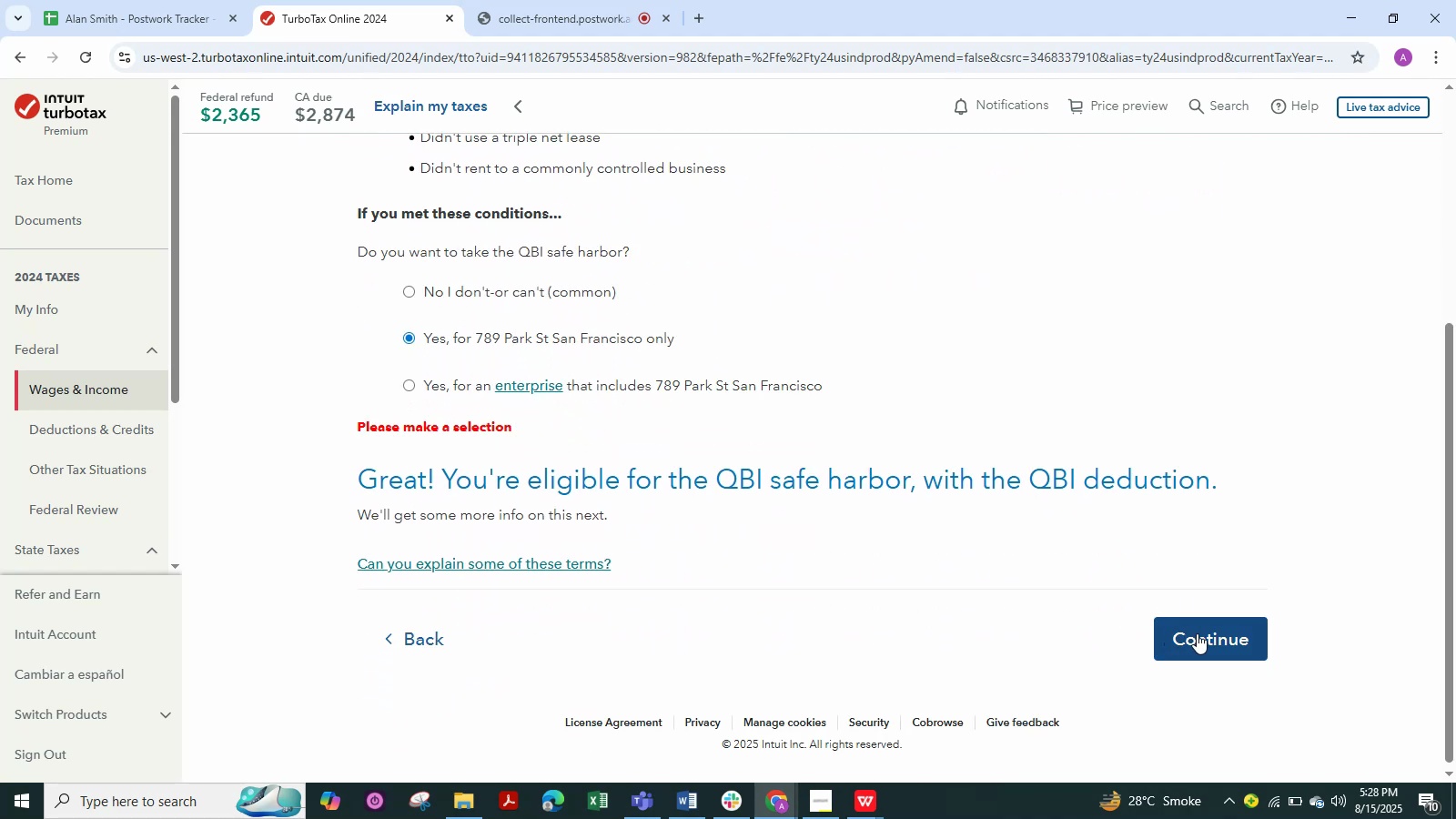 
left_click([1197, 633])
 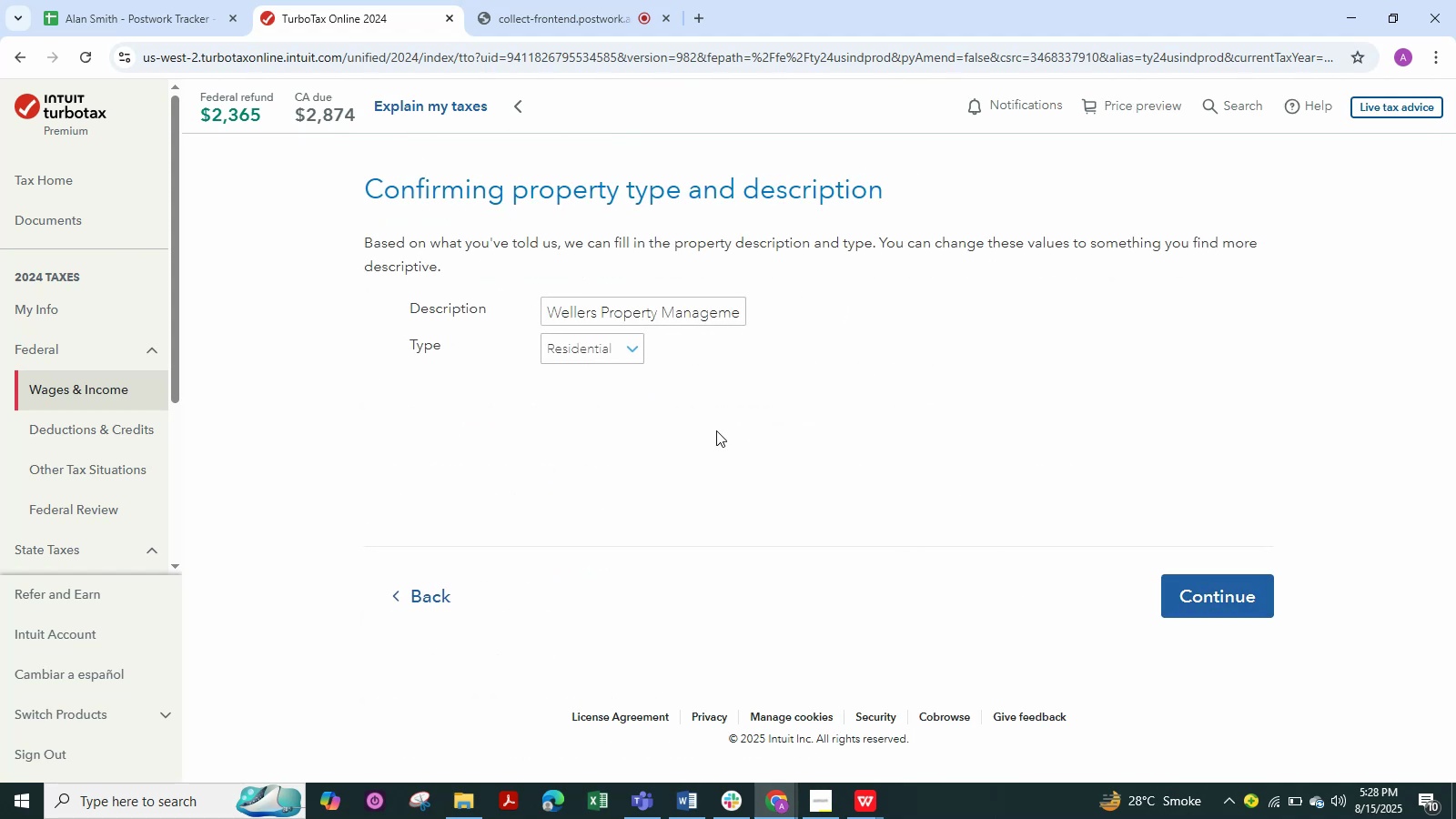 
left_click([632, 344])
 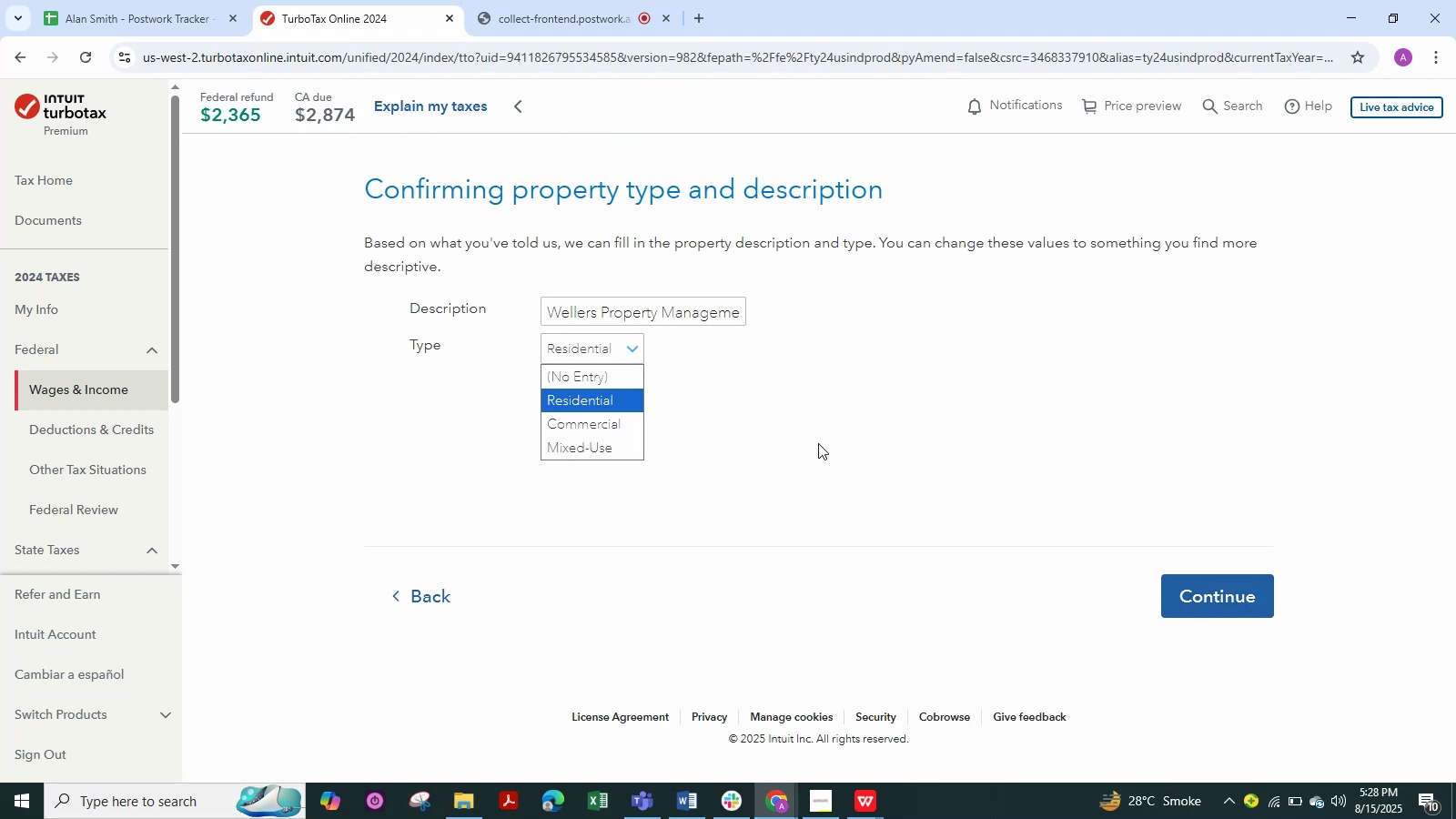 
left_click([818, 443])
 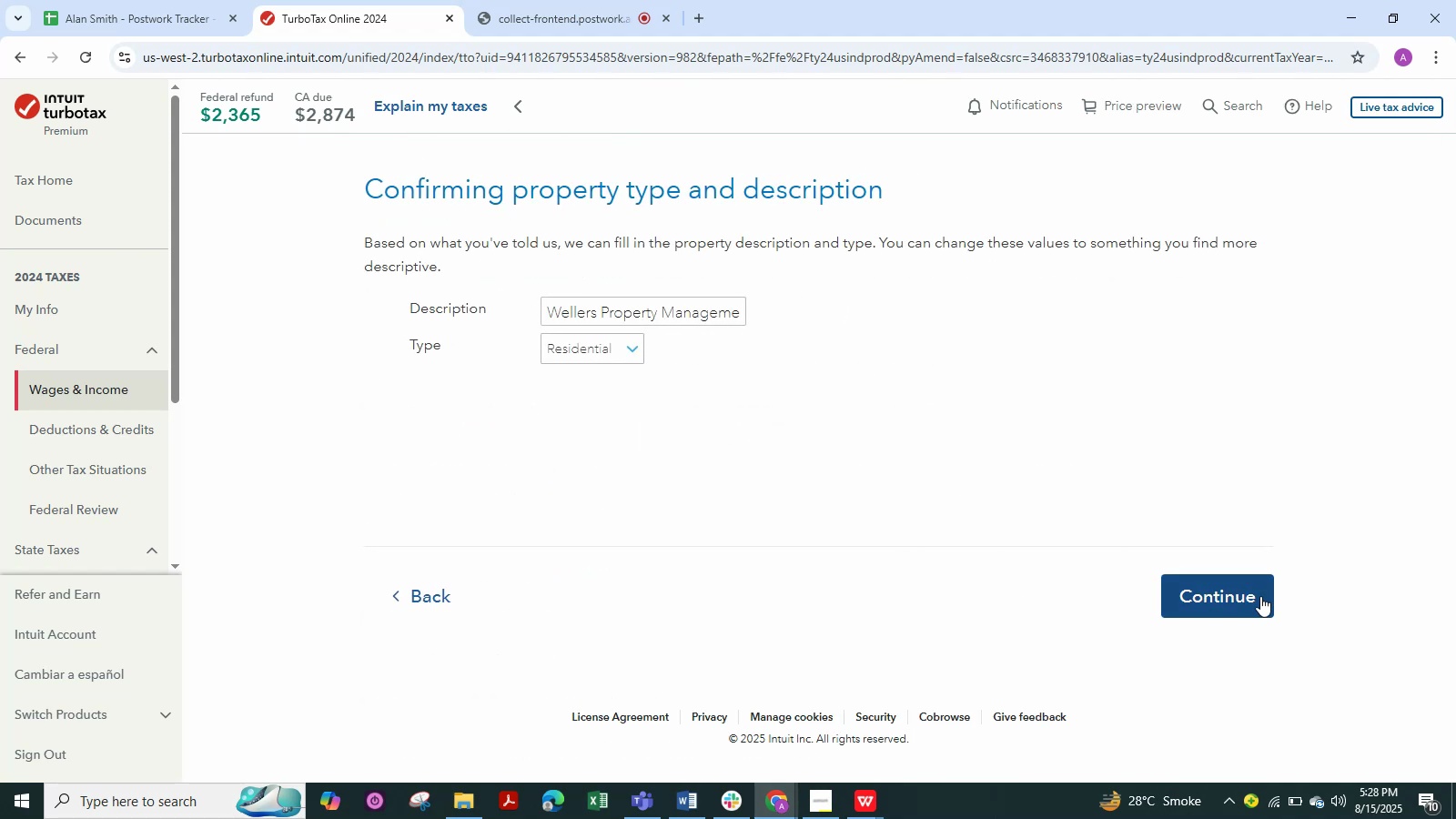 
left_click([1252, 597])
 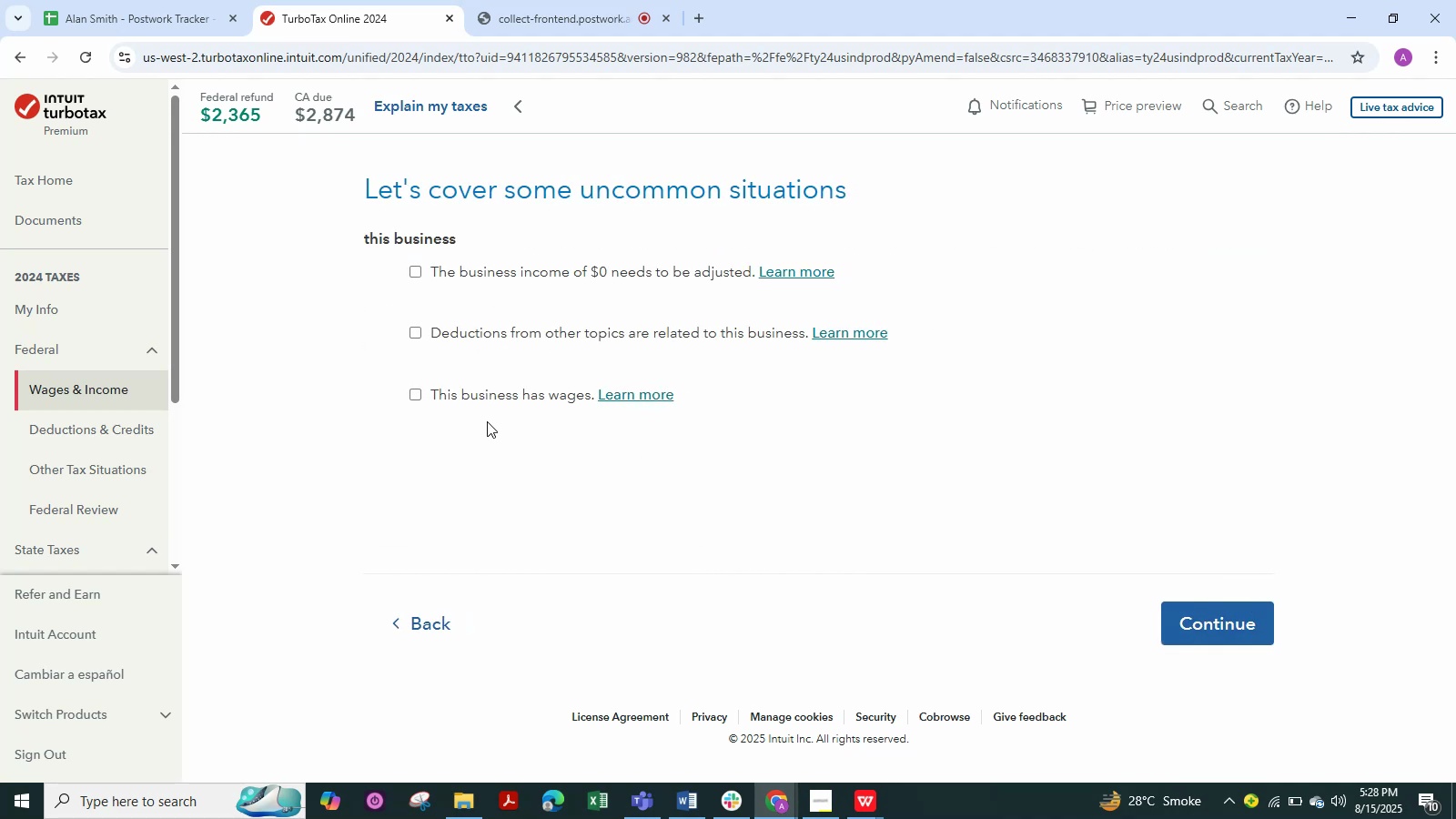 
wait(6.41)
 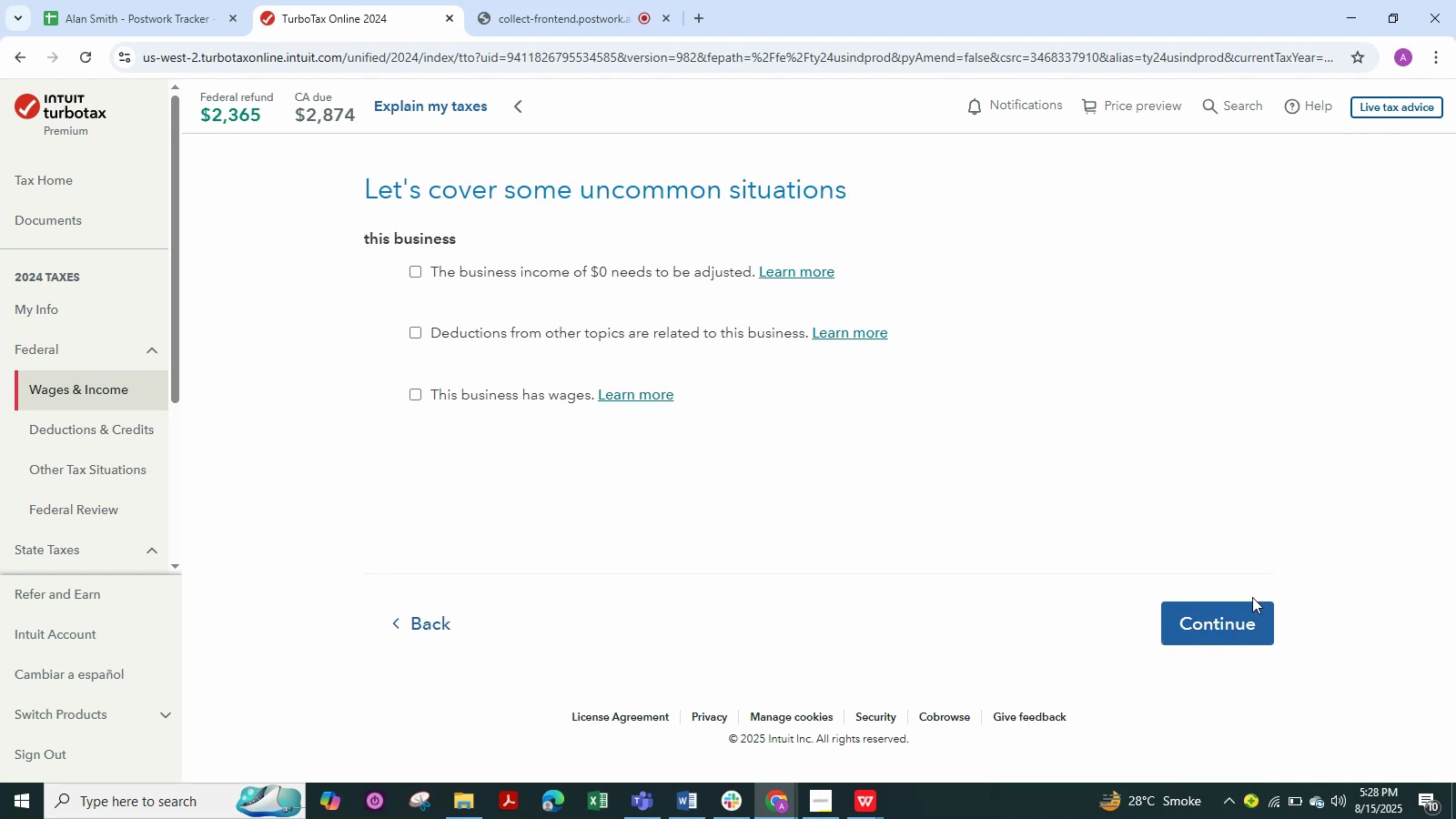 
left_click([1238, 620])
 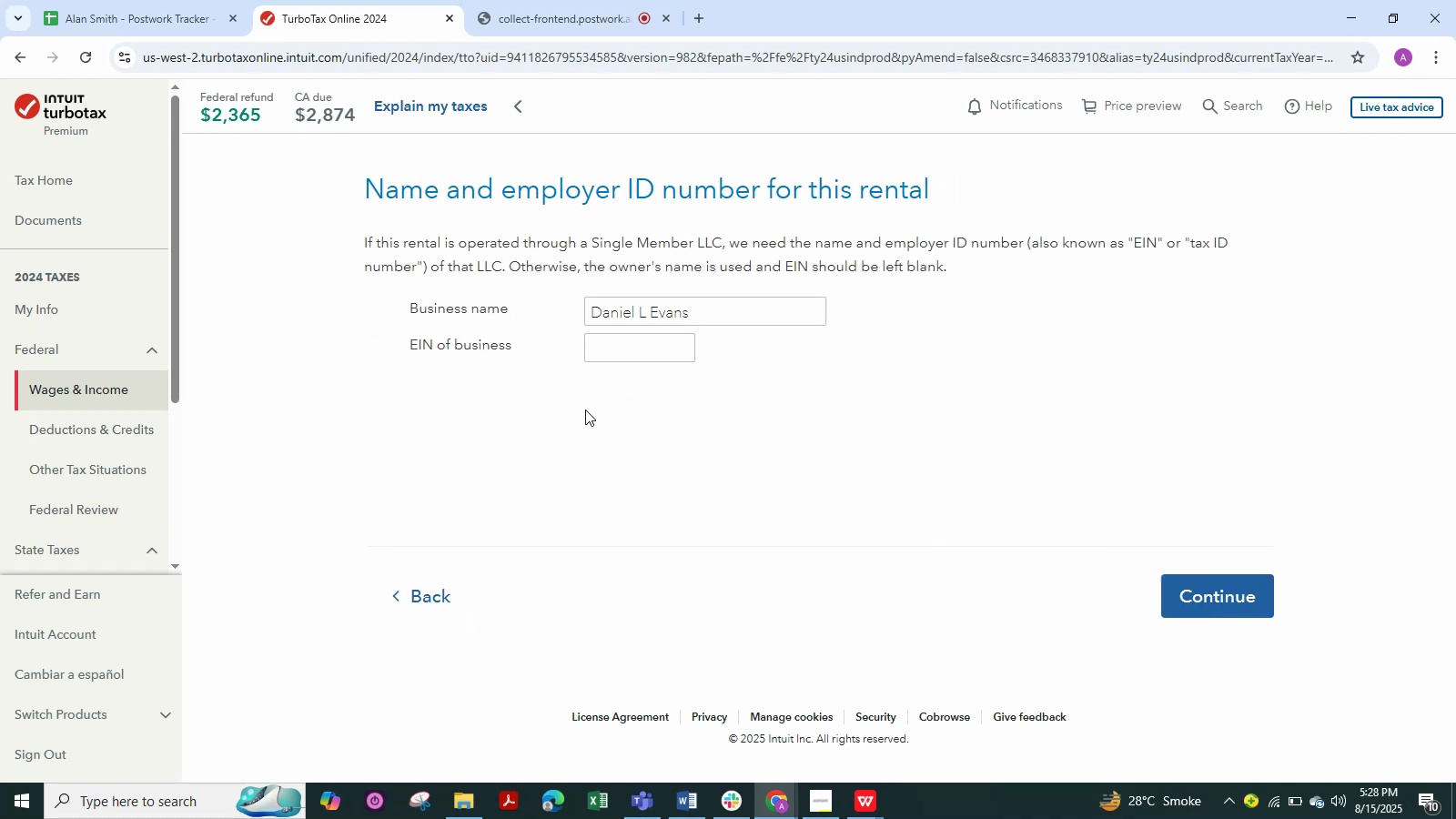 
left_click([610, 347])
 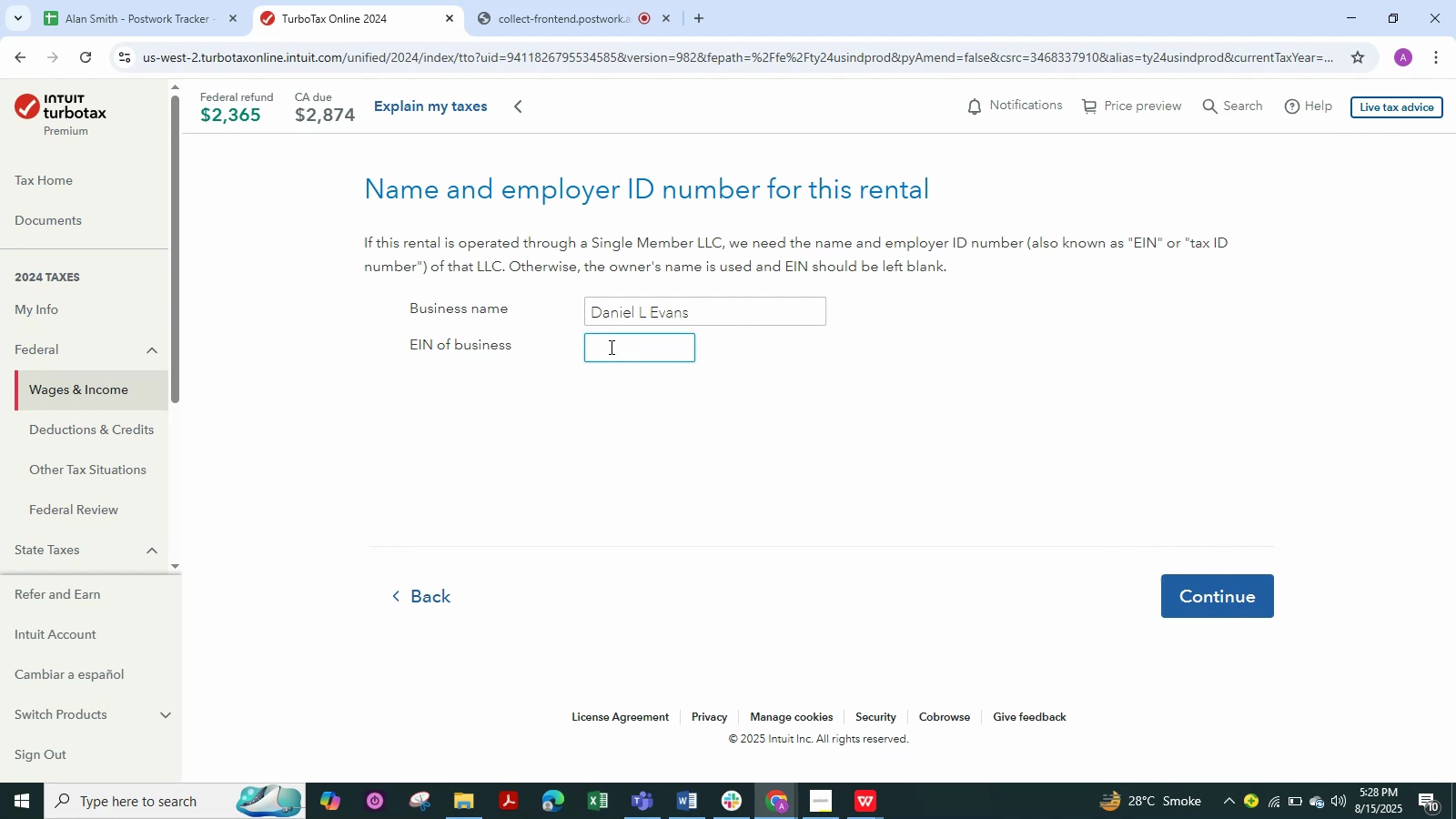 
key(Alt+Tab)
 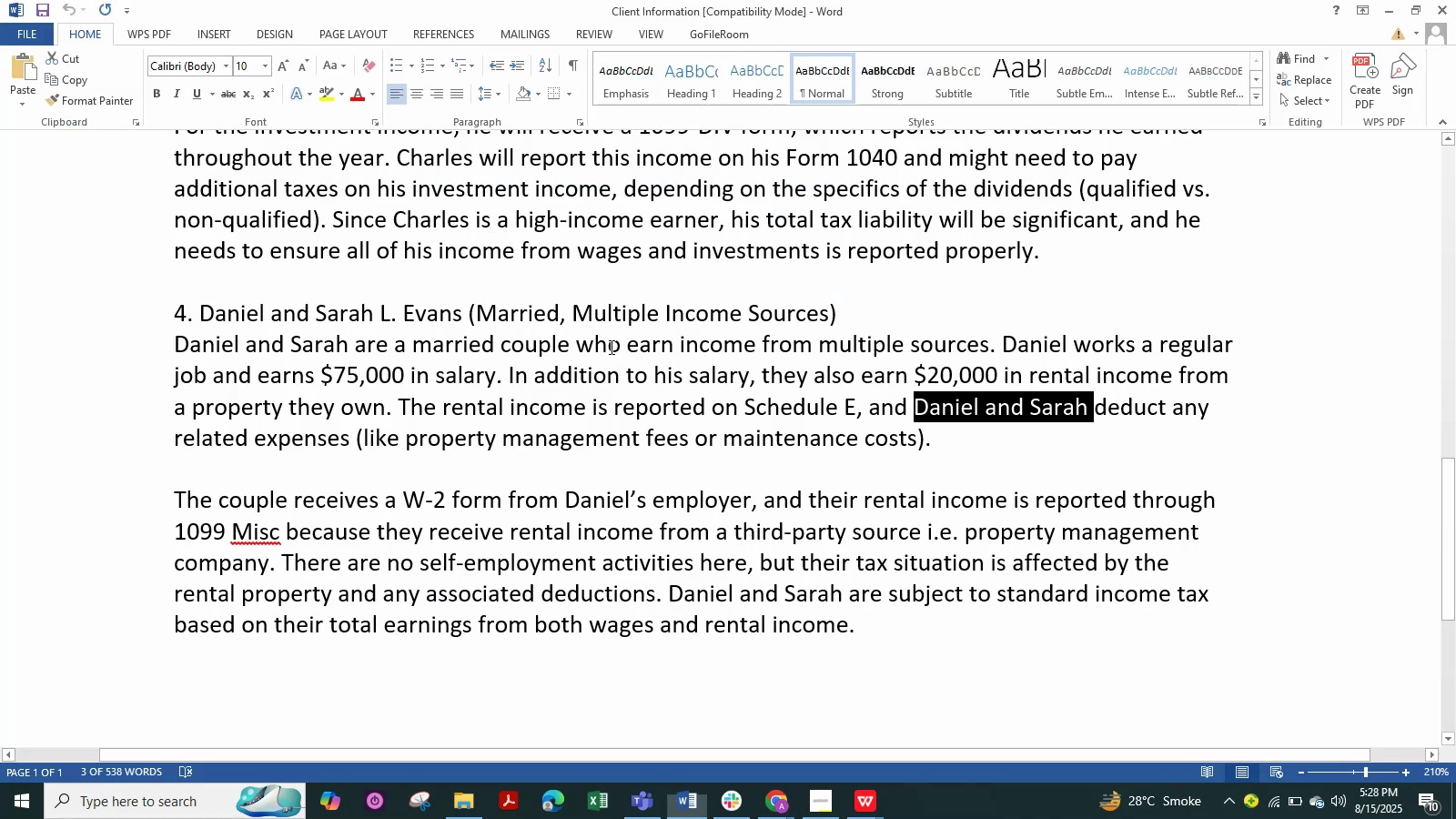 
key(Alt+Tab)
 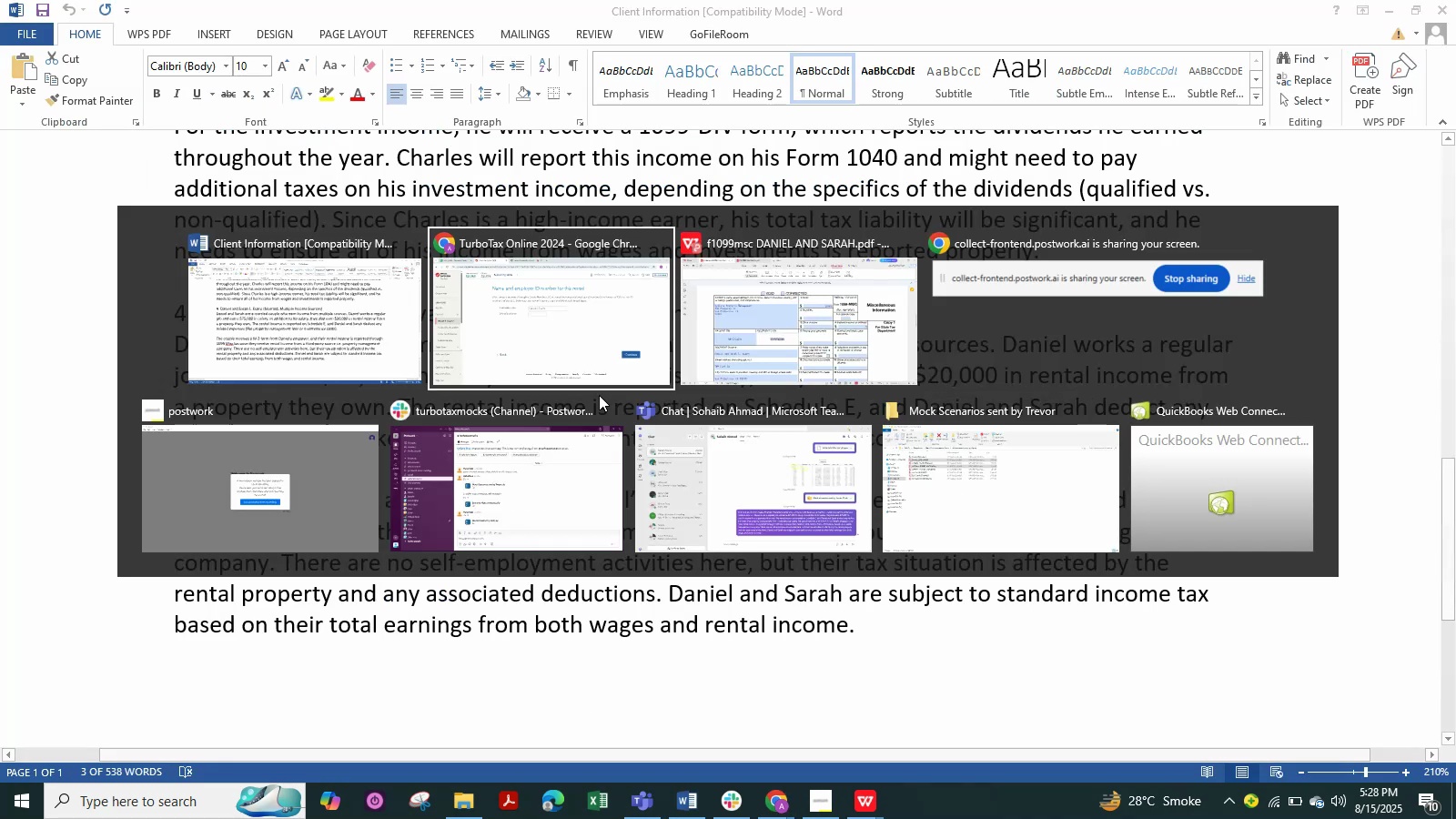 
key(Alt+Tab)
 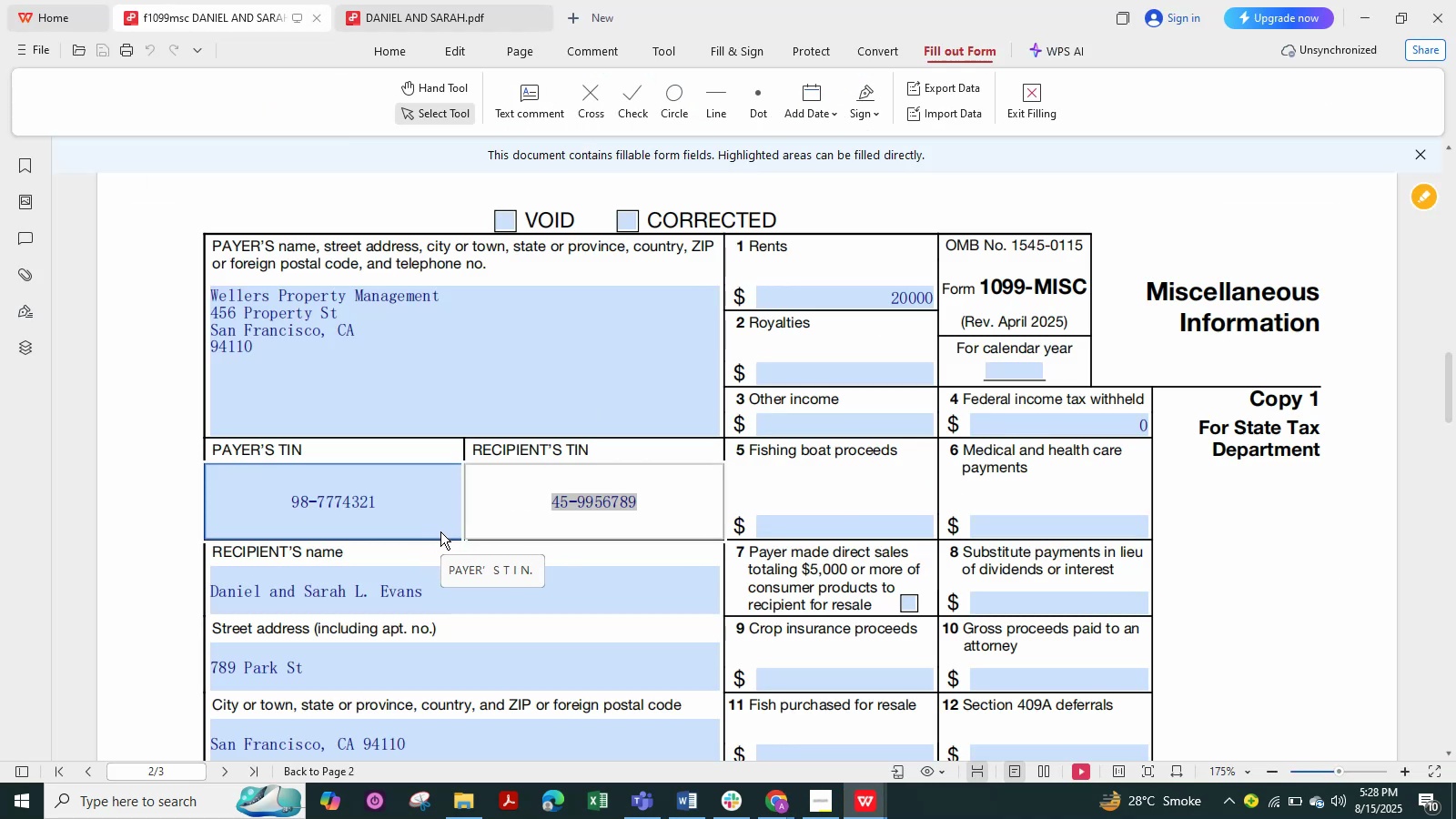 
wait(5.43)
 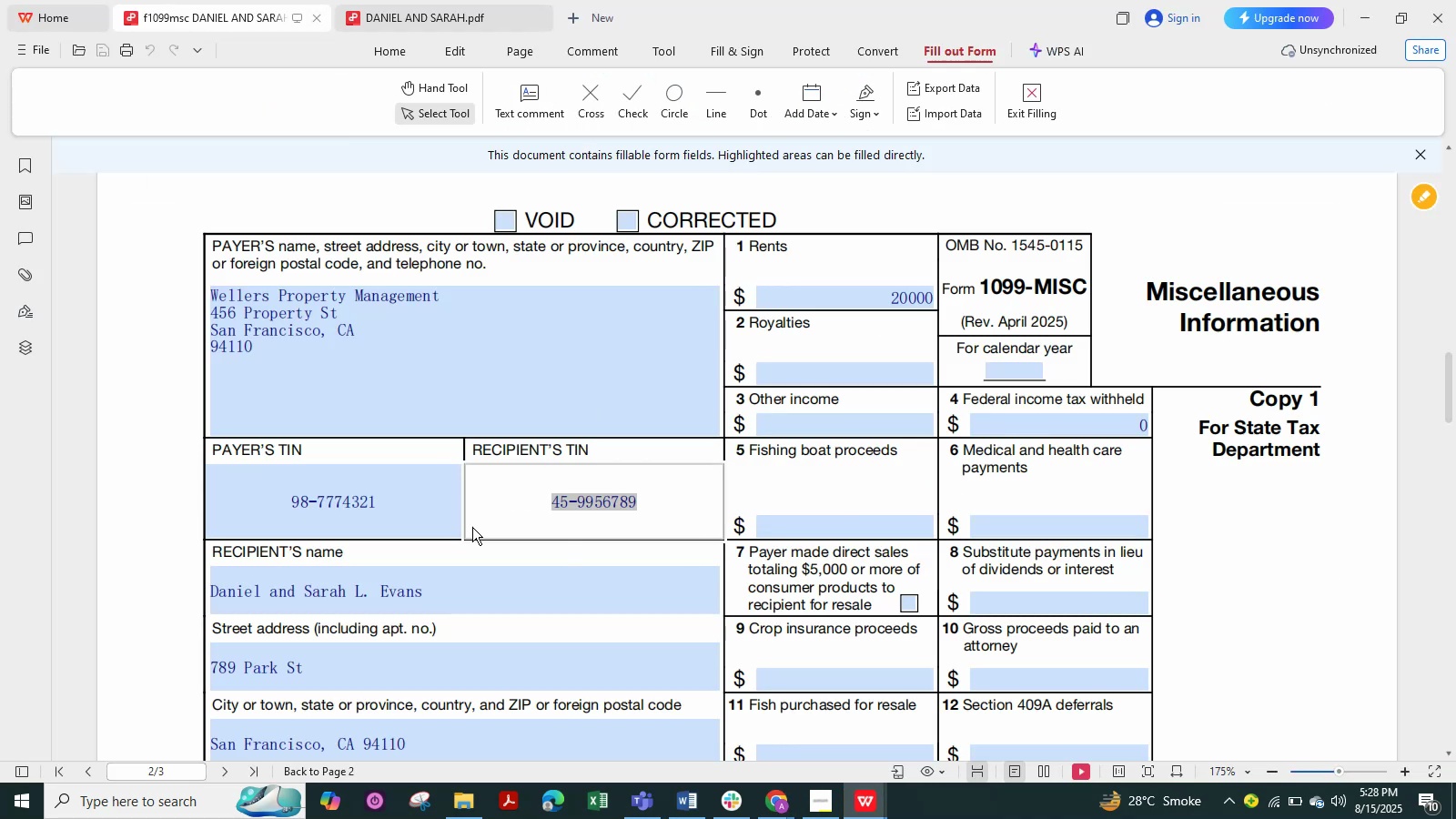 
scroll: coordinate [433, 527], scroll_direction: up, amount: 1.0
 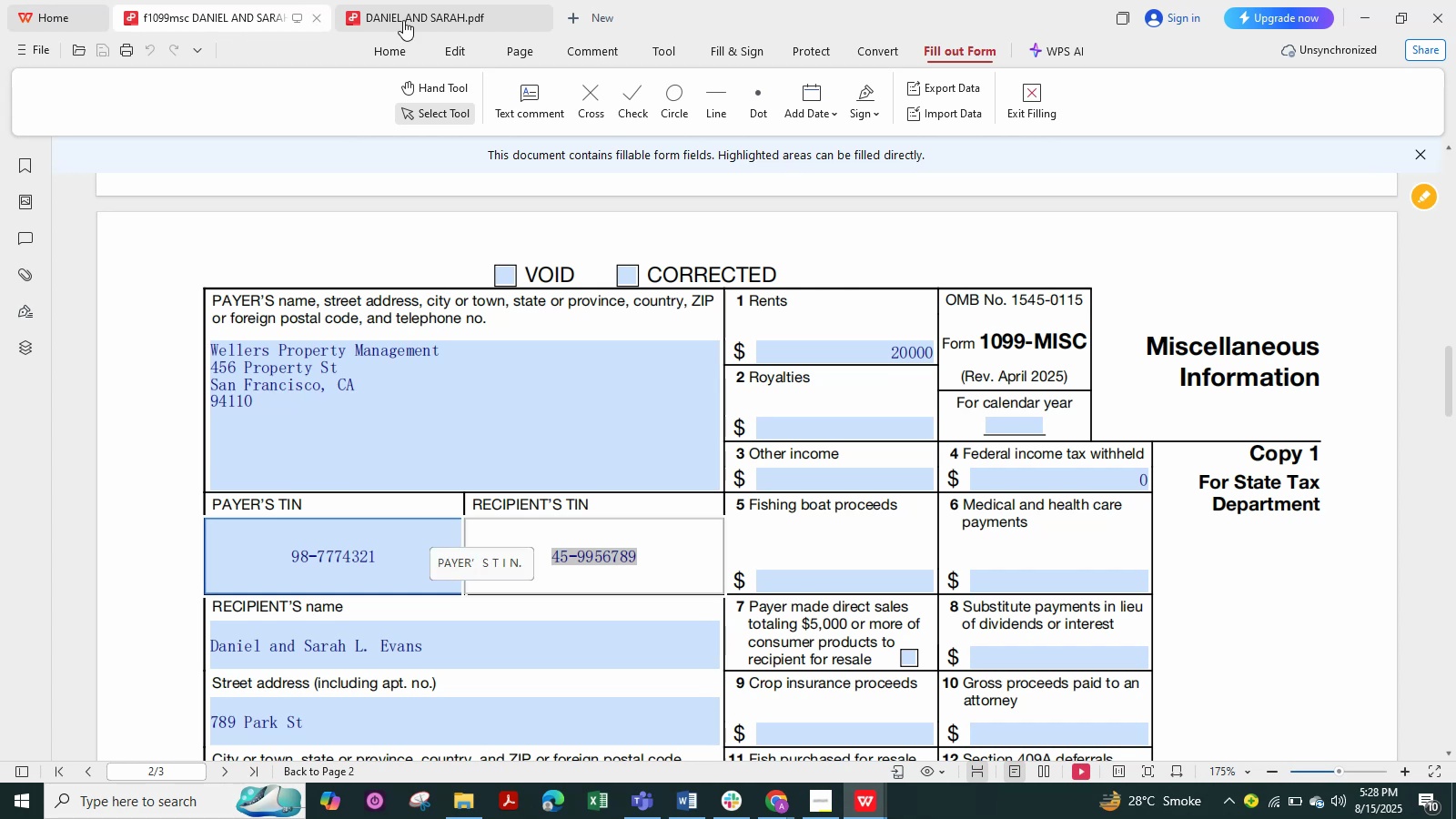 
left_click([431, 6])
 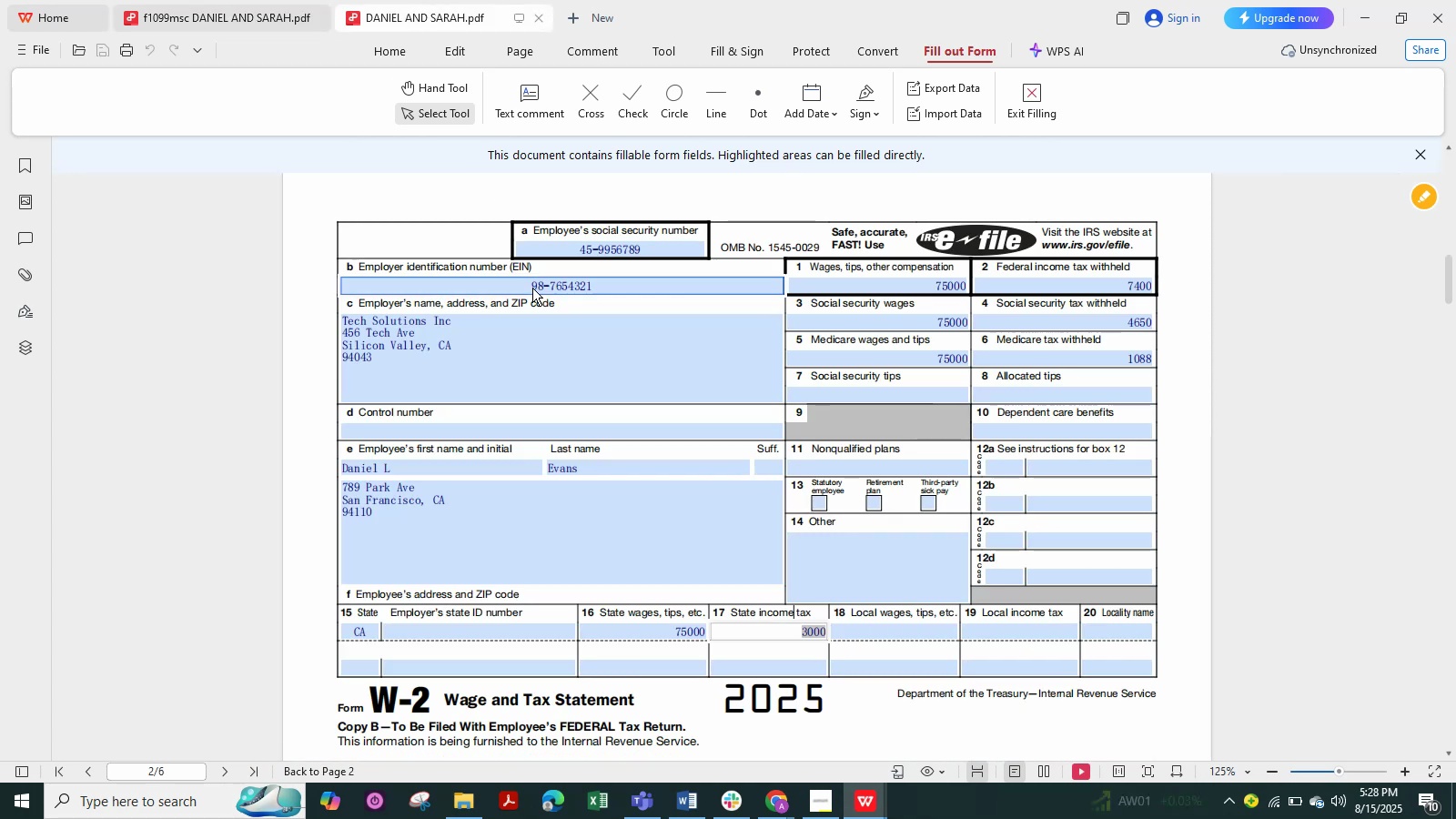 
left_click_drag(start_coordinate=[595, 283], to_coordinate=[523, 293])
 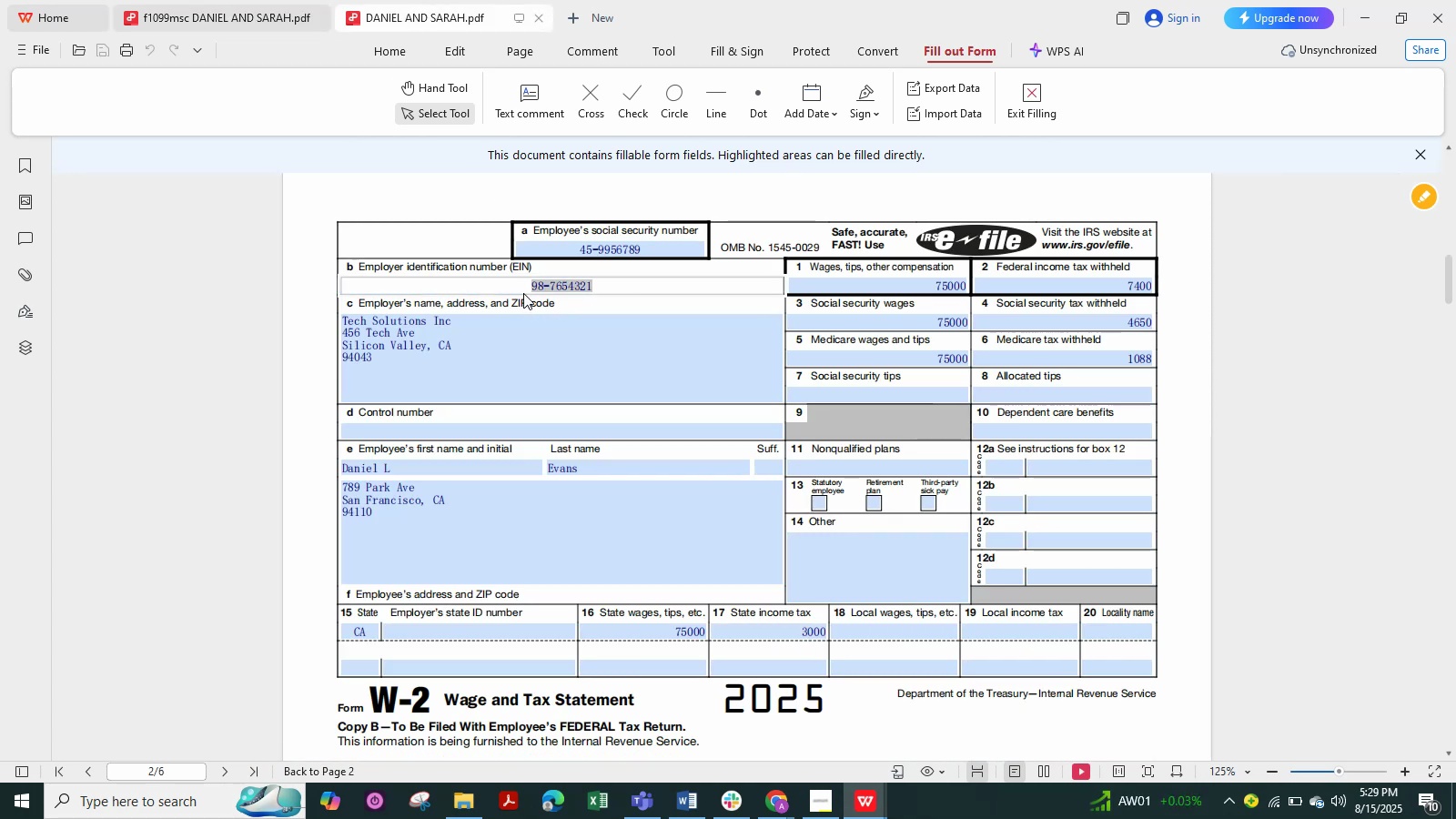 
key(Control+C)
 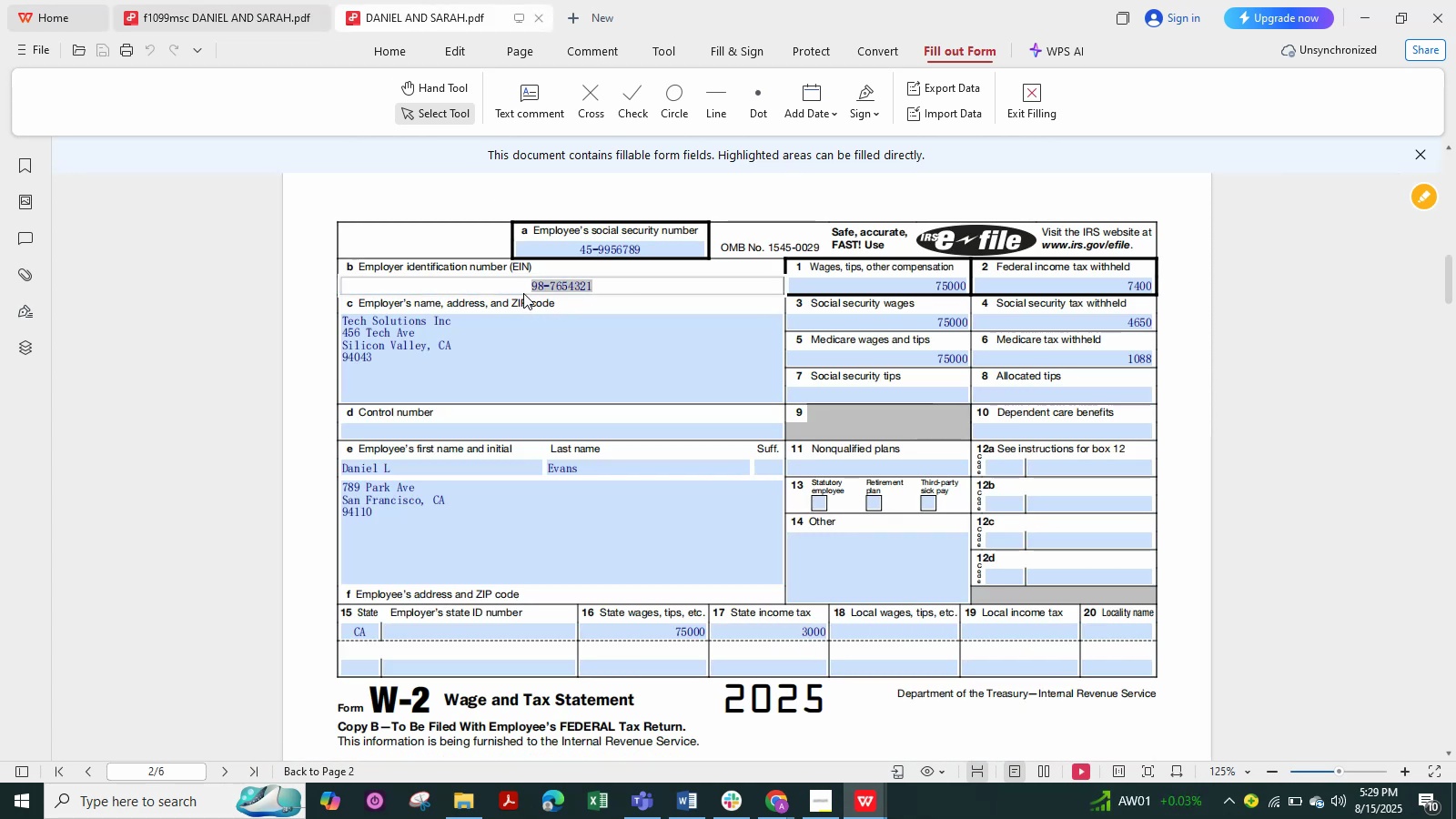 
key(Alt+Tab)
 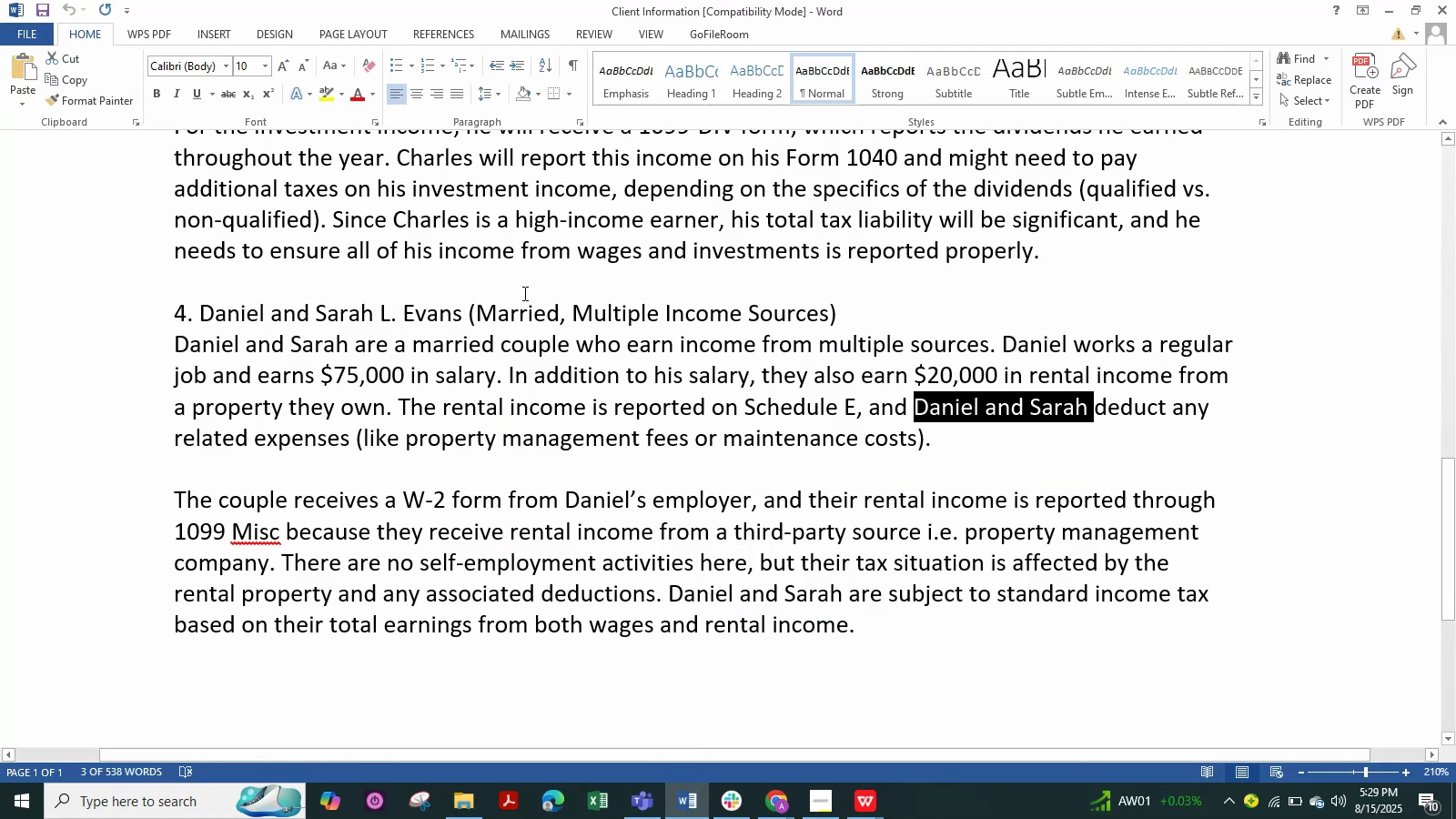 
key(Alt+Tab)
 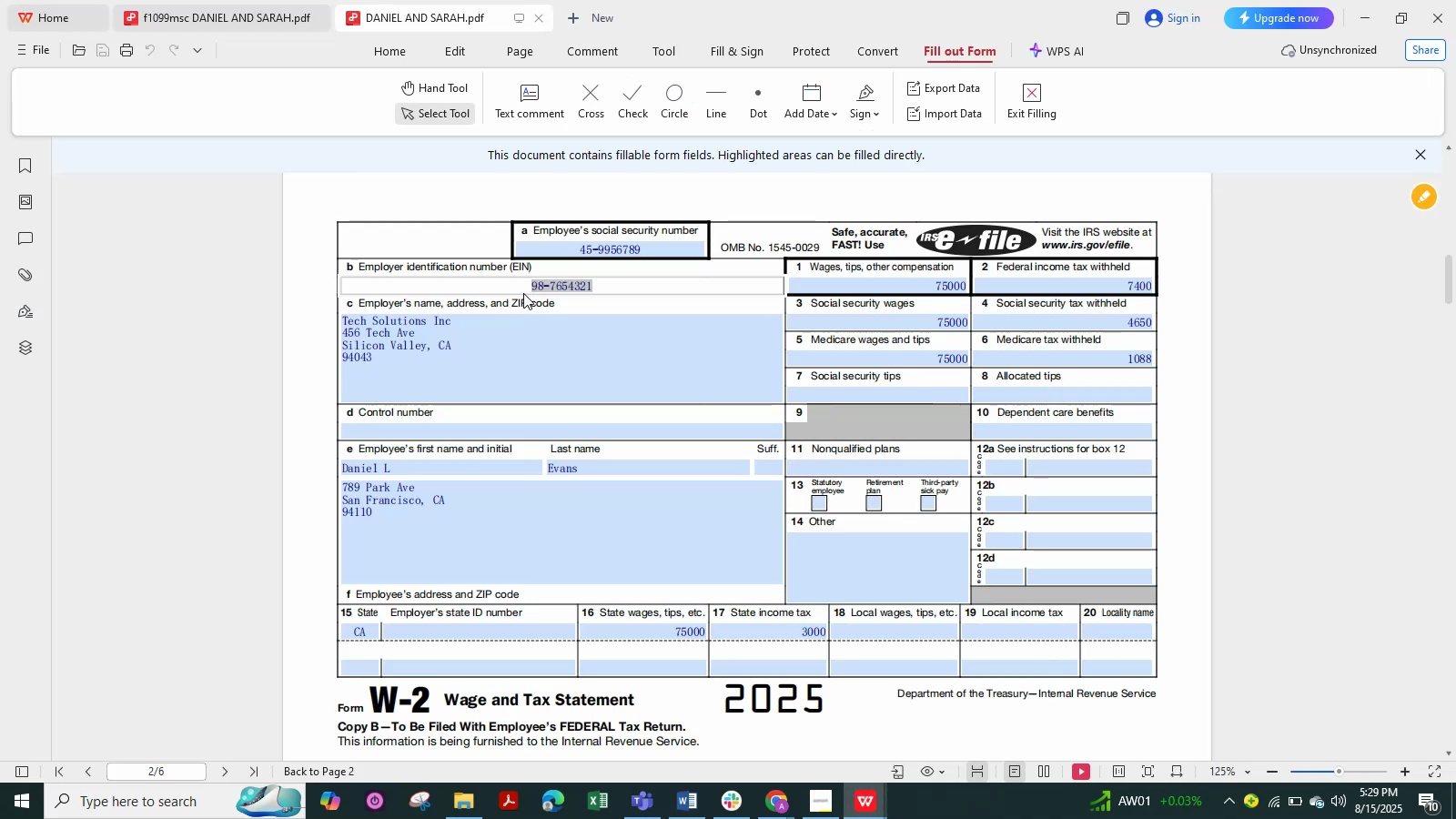 
key(Alt+Tab)
 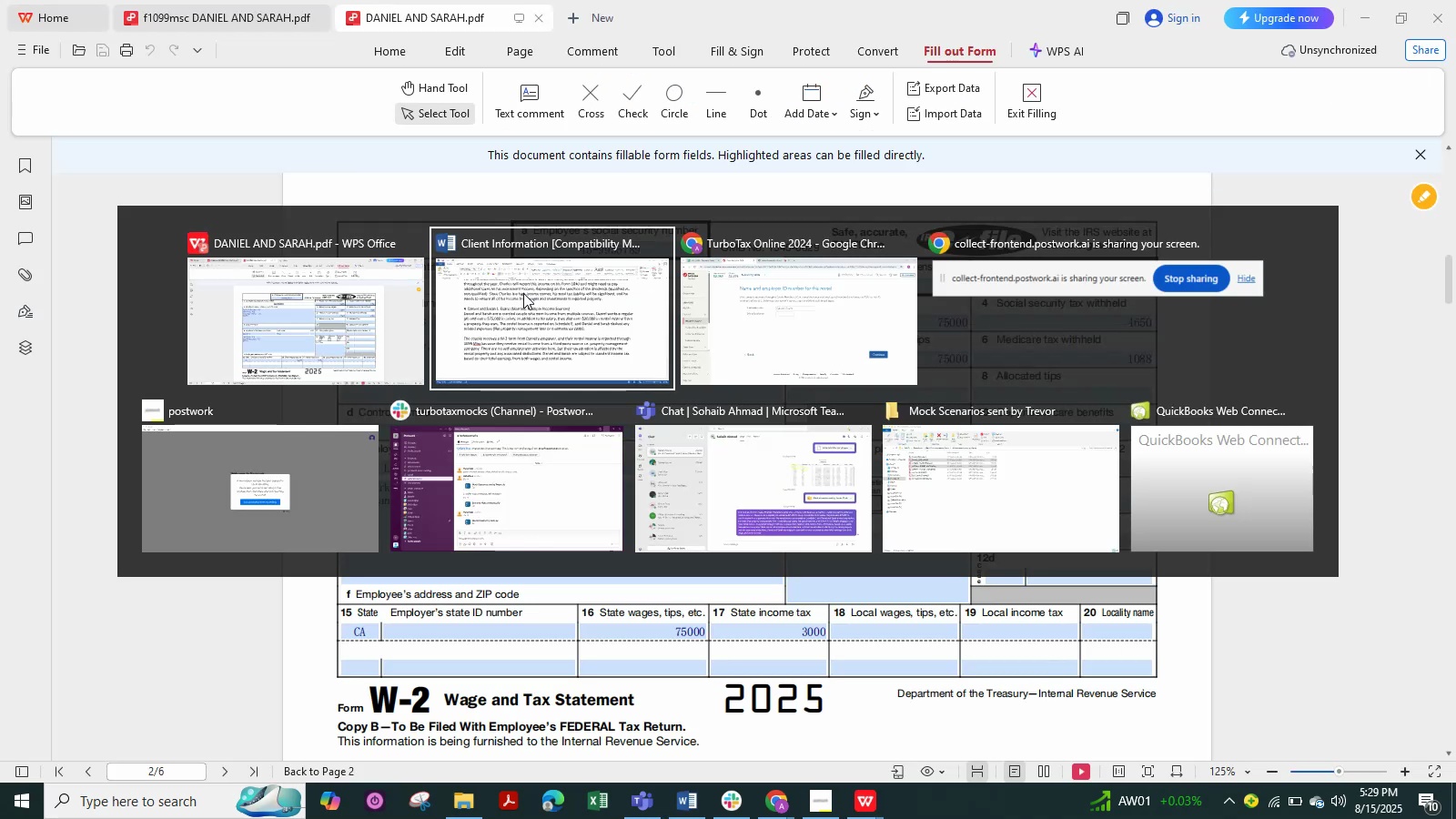 
key(Alt+Tab)
 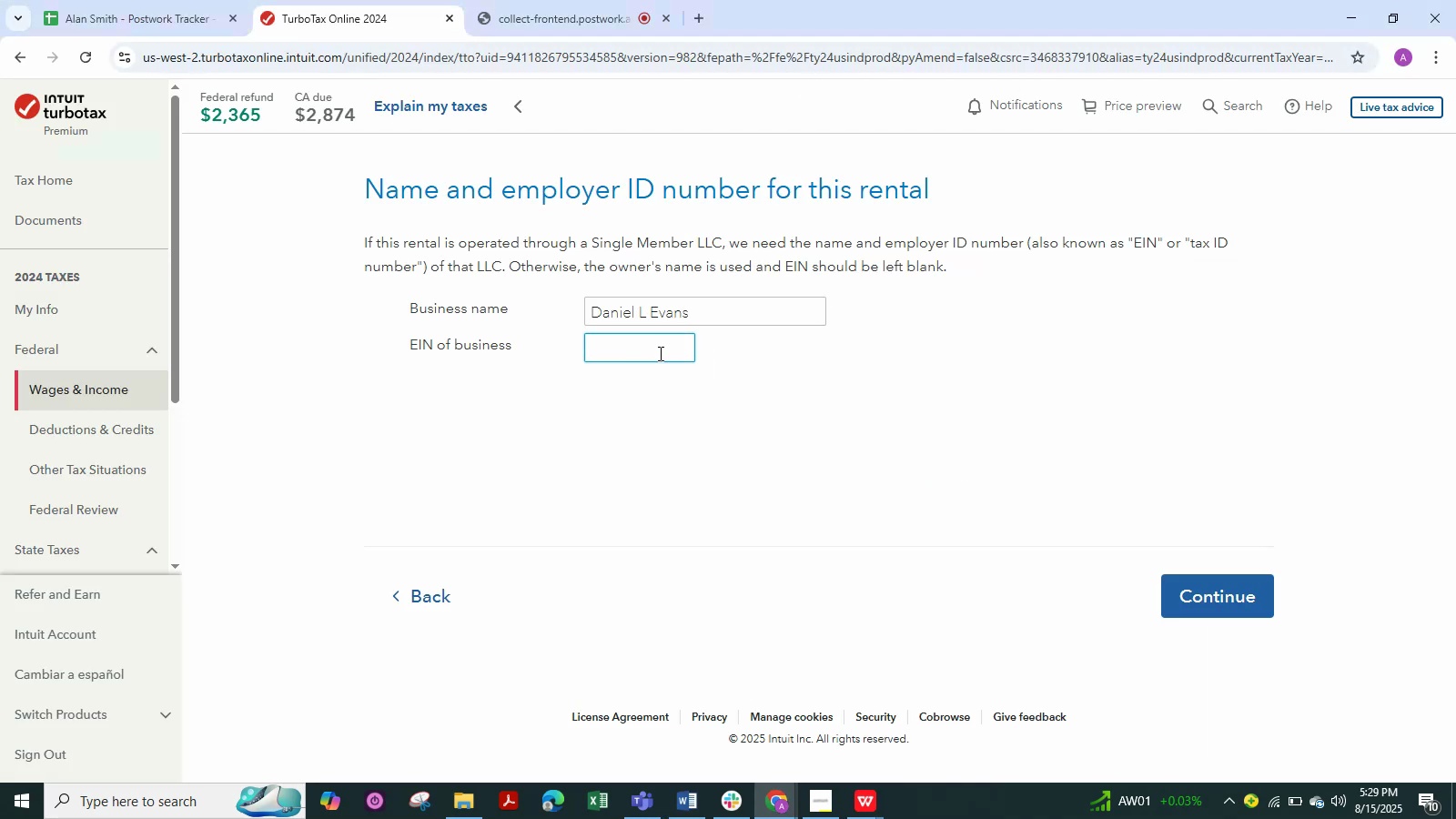 
key(Control+V)
 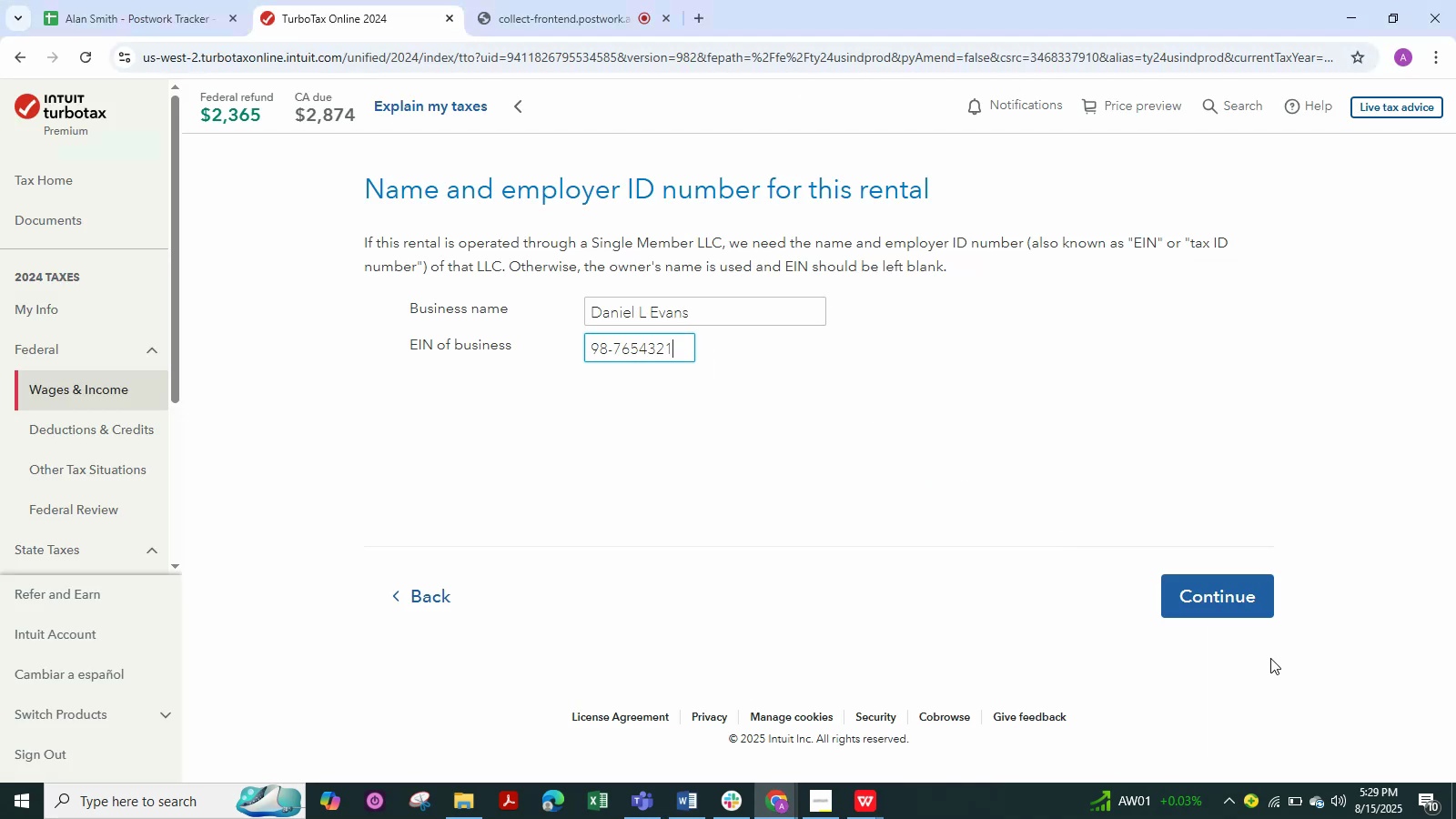 
left_click([1239, 588])
 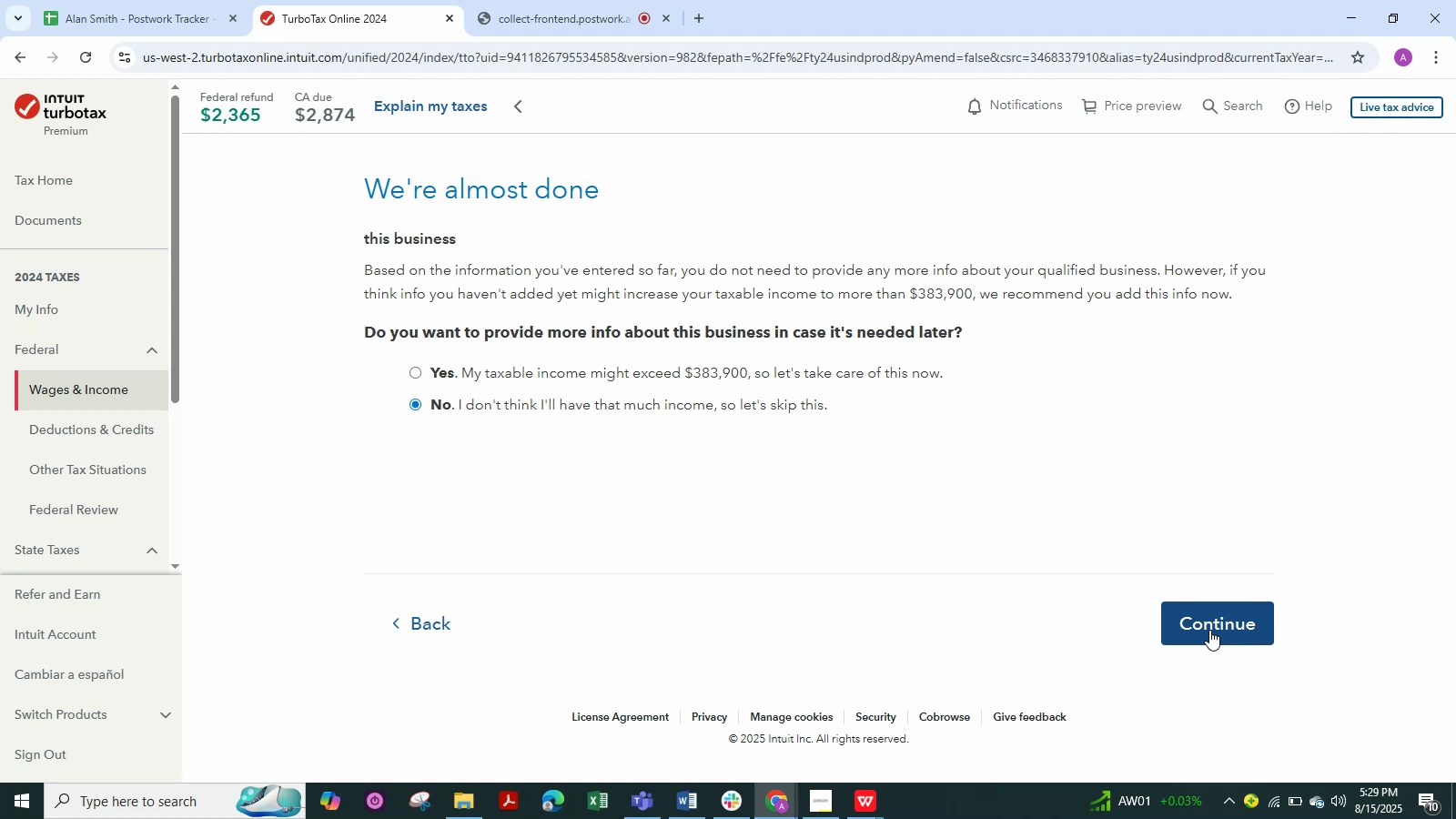 
wait(5.43)
 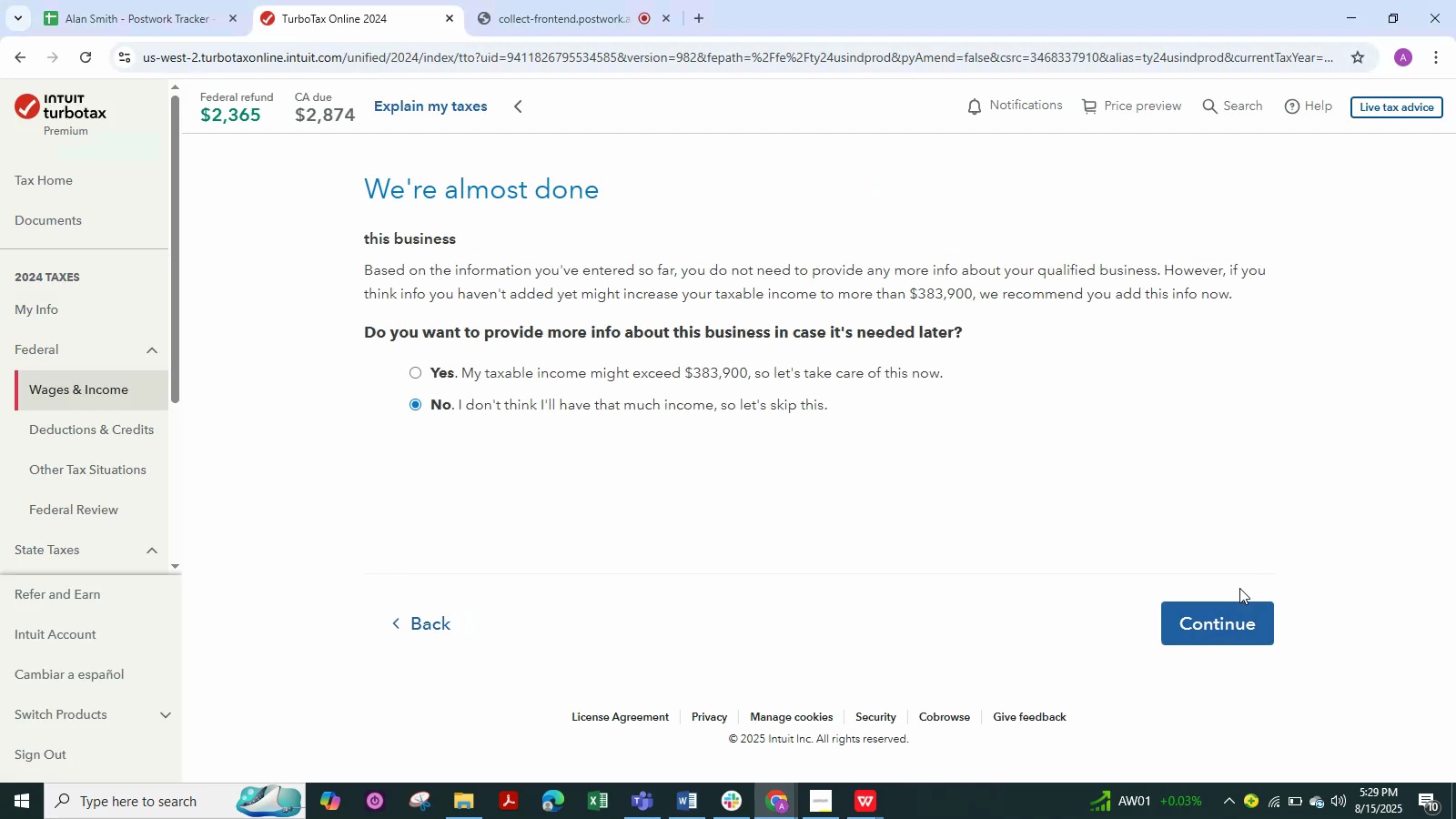 
left_click([1209, 630])
 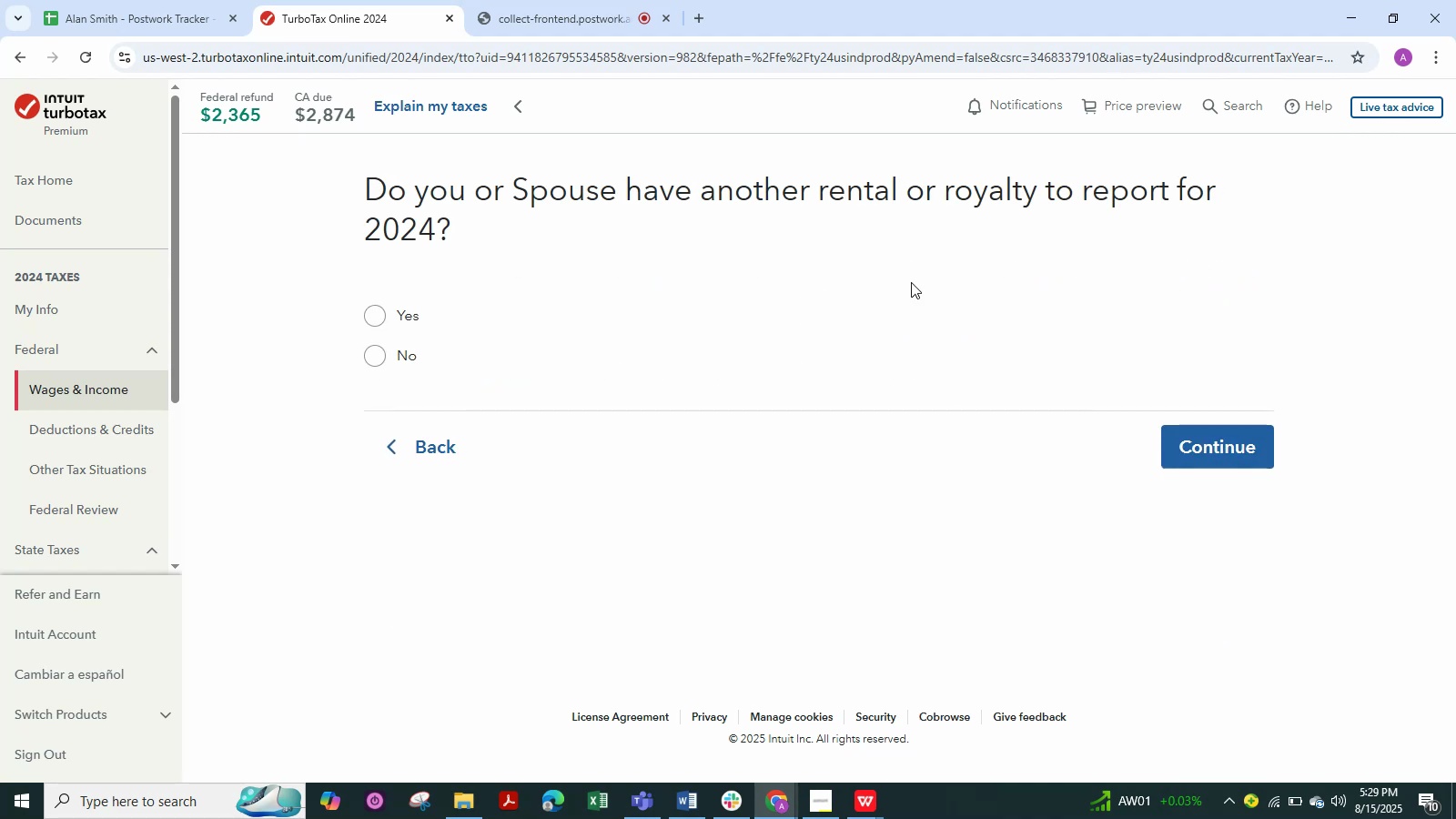 
wait(9.25)
 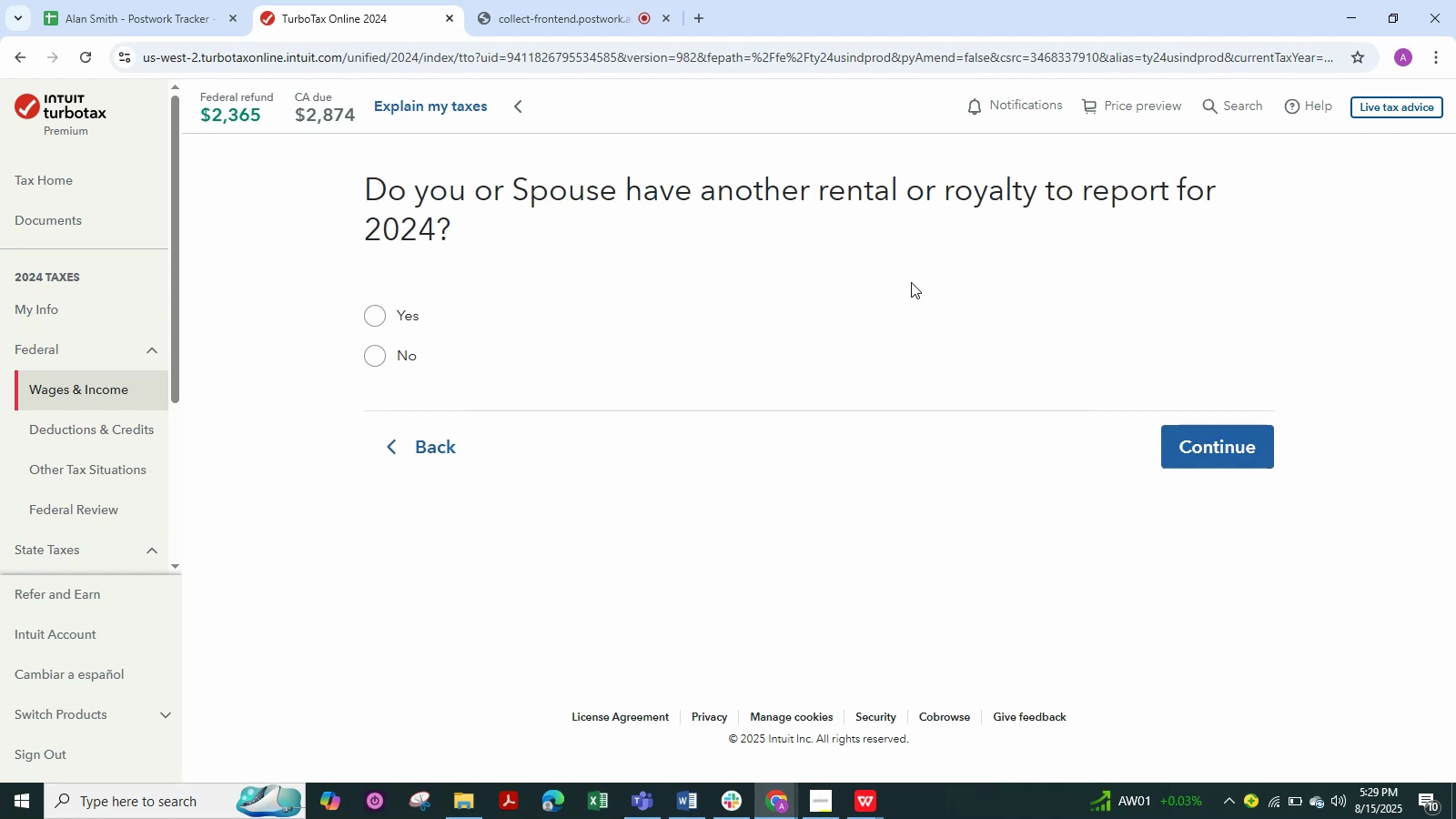 
left_click([372, 353])
 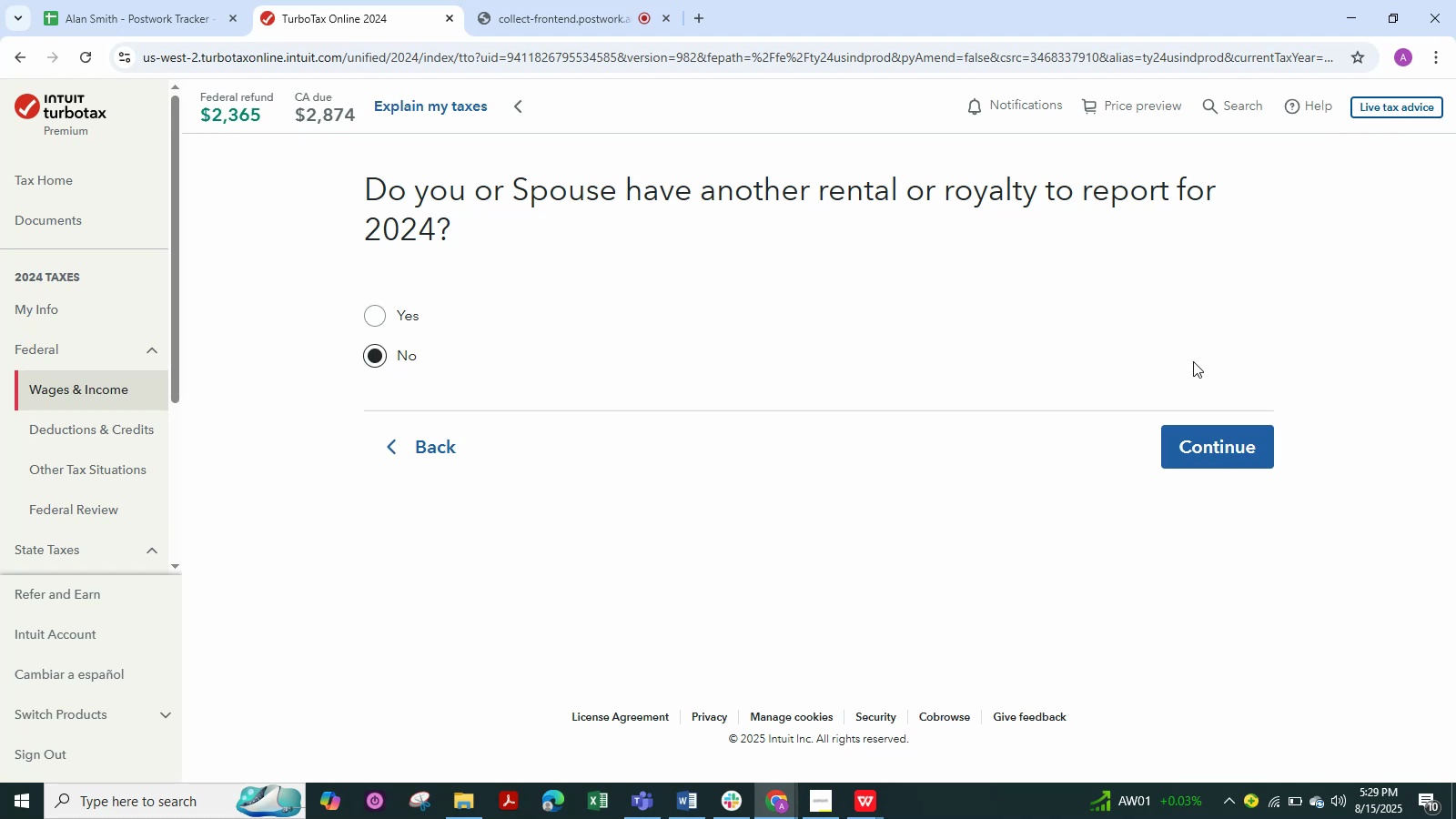 
left_click([1207, 436])
 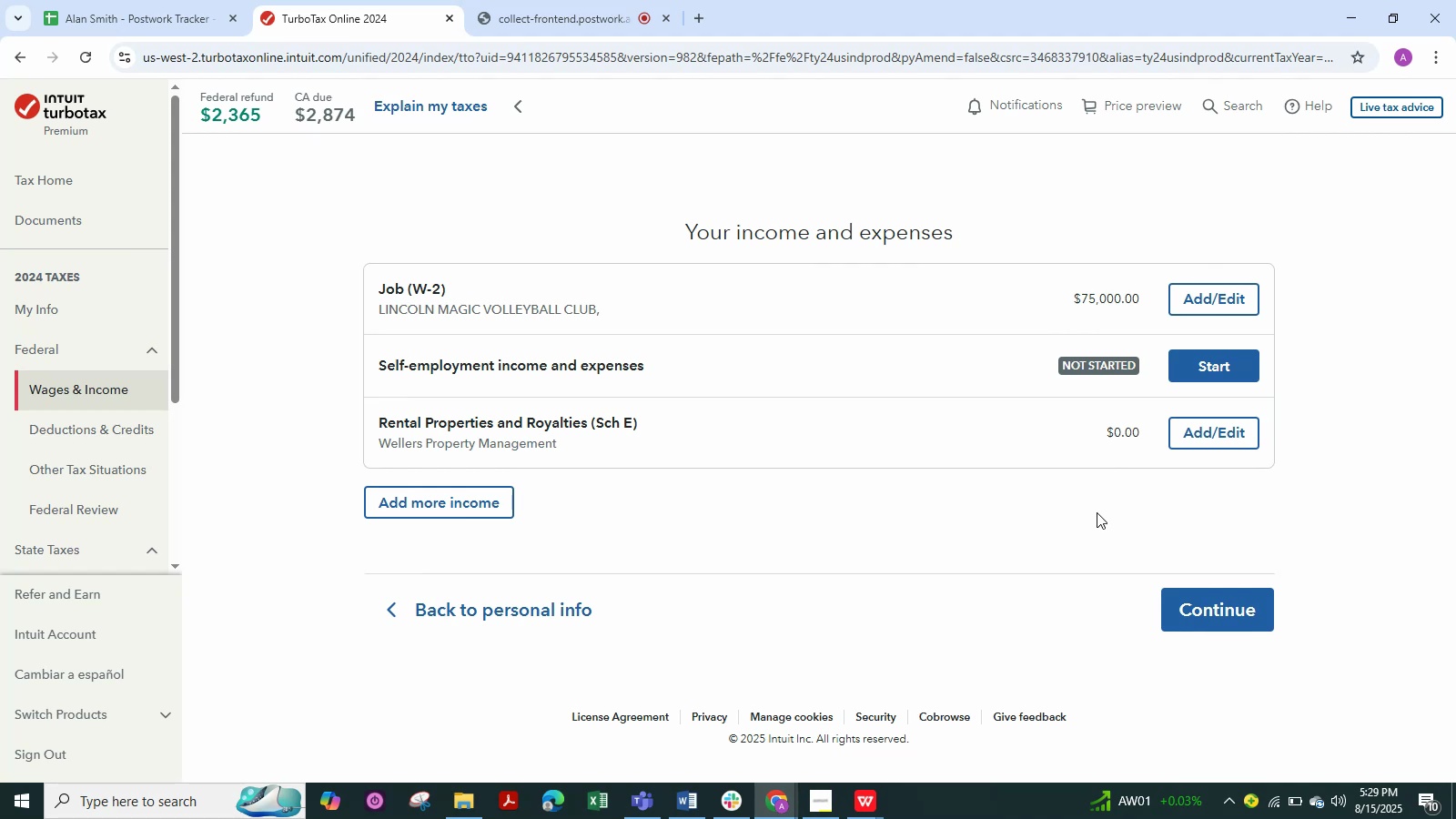 
wait(10.42)
 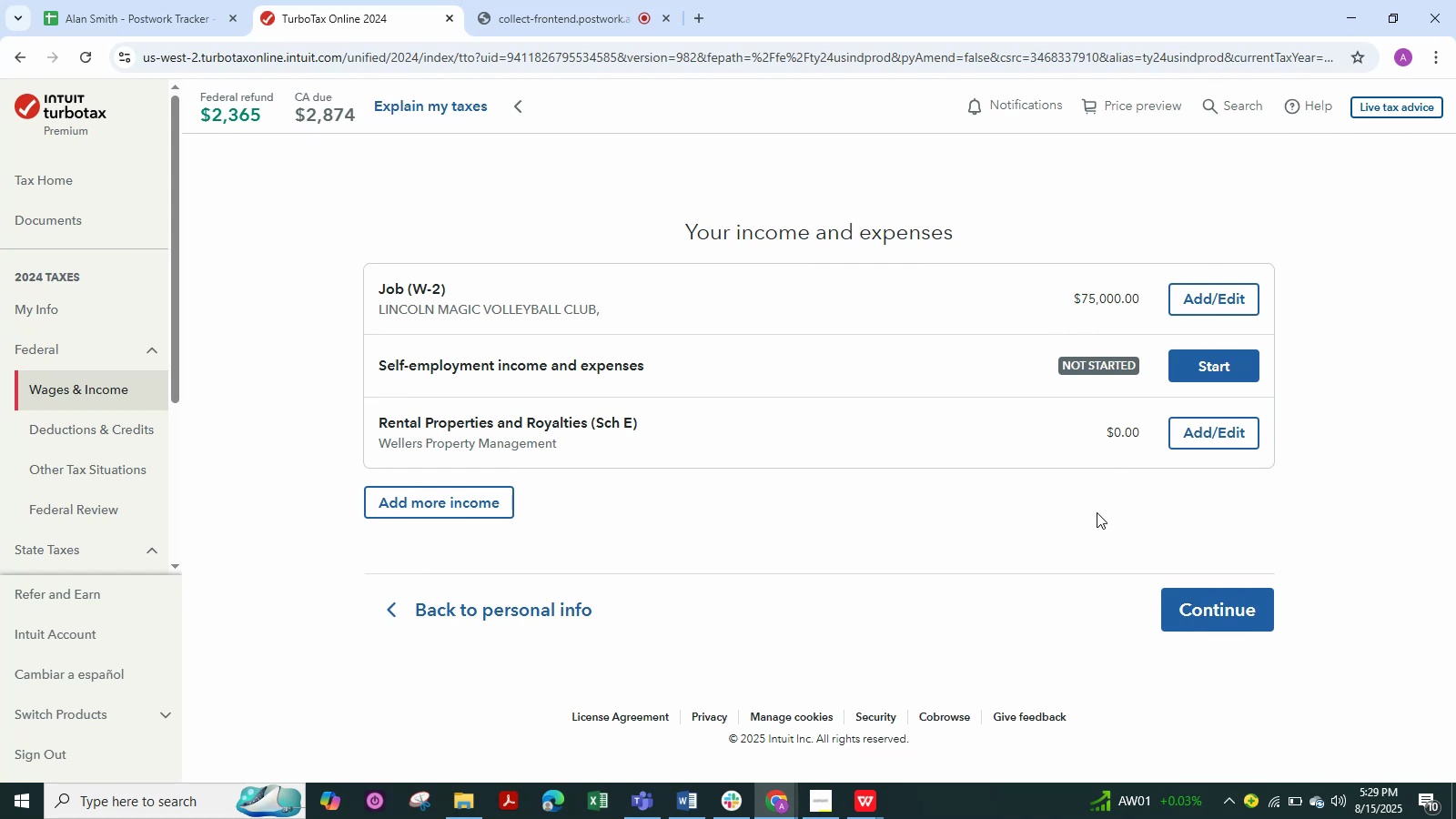 
scroll: coordinate [1341, 722], scroll_direction: down, amount: 2.0
 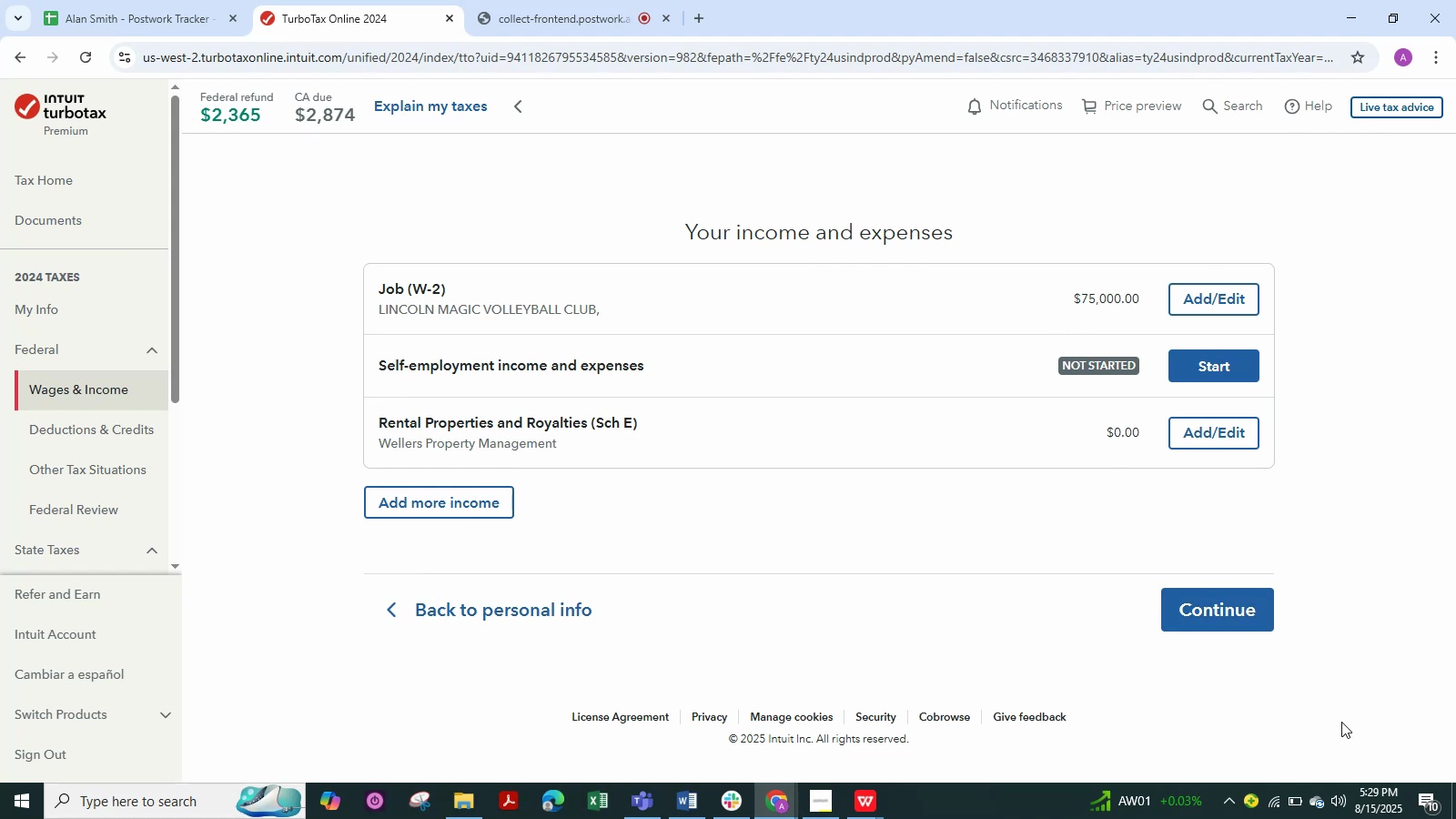 
scroll: coordinate [1341, 722], scroll_direction: up, amount: 1.0
 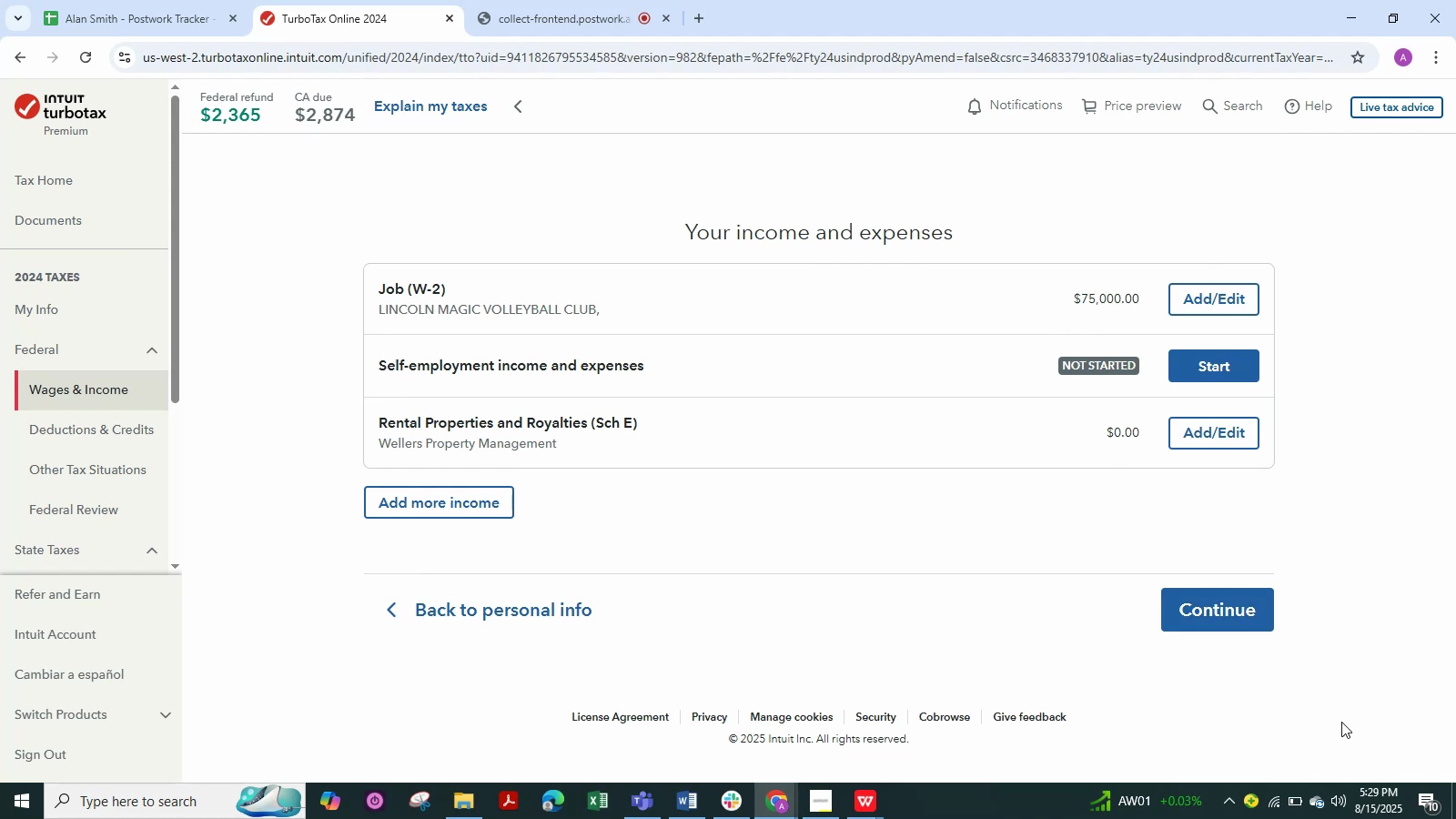 
scroll: coordinate [1341, 722], scroll_direction: down, amount: 1.0
 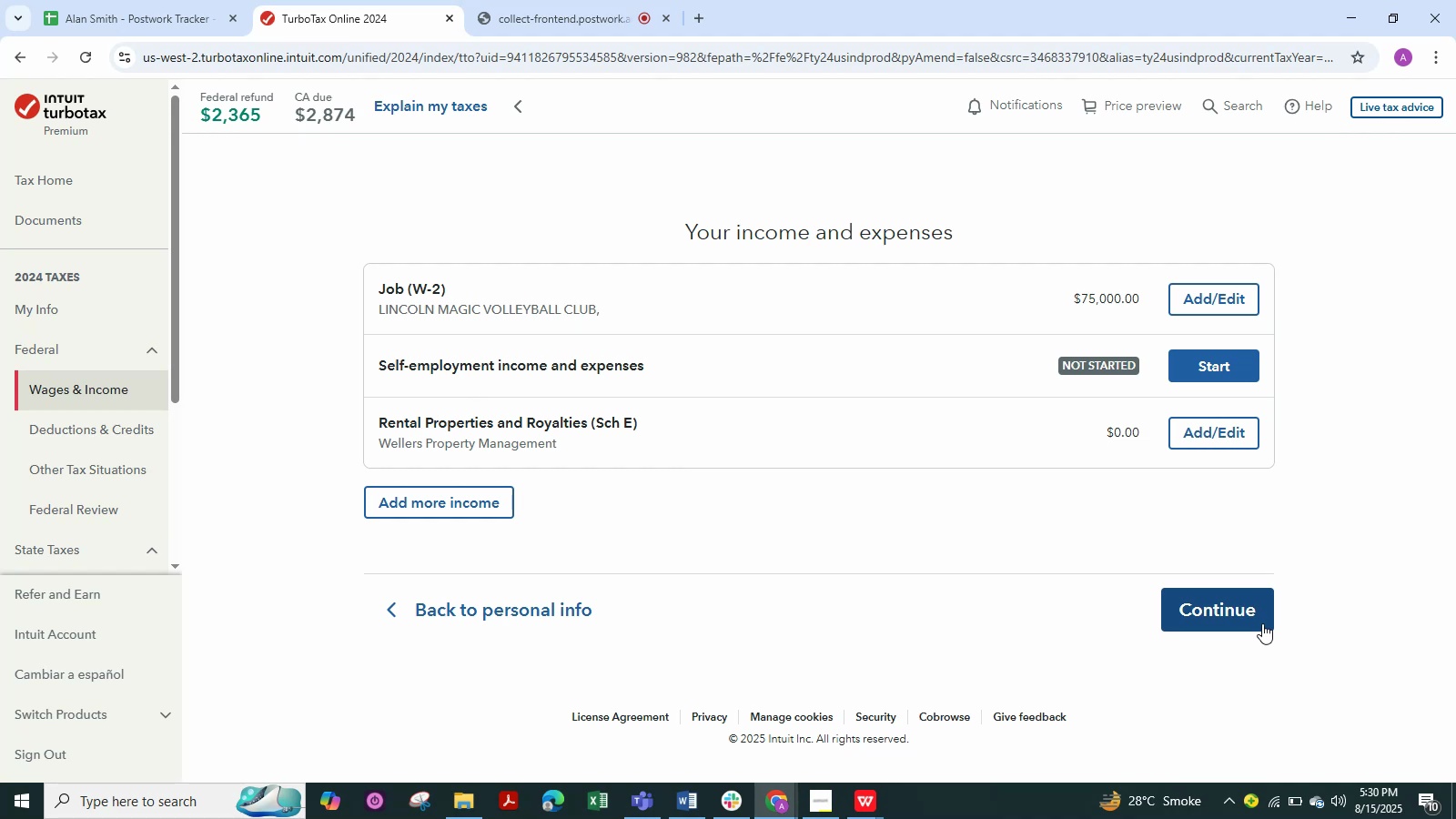 
wait(33.48)
 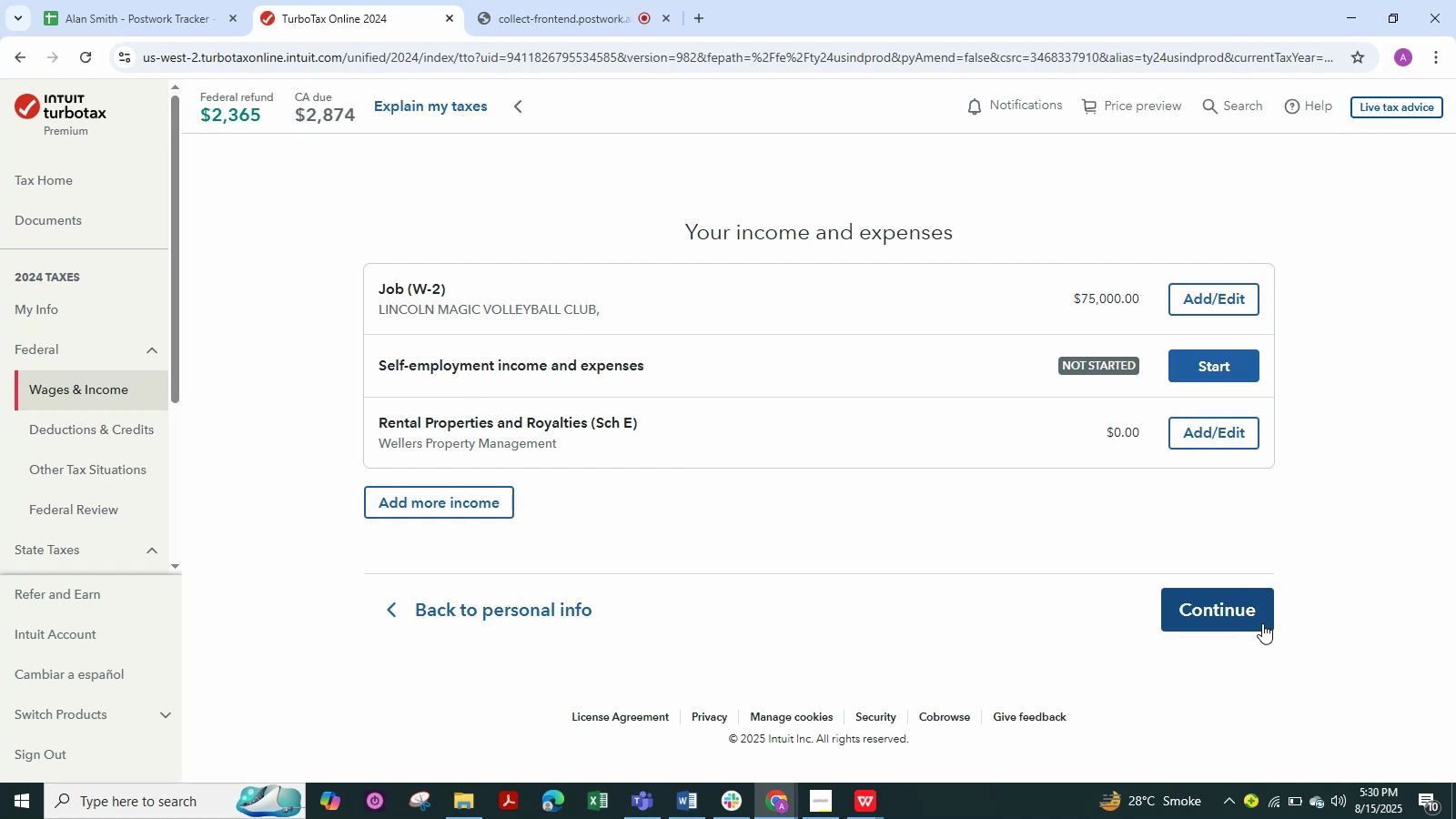 
left_click([1259, 611])
 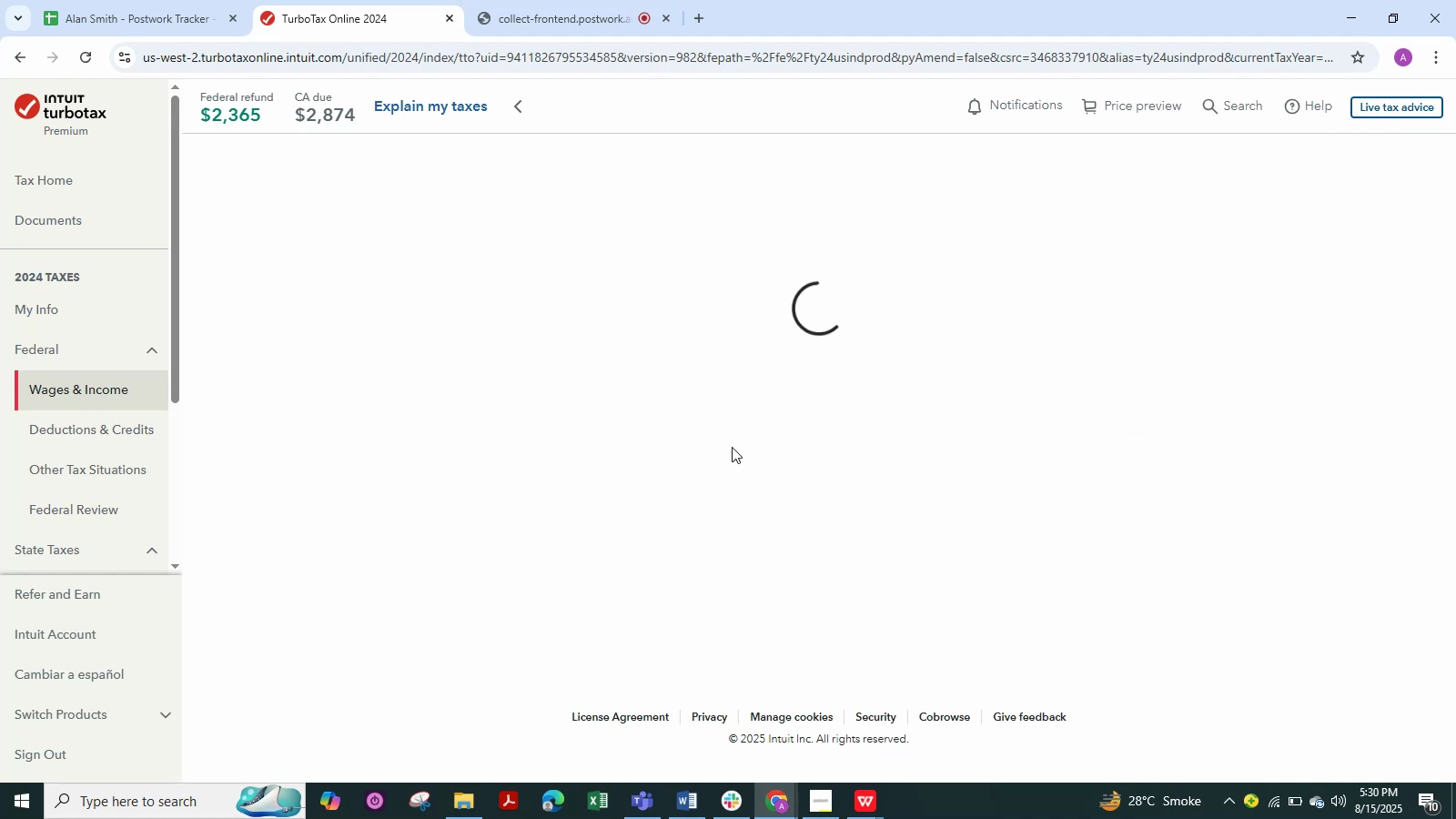 
wait(11.44)
 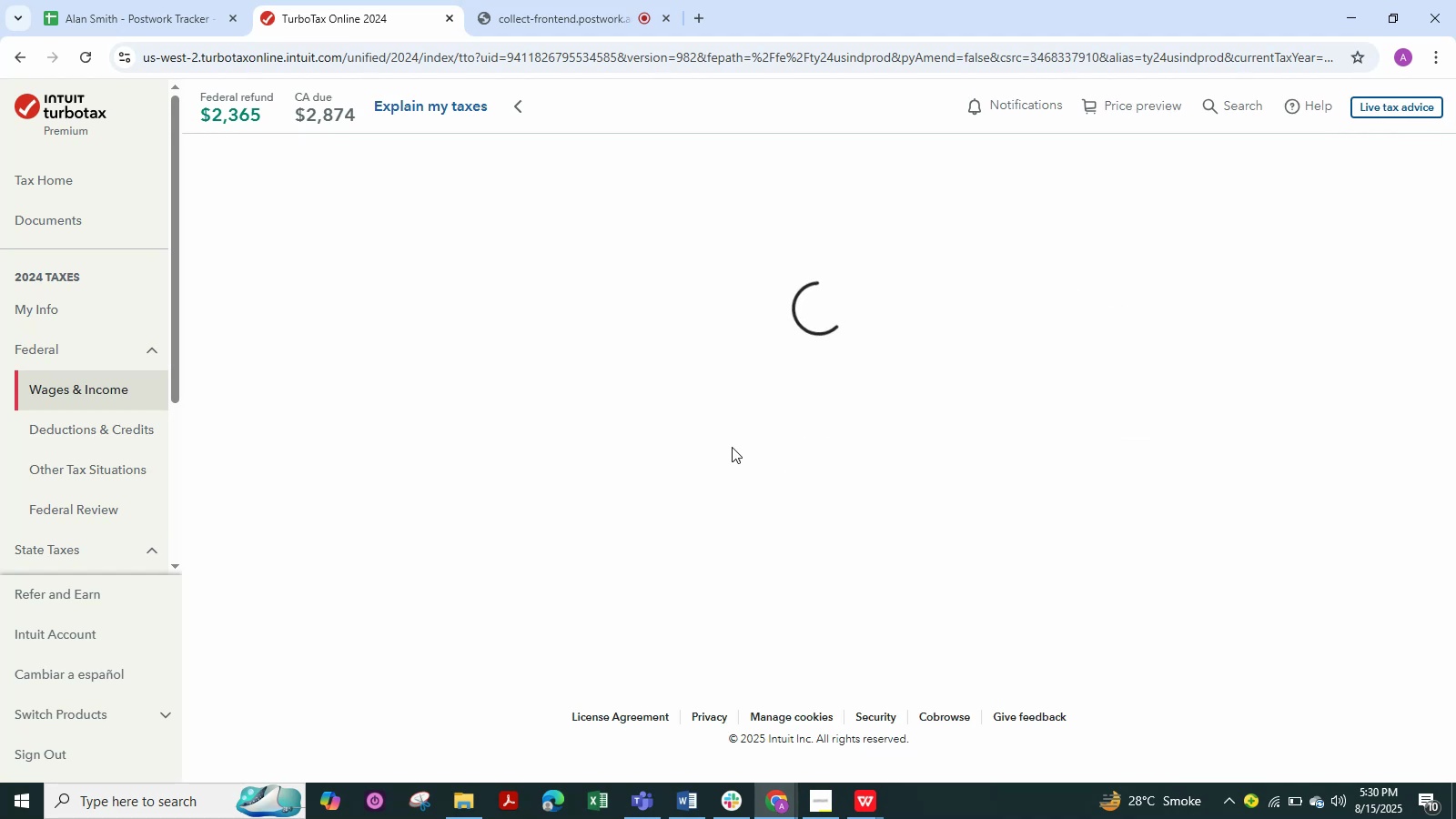 
scroll: coordinate [1030, 581], scroll_direction: down, amount: 9.0
 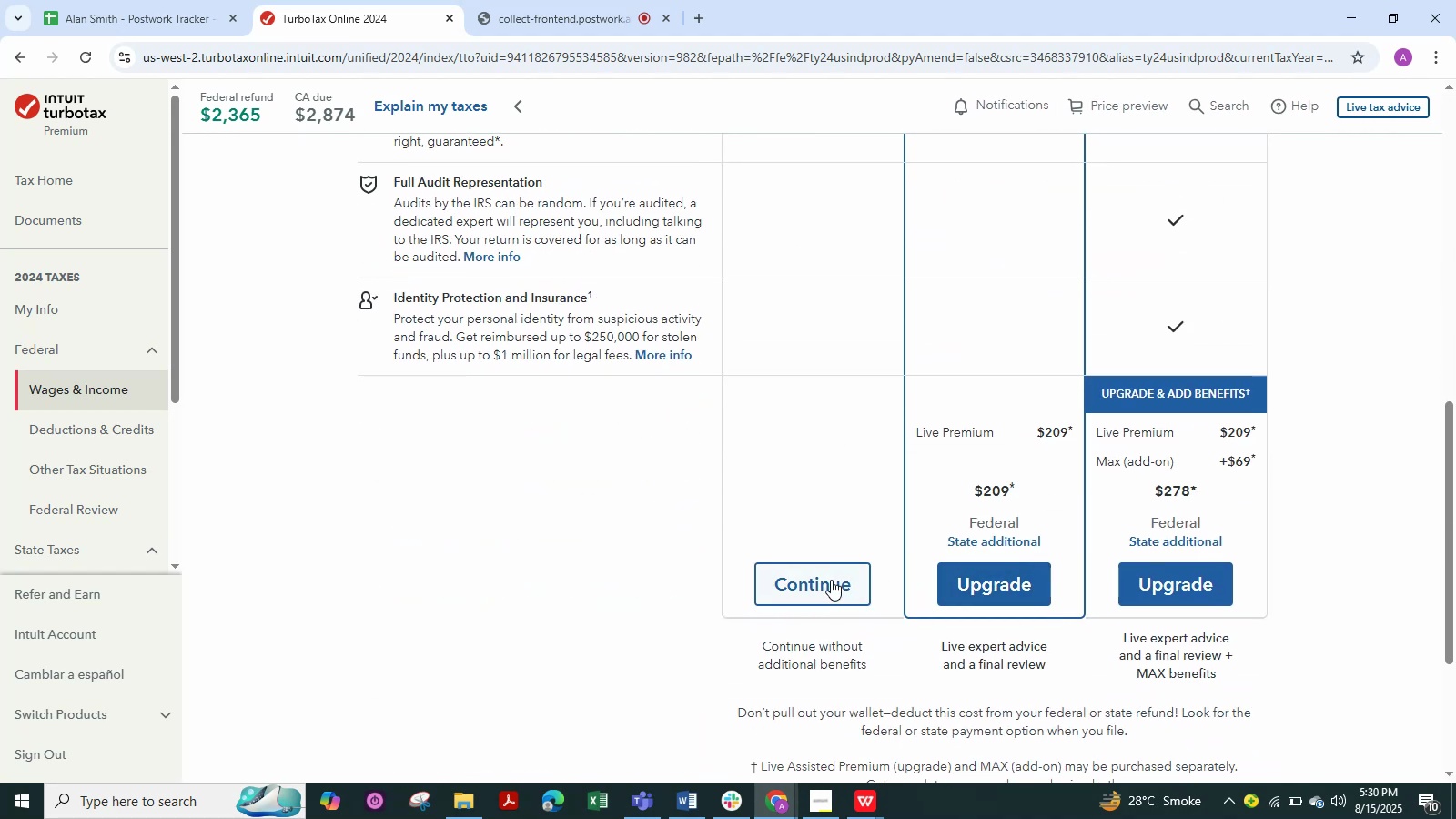 
left_click([825, 581])
 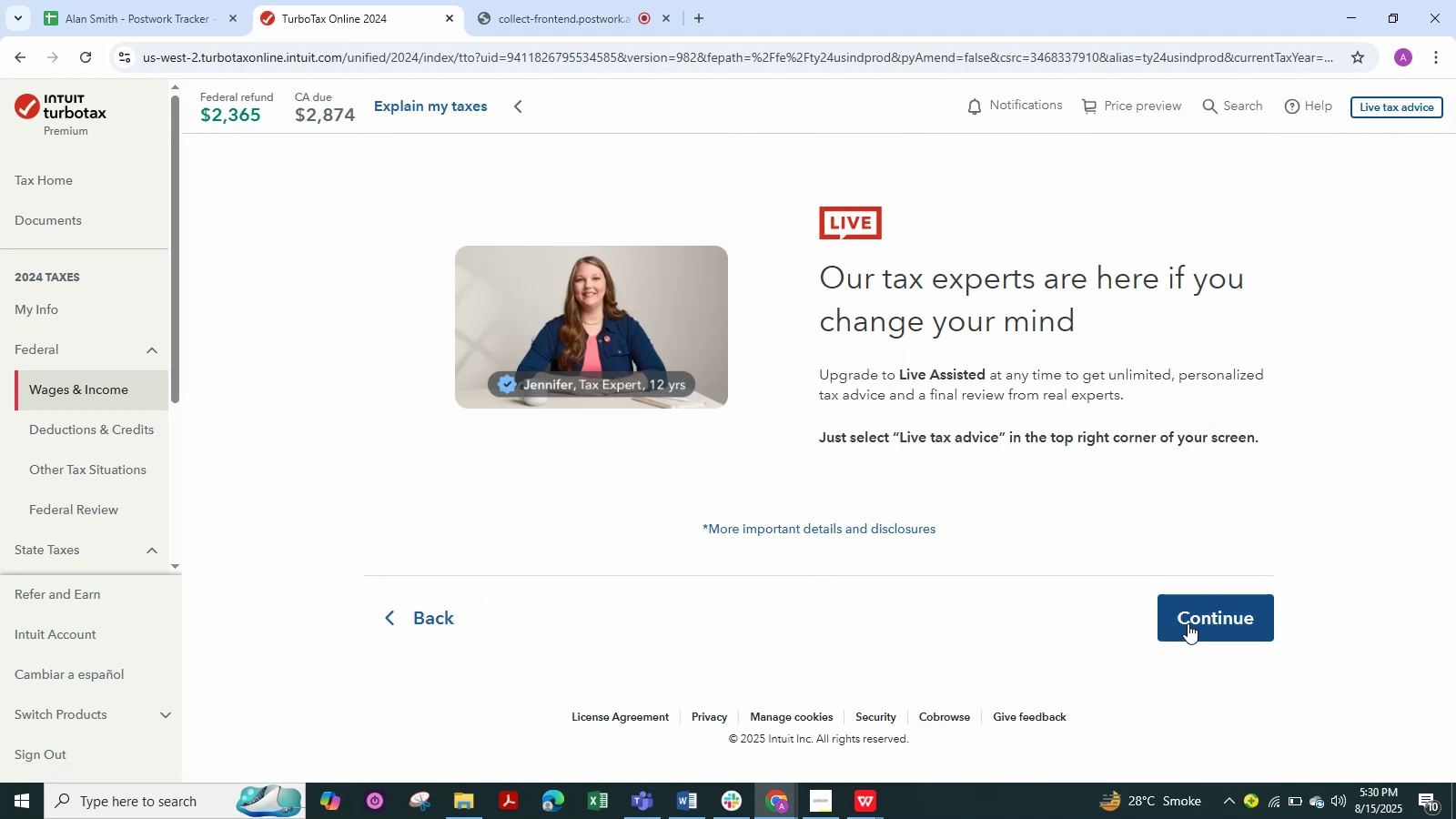 
left_click([1188, 623])
 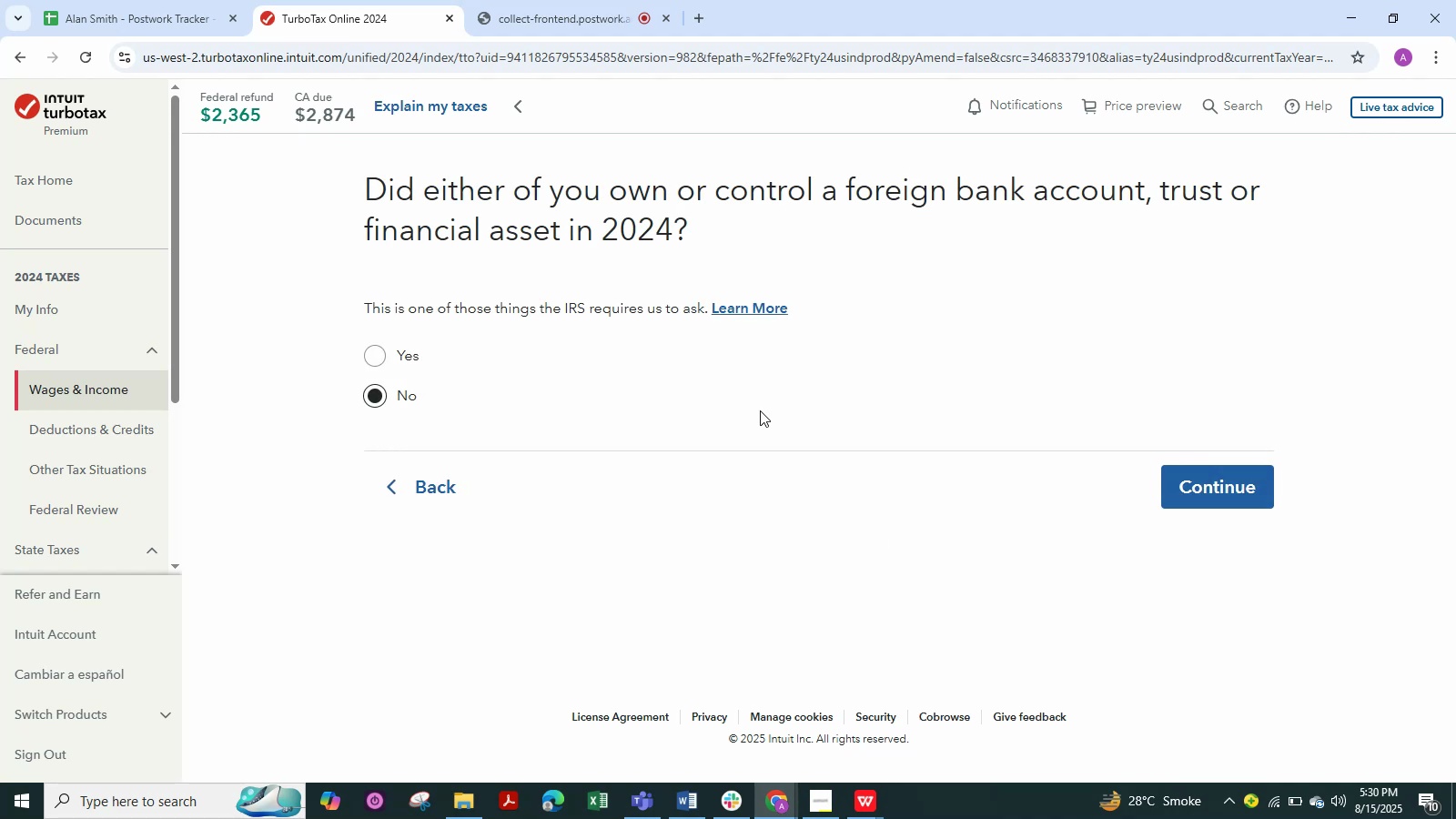 
wait(7.83)
 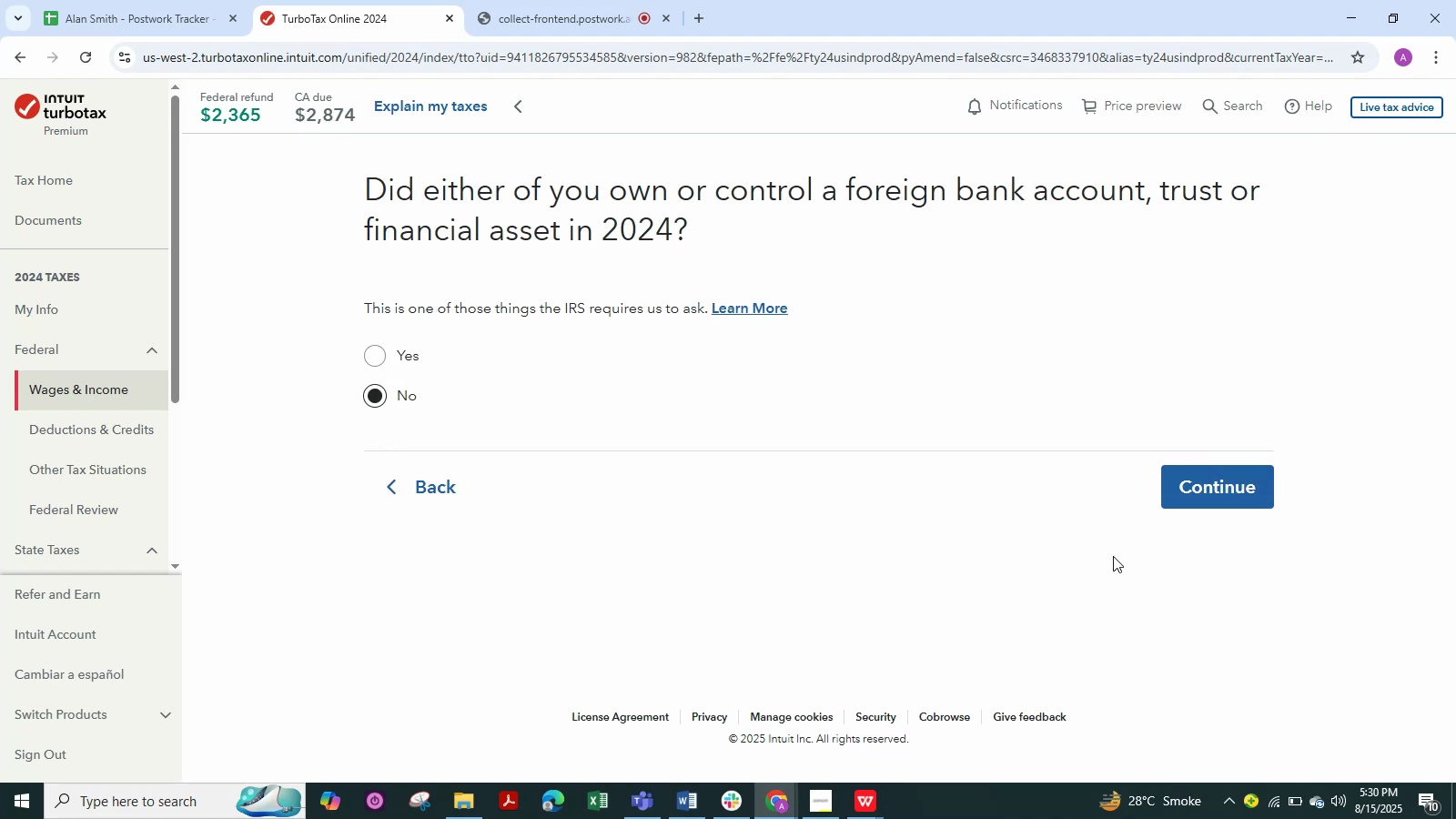 
left_click([1225, 493])
 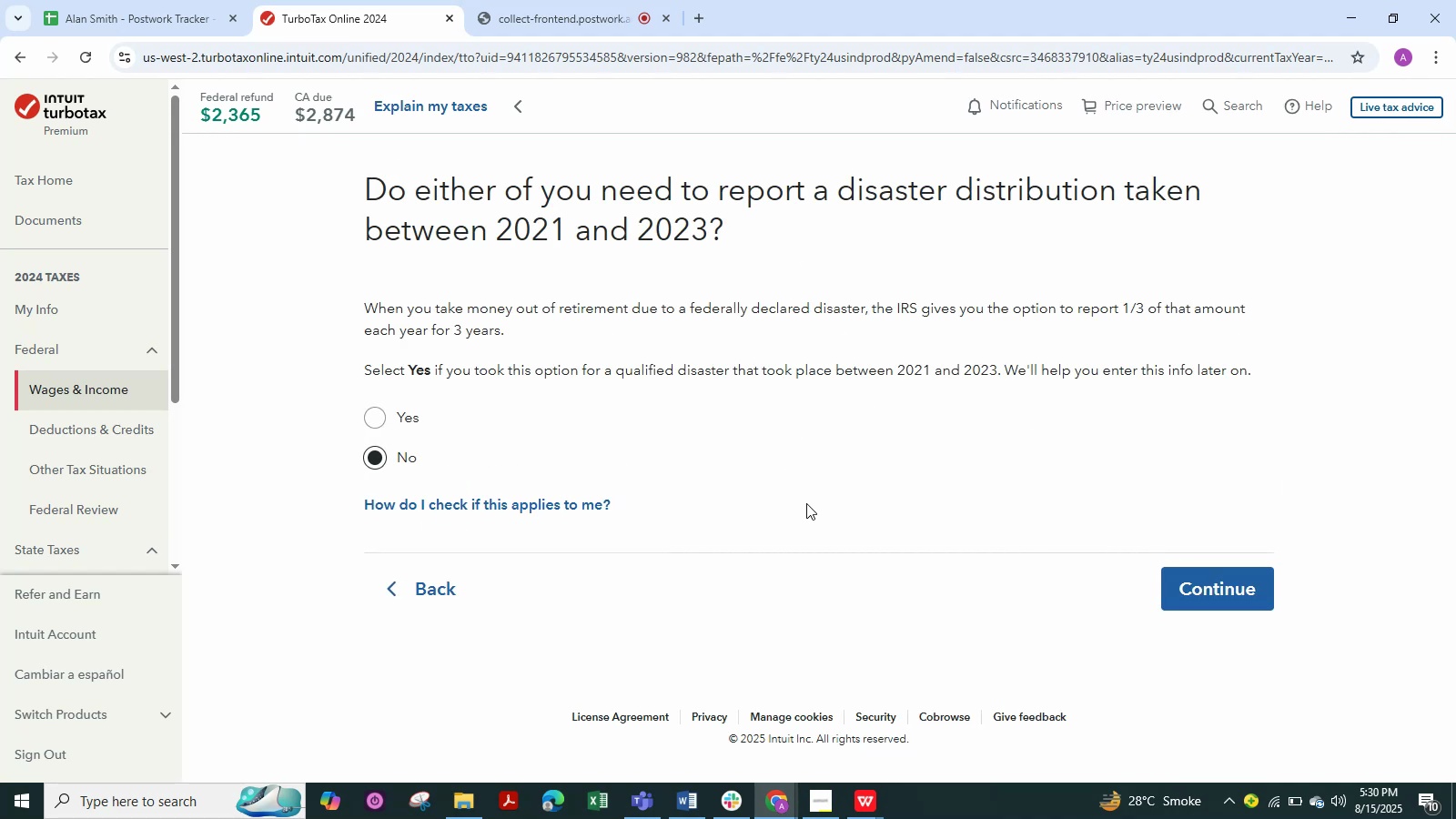 
left_click([1219, 587])
 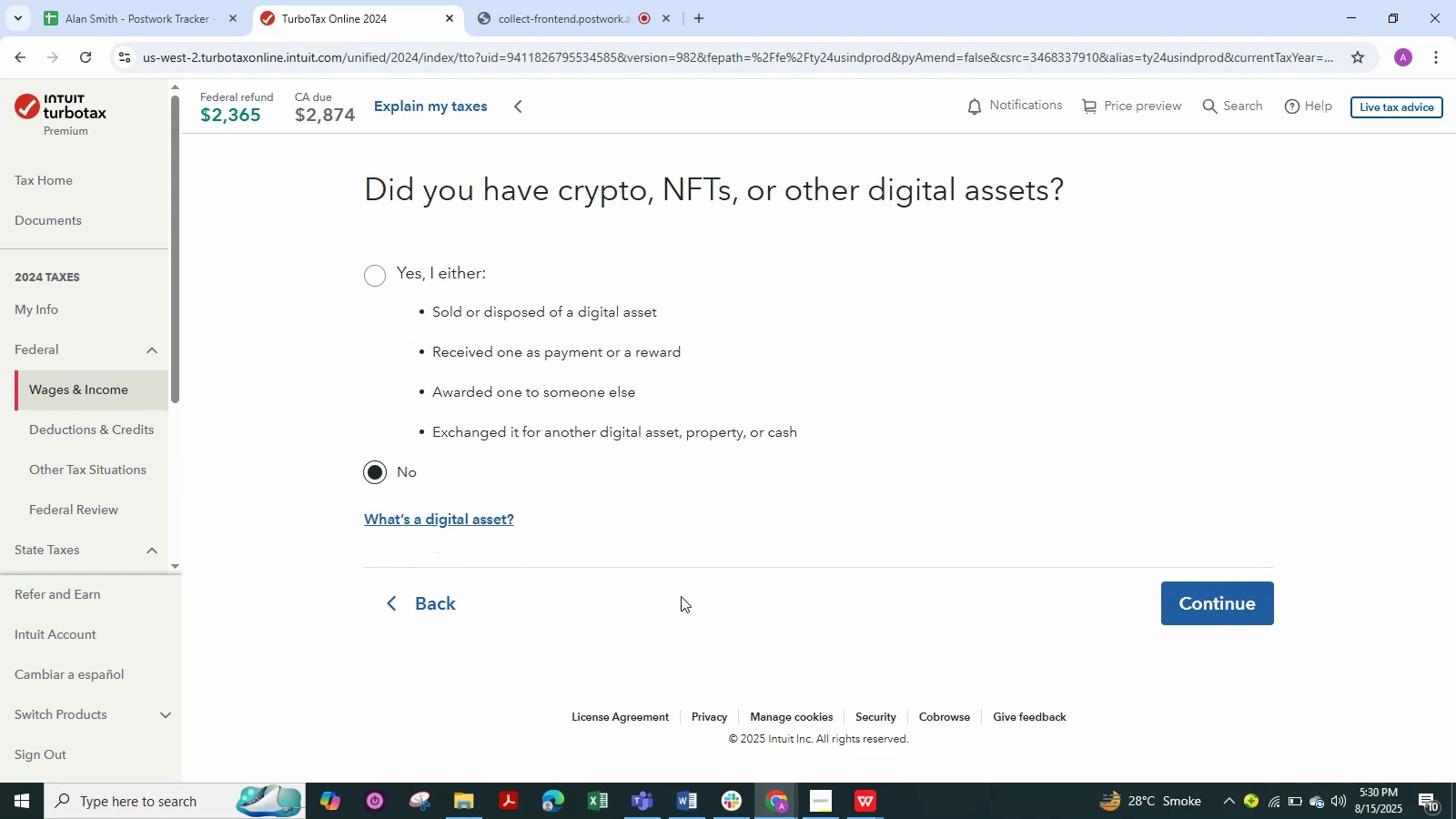 
left_click([1212, 602])
 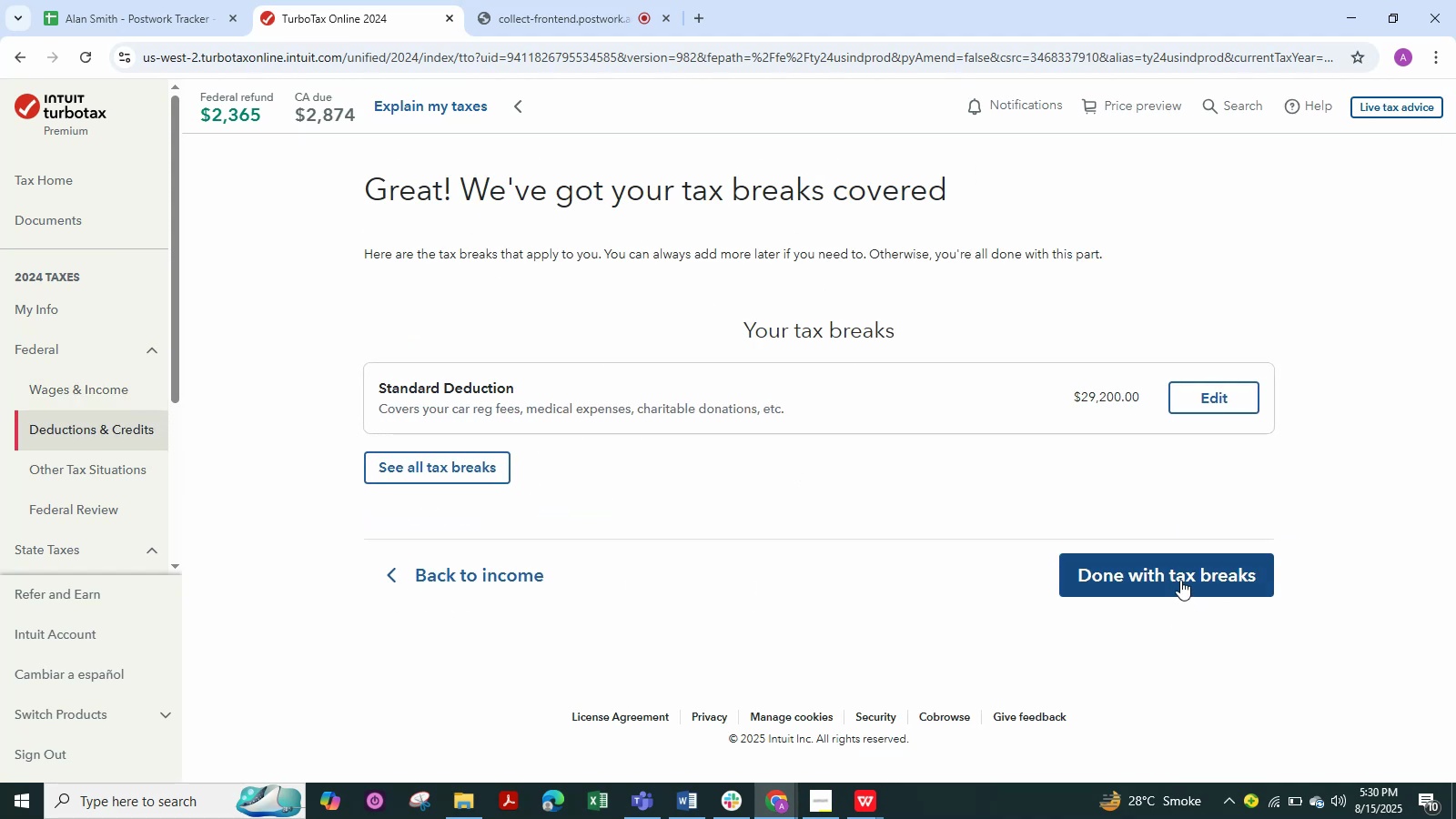 
wait(6.46)
 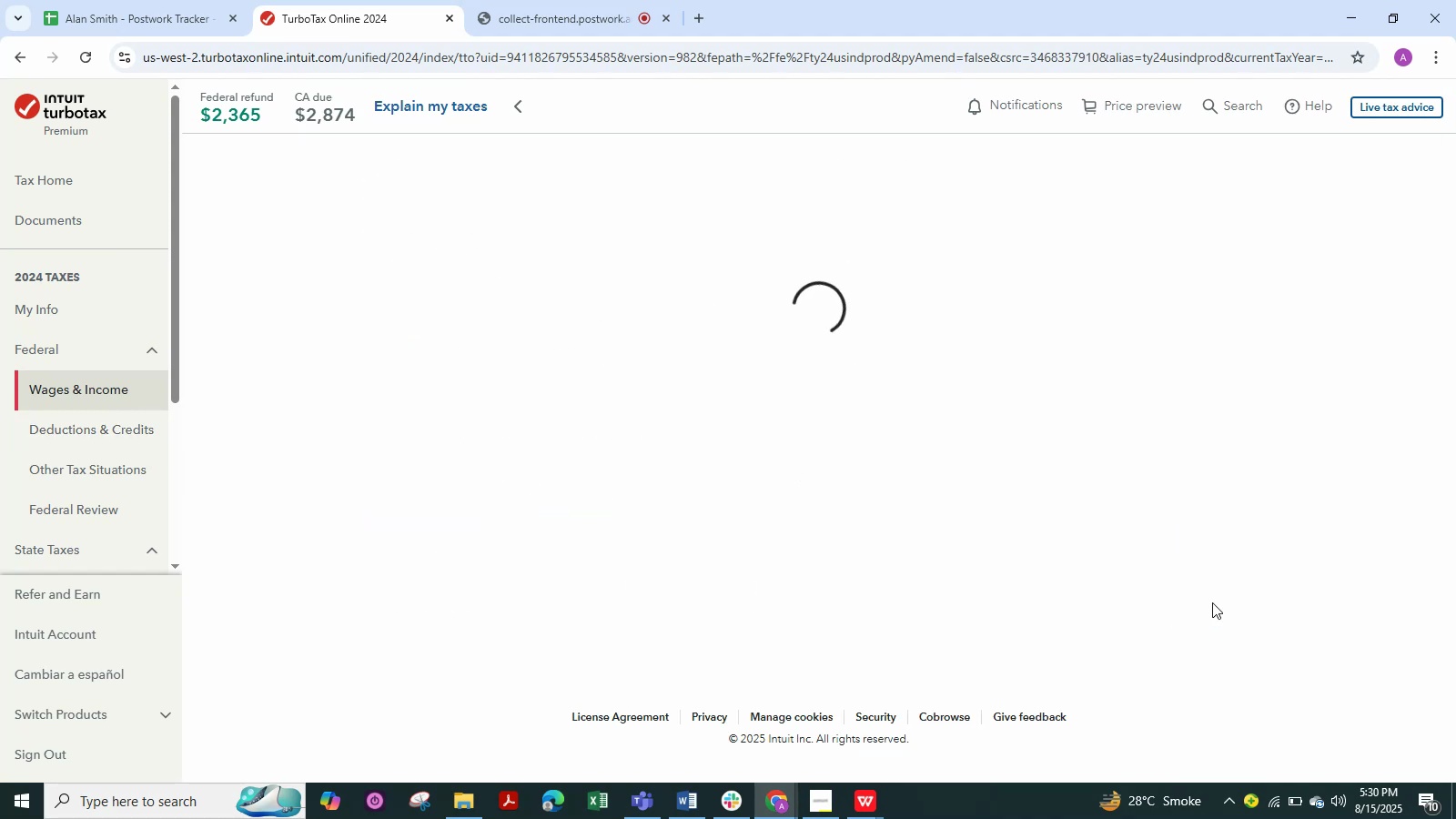 
left_click([1180, 580])
 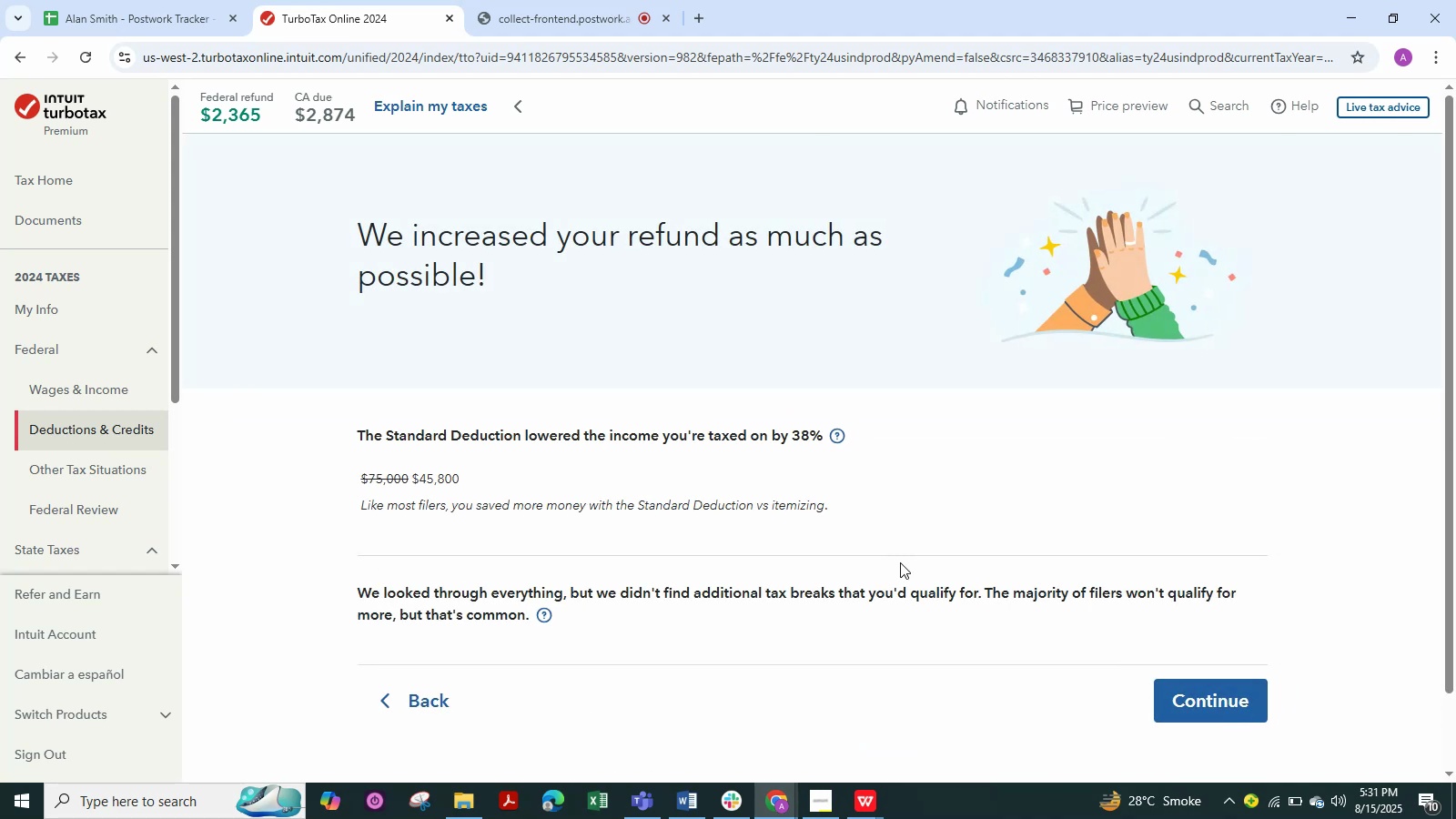 
scroll: coordinate [653, 537], scroll_direction: down, amount: 1.0
 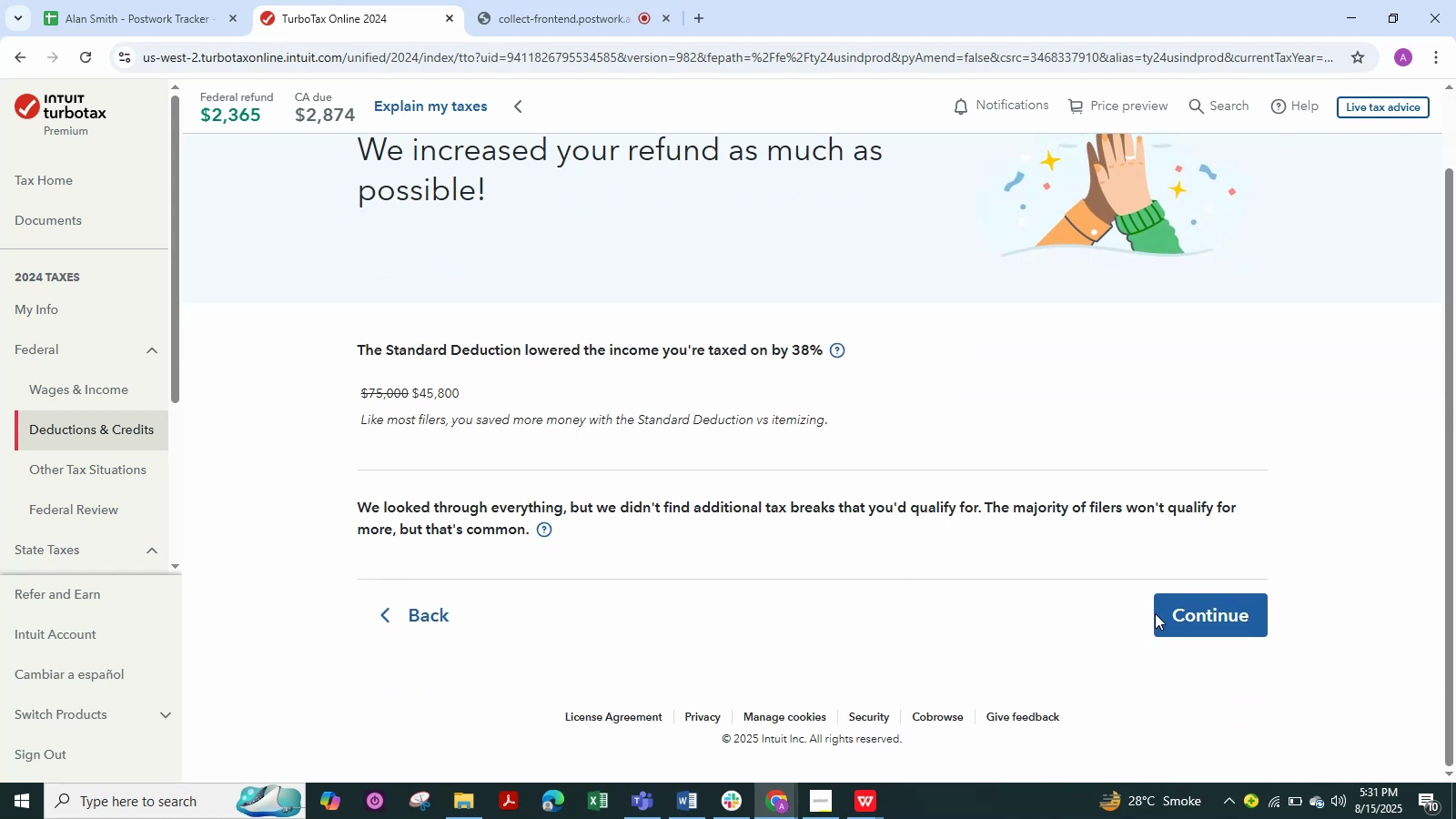 
left_click([1178, 614])
 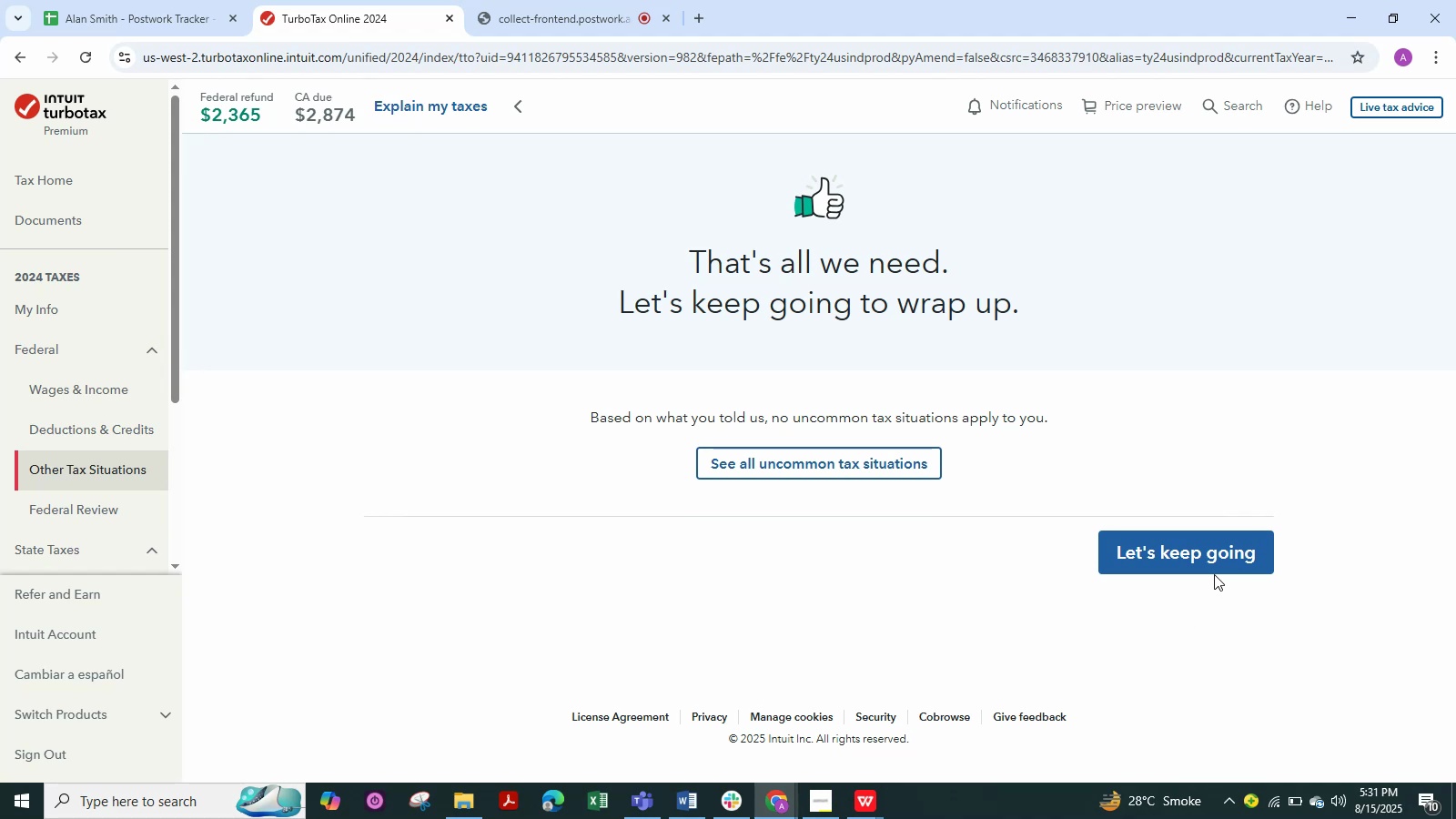 
wait(6.58)
 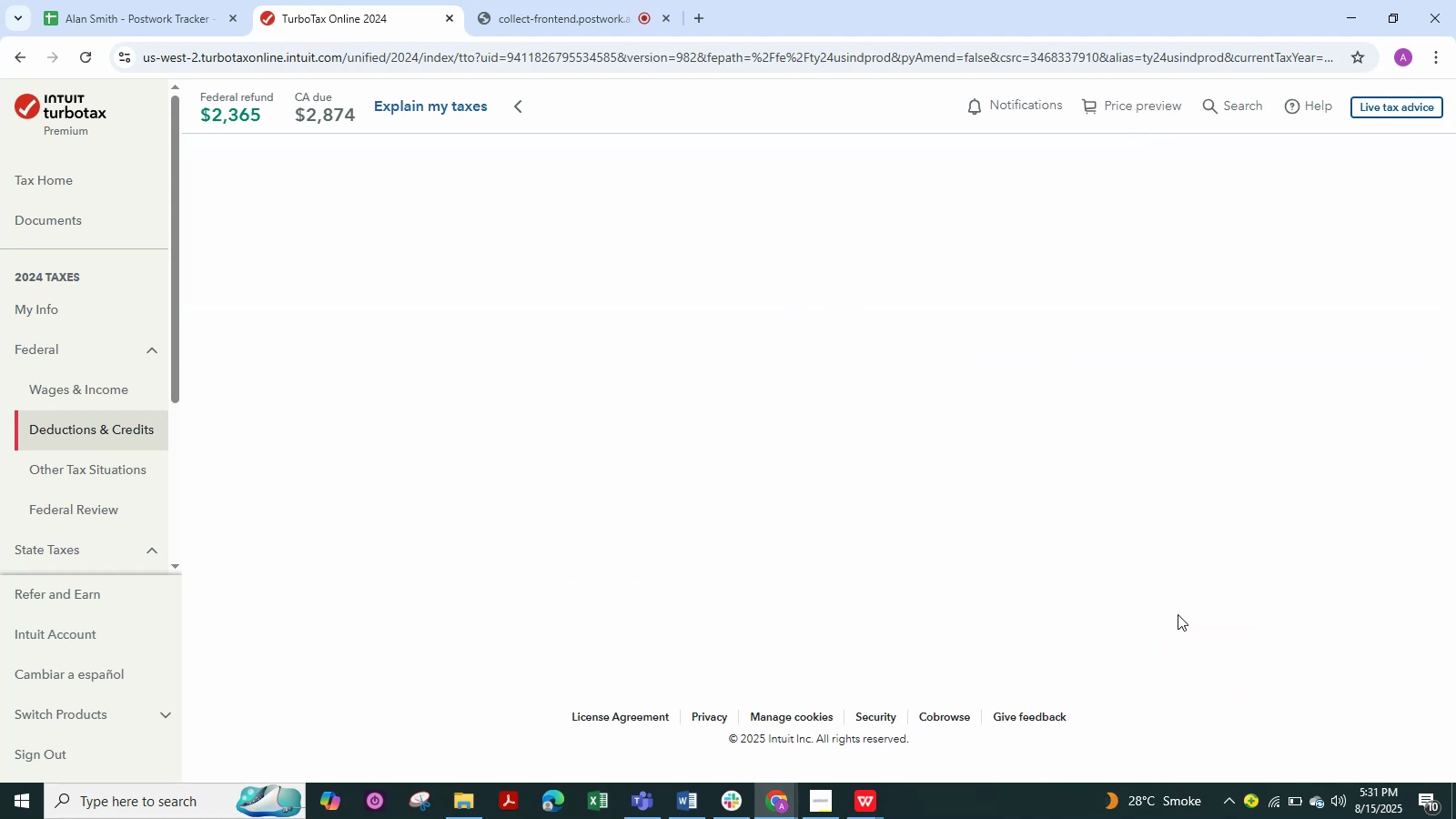 
left_click([1214, 556])
 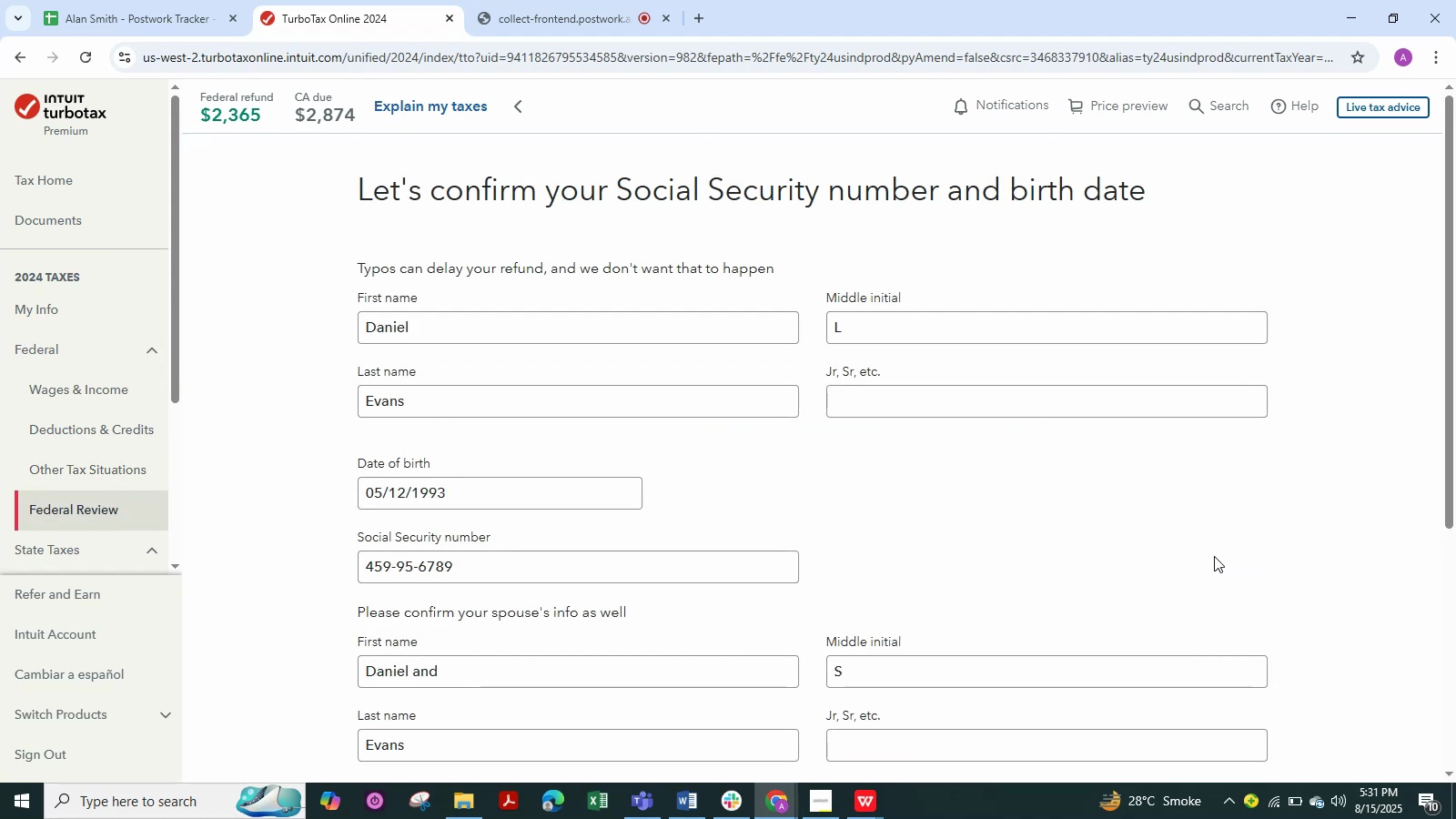 
wait(5.6)
 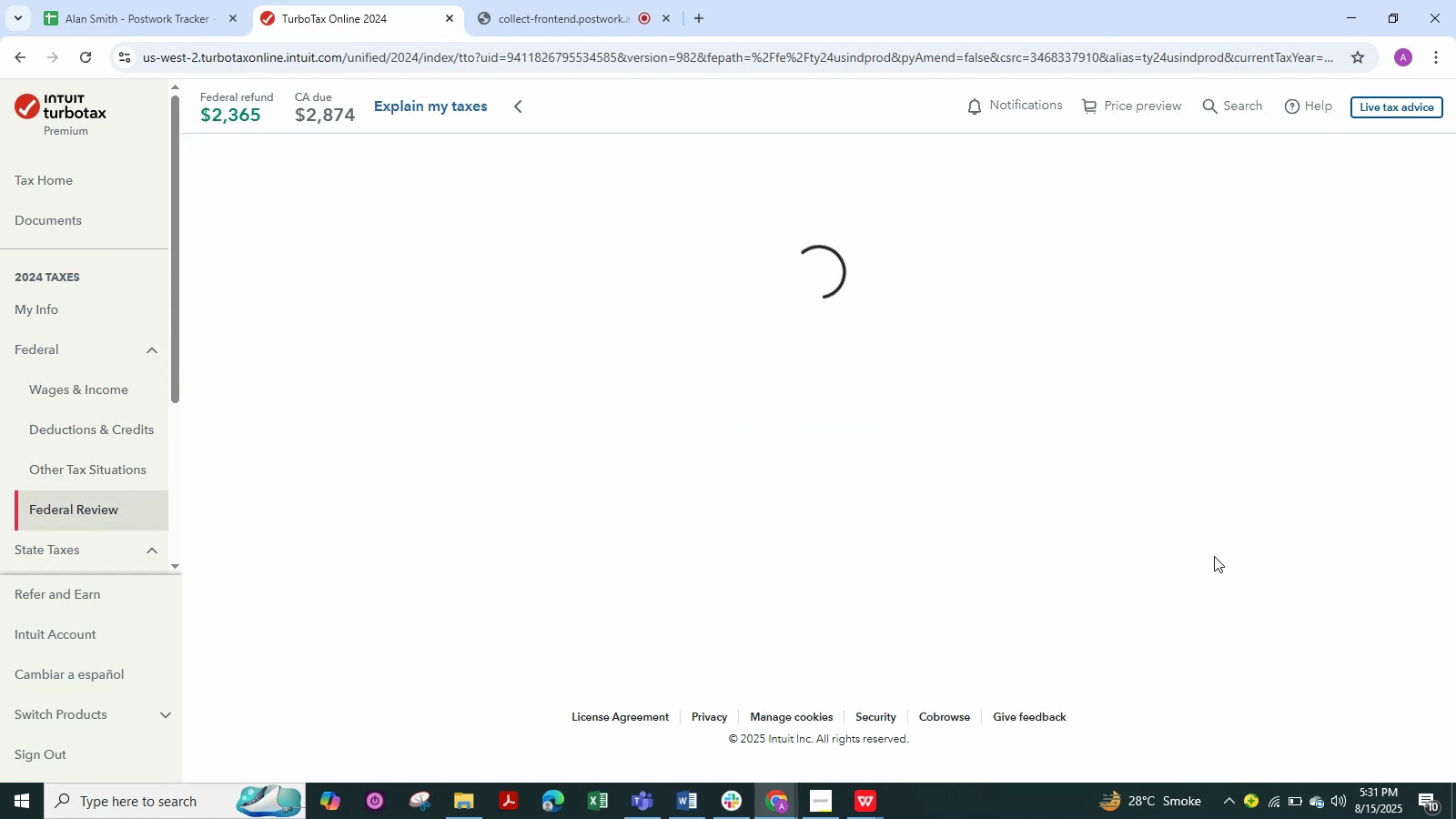 
scroll: coordinate [1214, 556], scroll_direction: down, amount: 6.0
 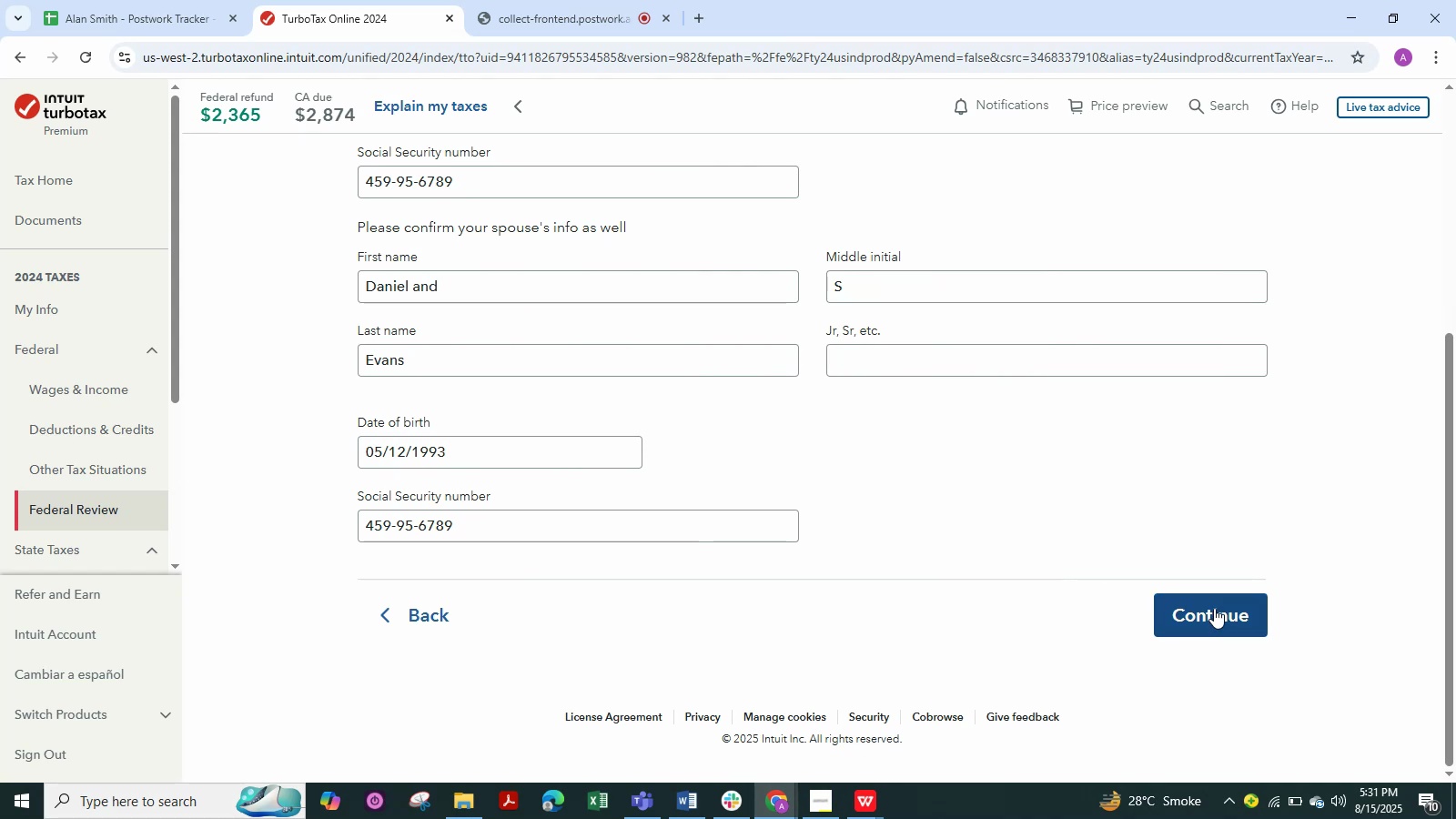 
left_click([1214, 608])
 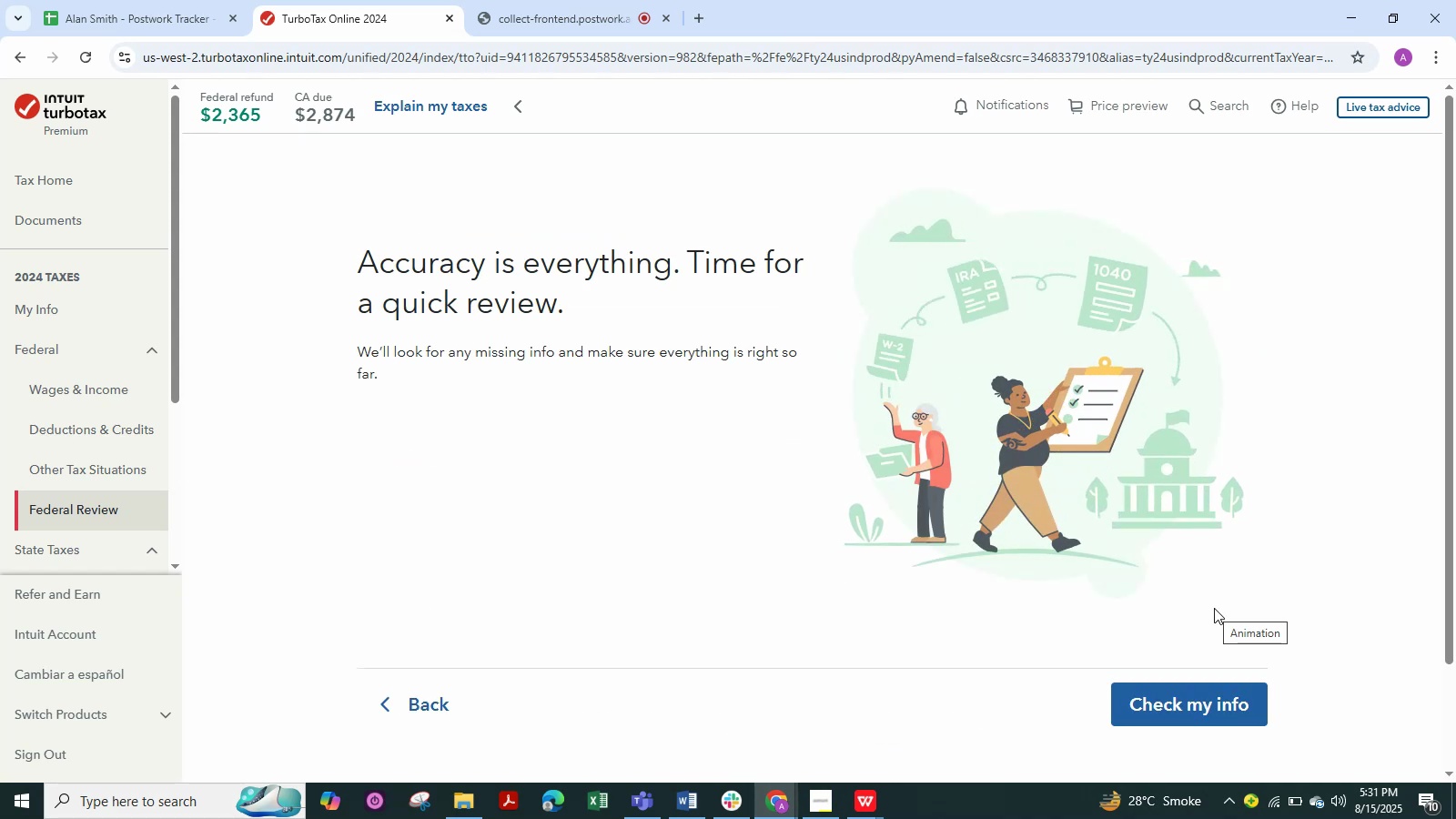 
wait(7.37)
 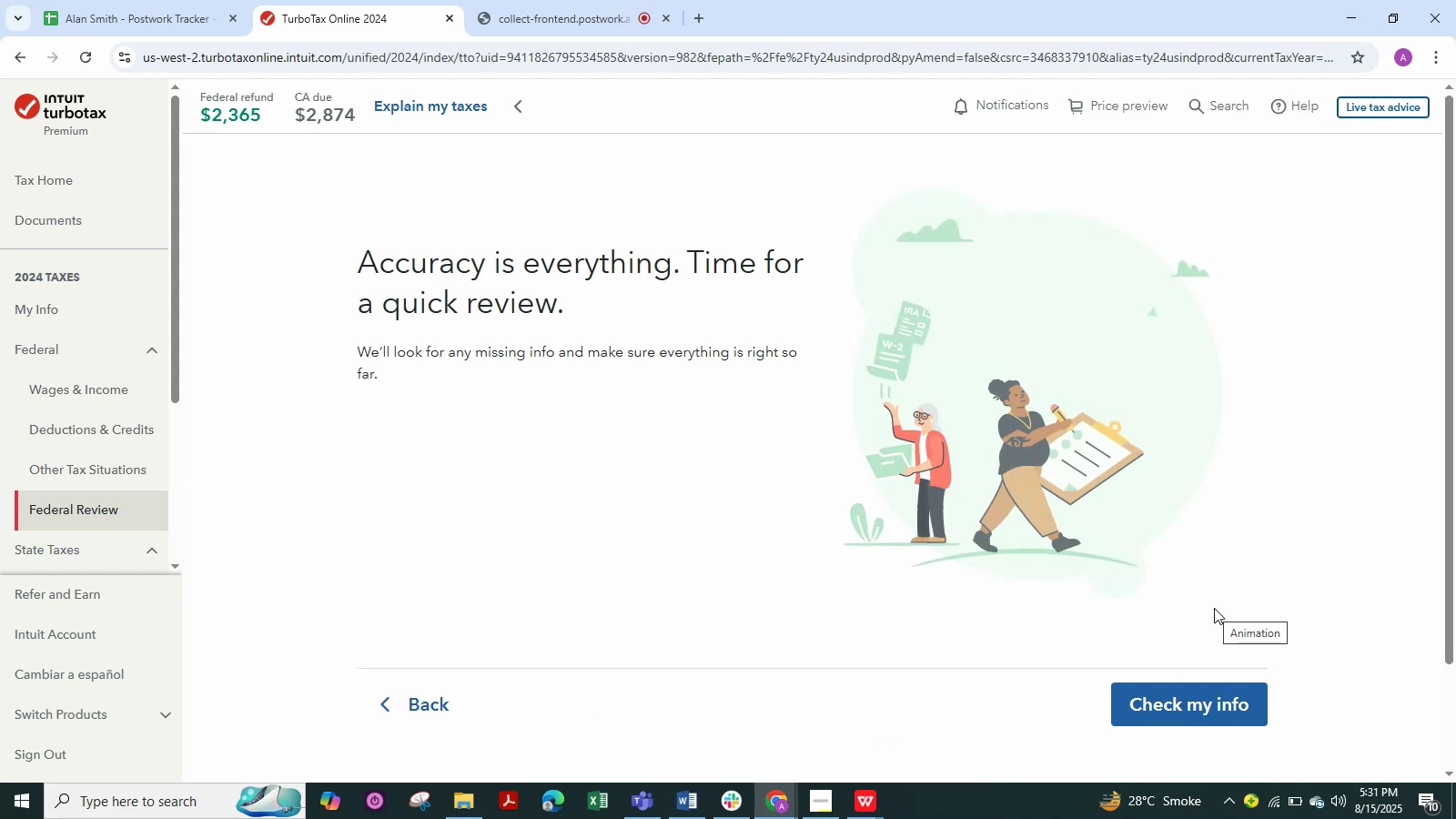 
left_click([1196, 702])
 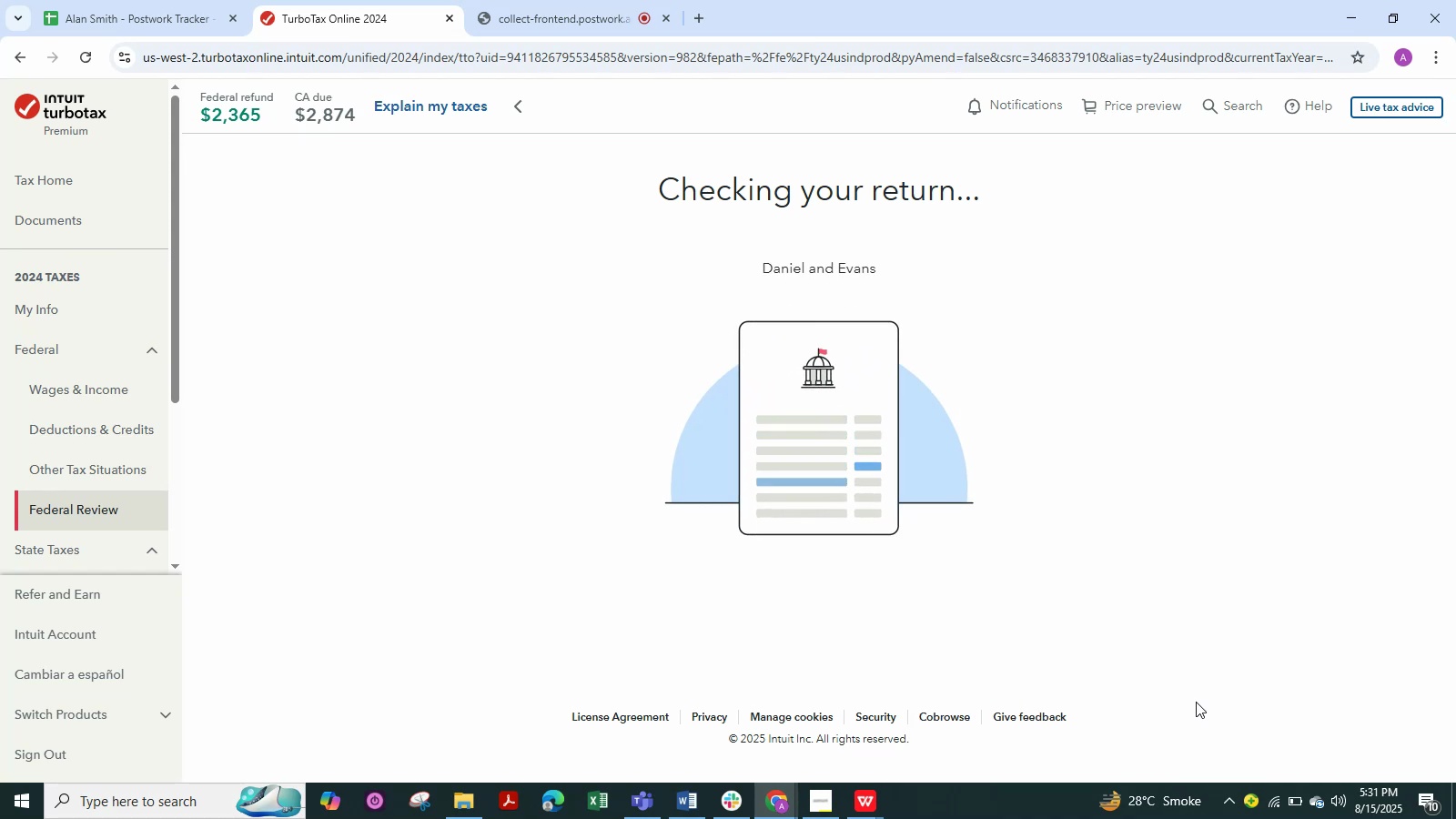 
wait(8.7)
 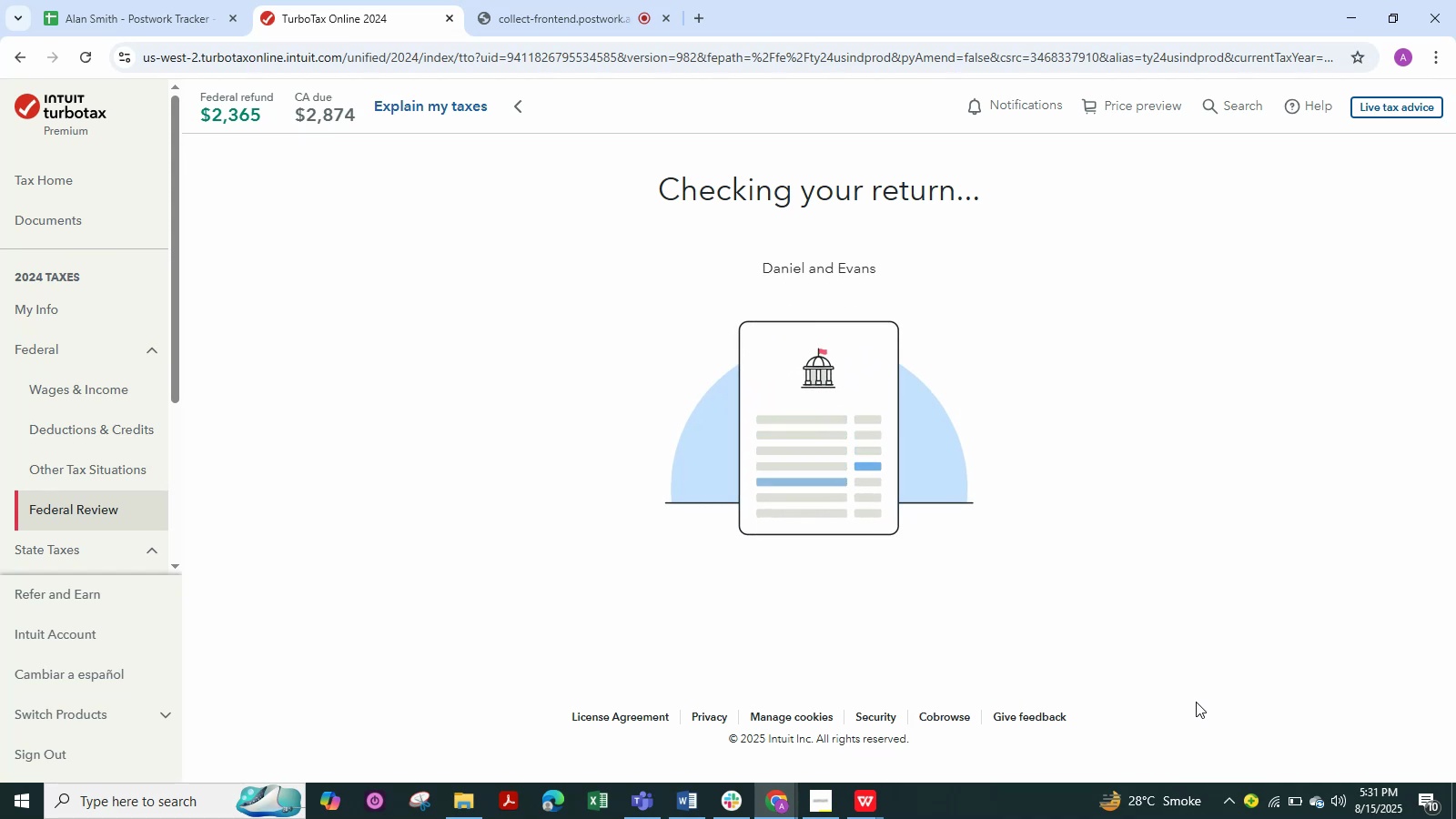 
left_click([1232, 602])
 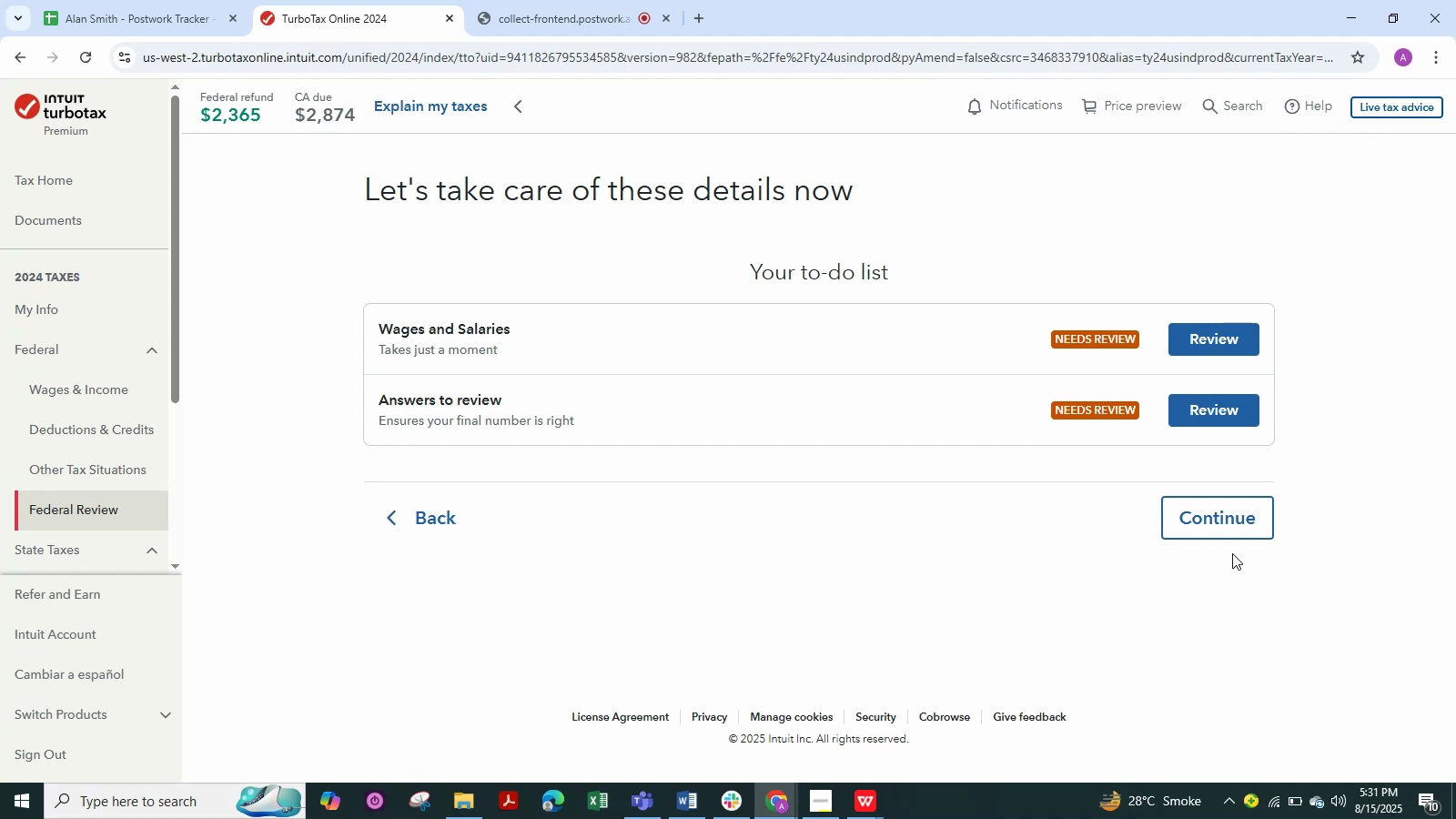 
wait(5.4)
 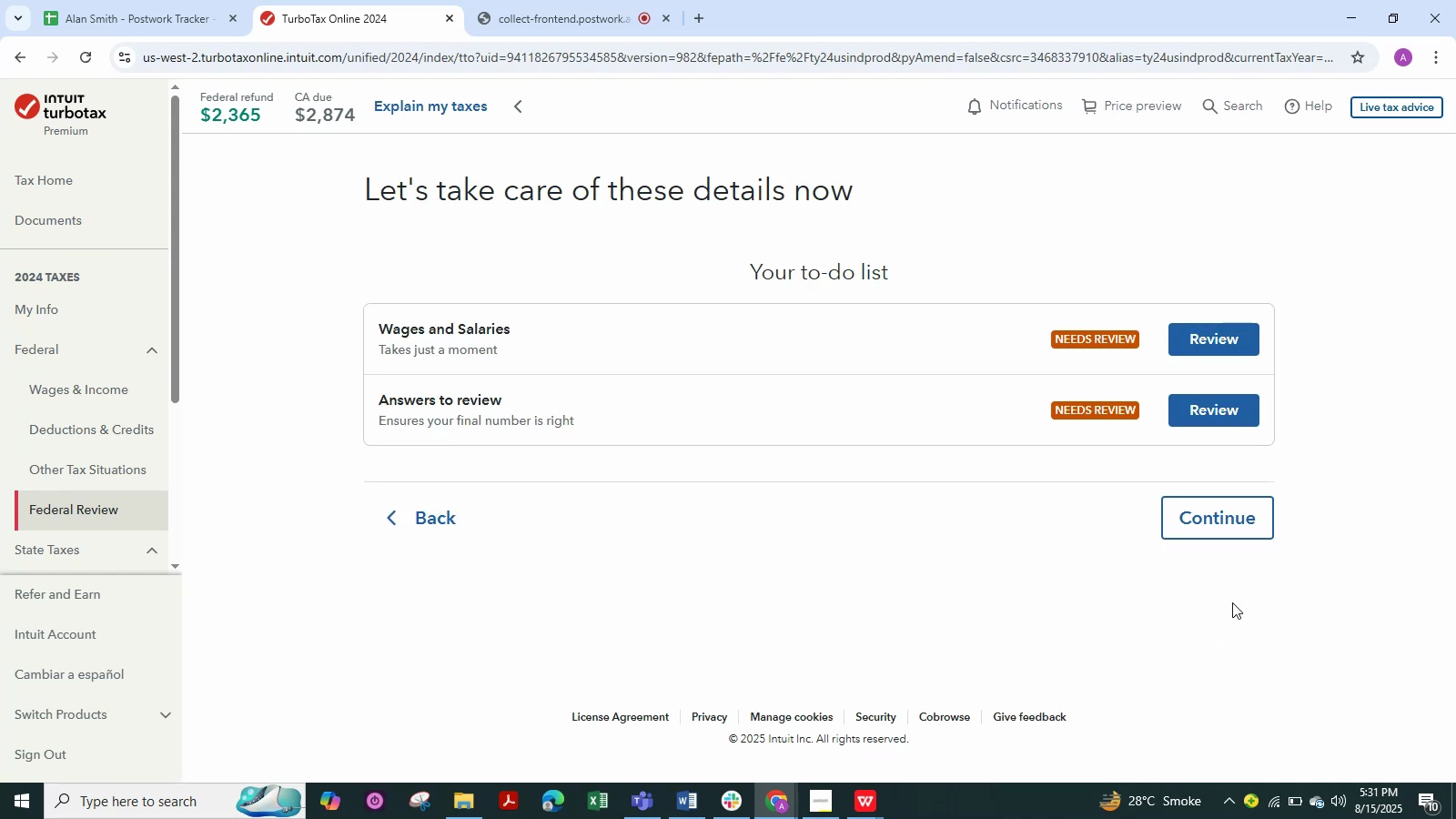 
left_click([1239, 509])
 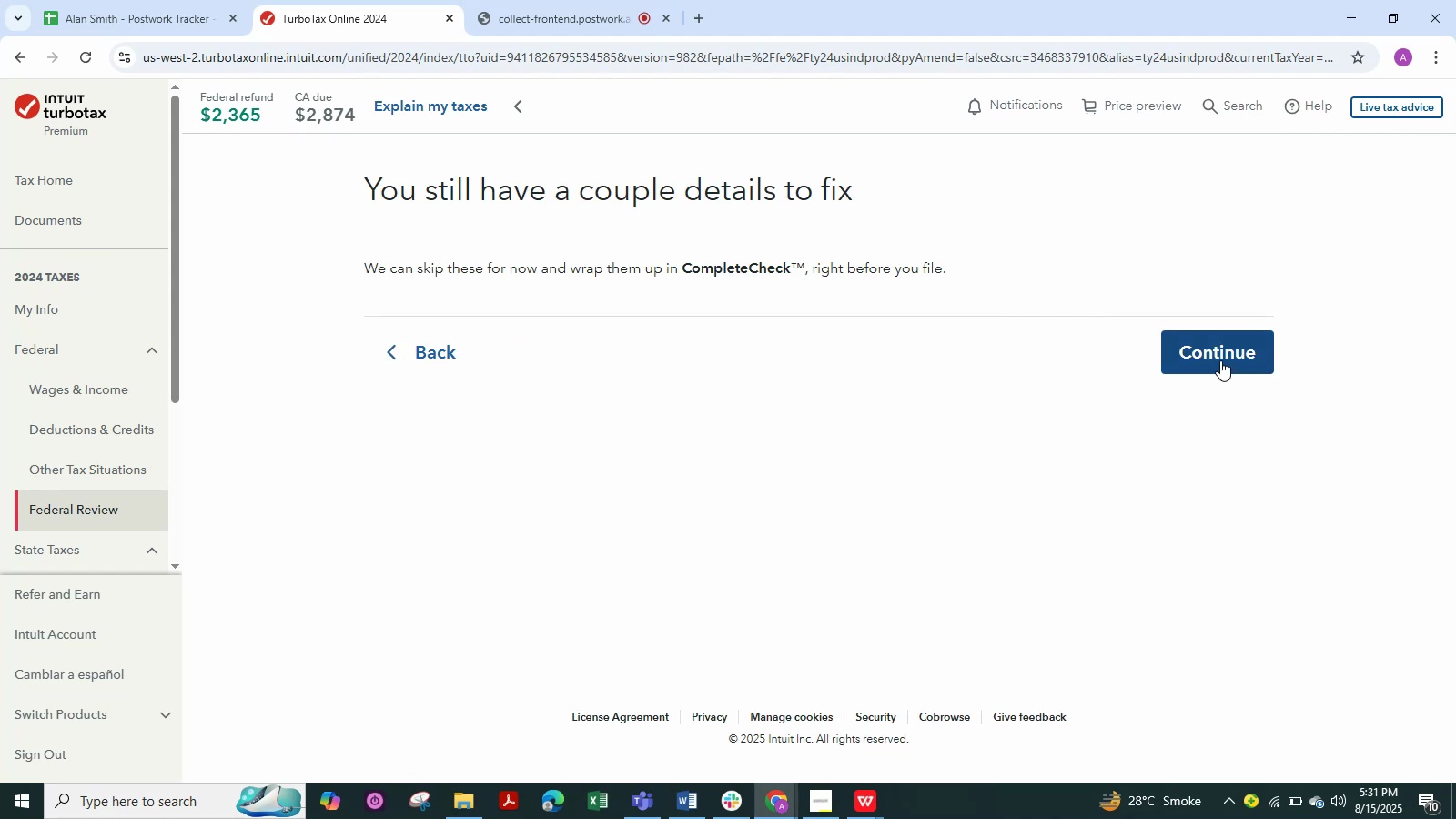 
left_click([1219, 356])
 